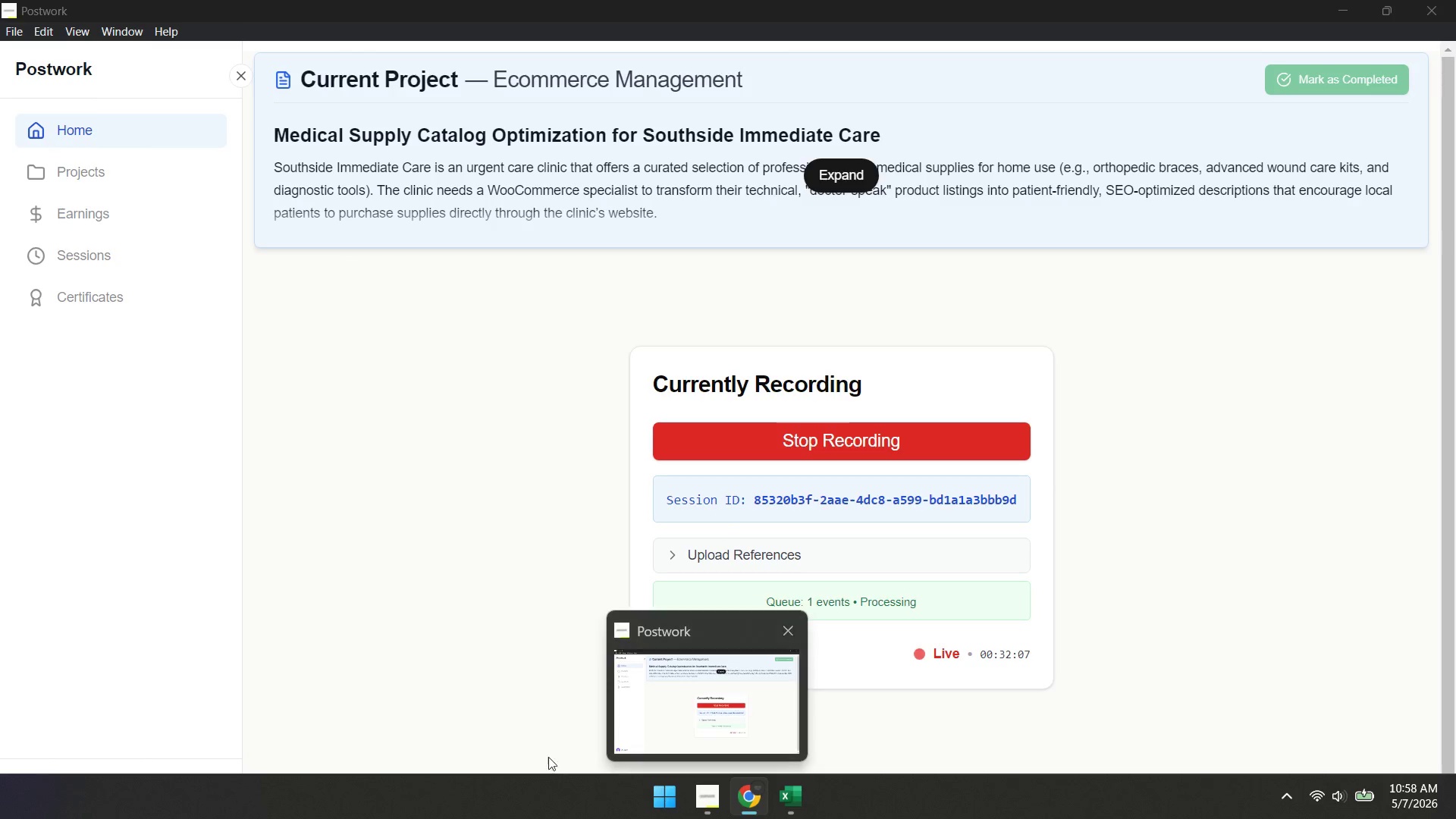 
wait(6.14)
 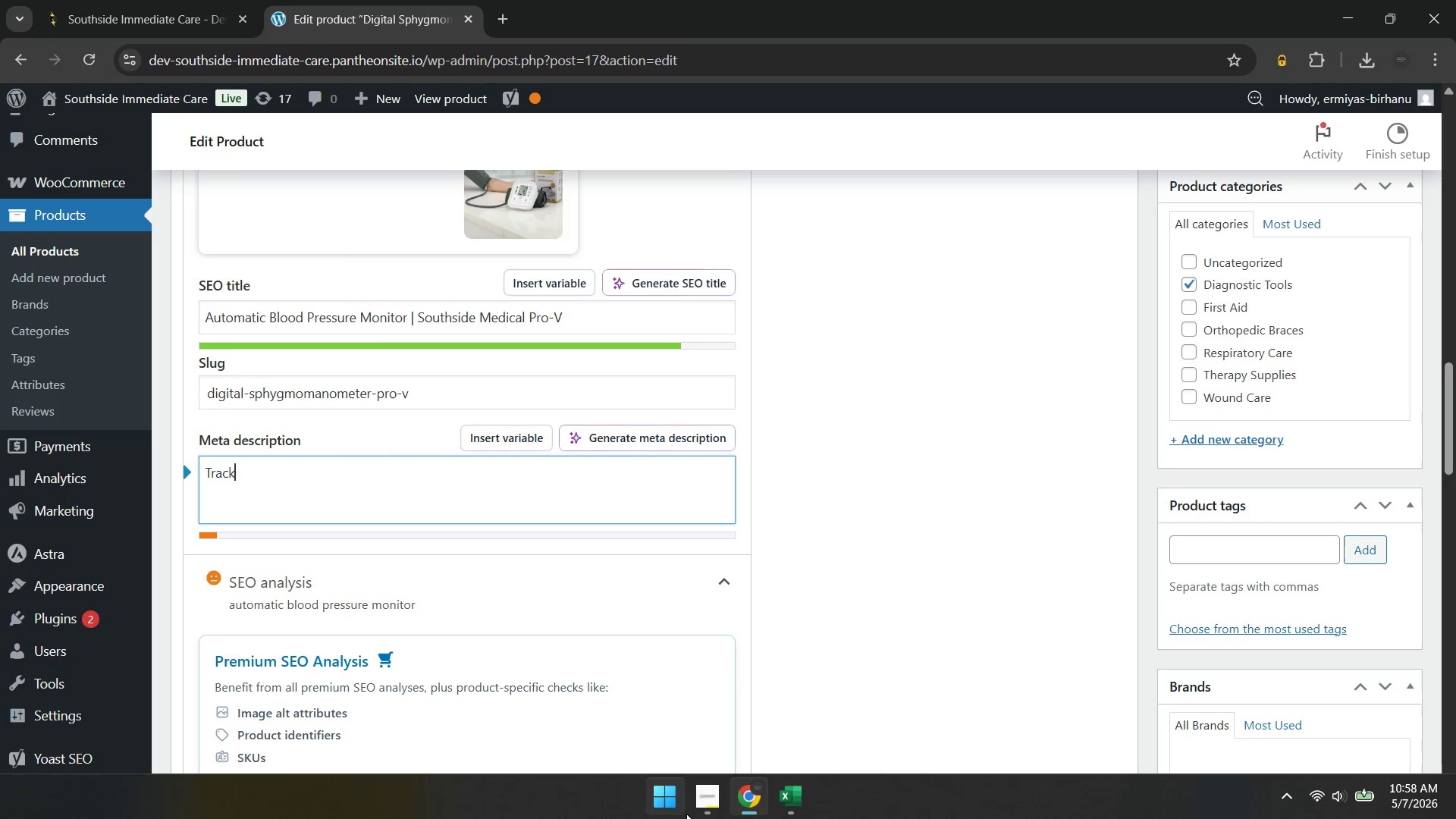 
type( your heart health with an automatic blood pressure monitor. 90-reading memory and easy one-button use. Order today at Southside Medical.)
 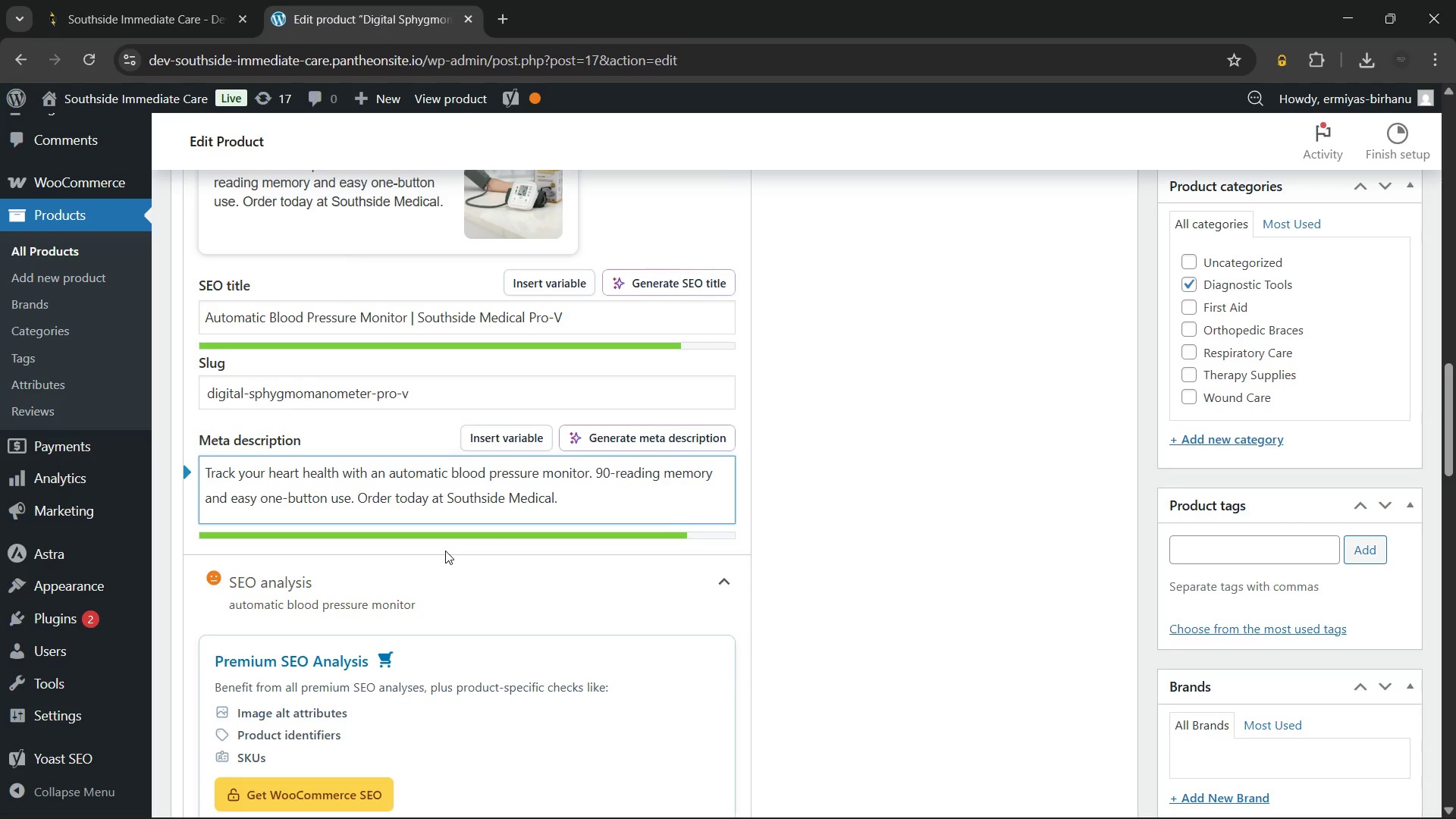 
wait(5.08)
 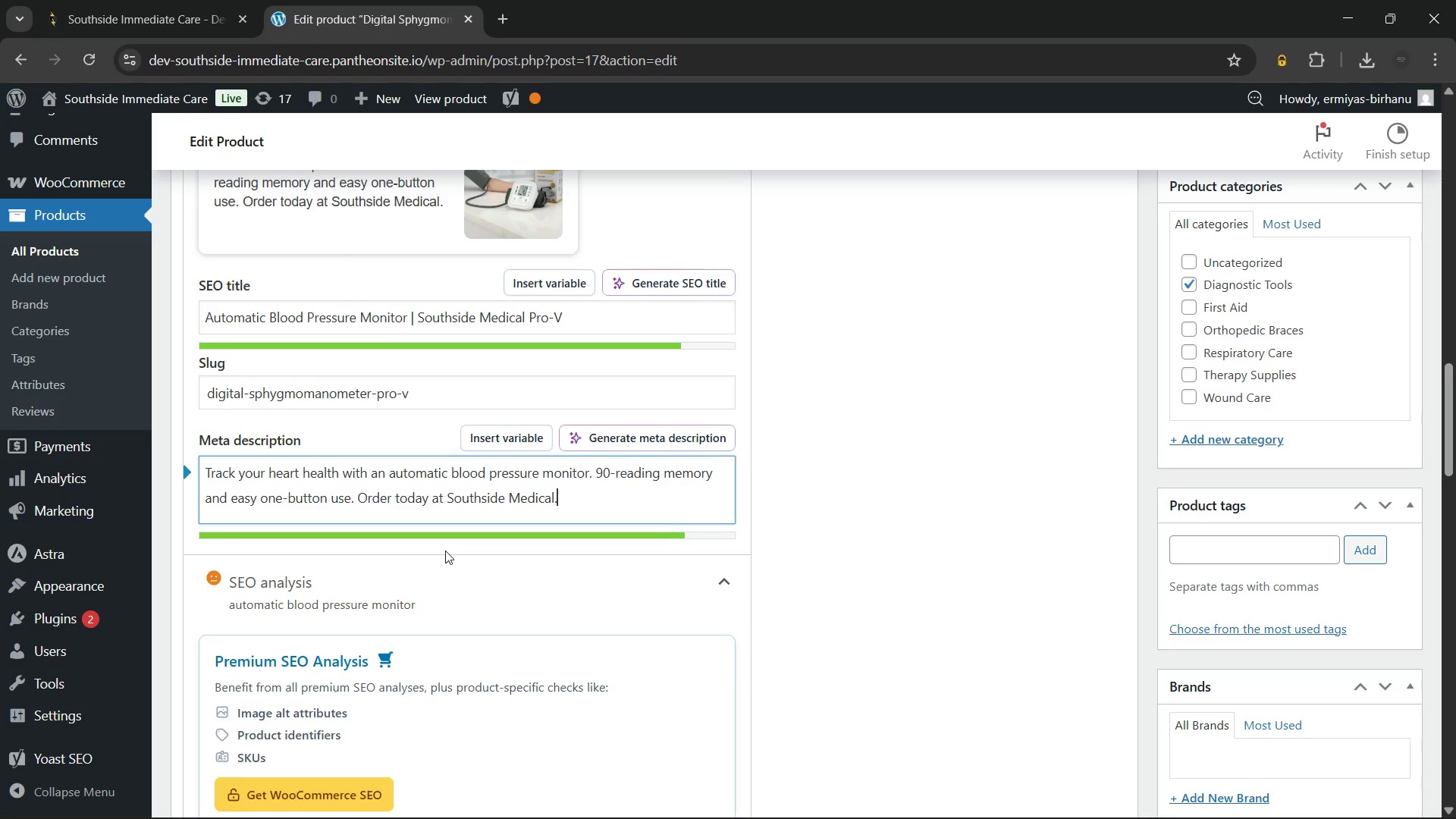 
scroll: coordinate [645, 482], scroll_direction: down, amount: 2.0
 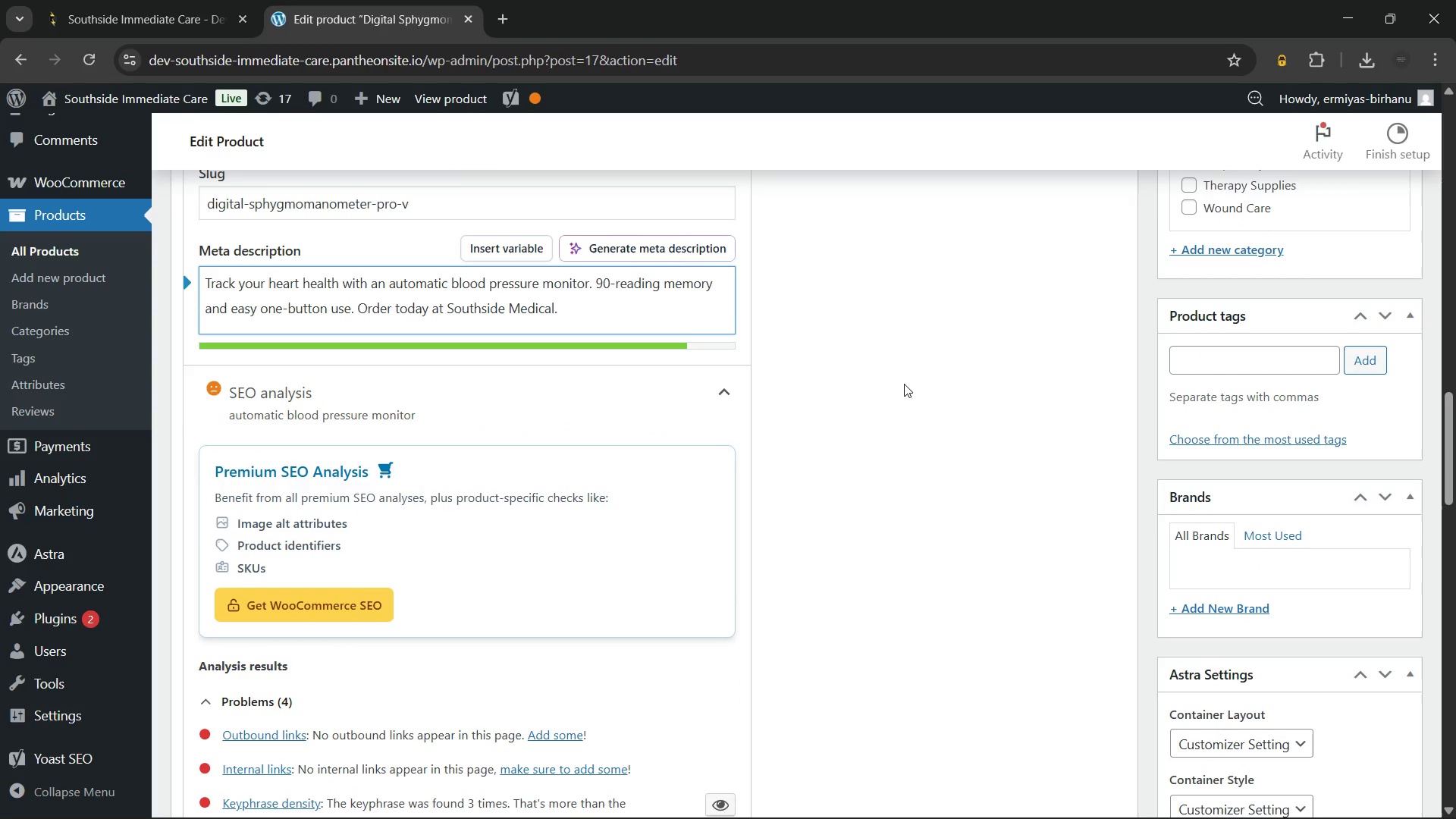 
left_click([904, 384])
 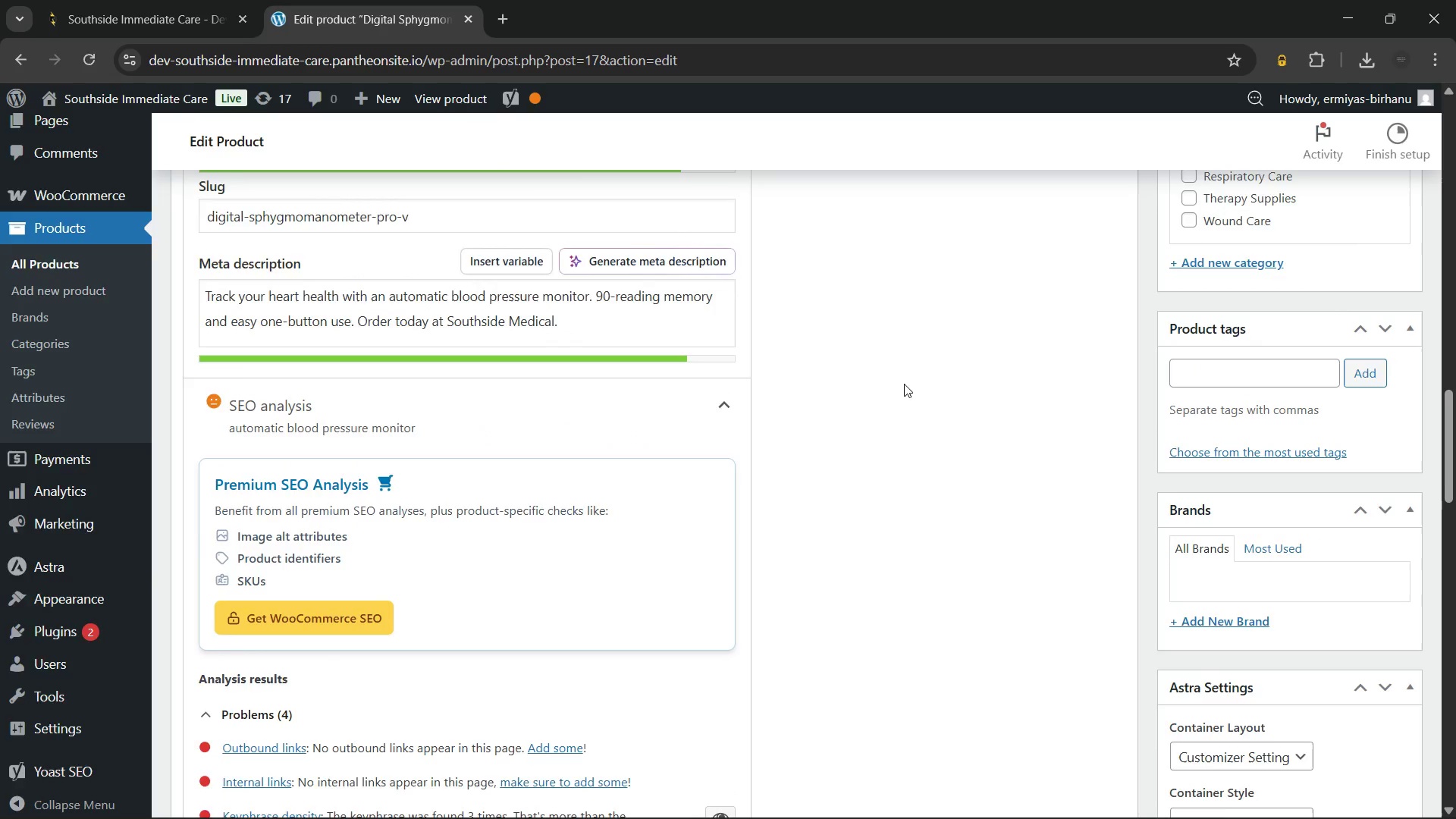 
scroll: coordinate [904, 384], scroll_direction: up, amount: 1.0
 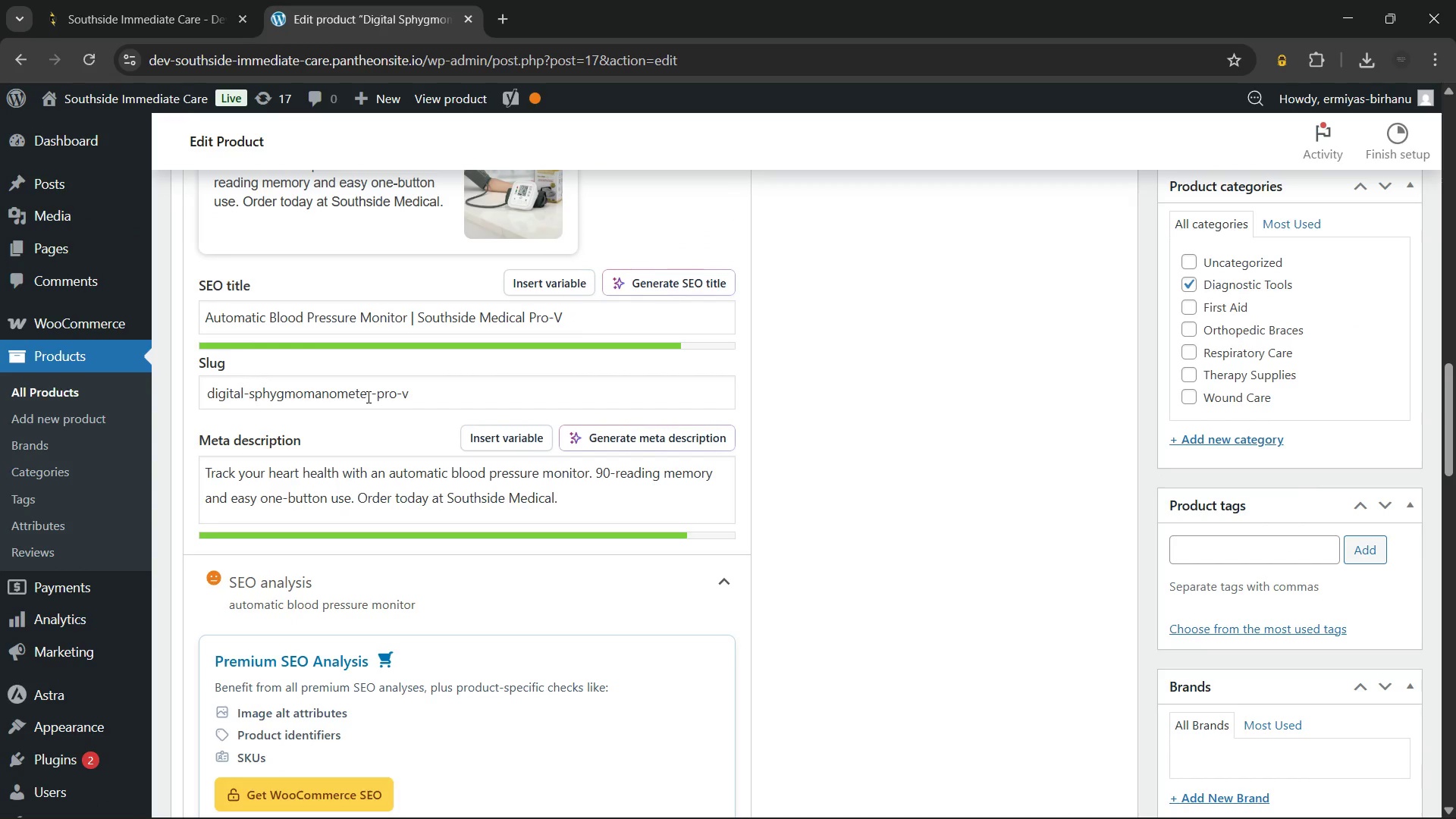 
left_click([369, 397])
 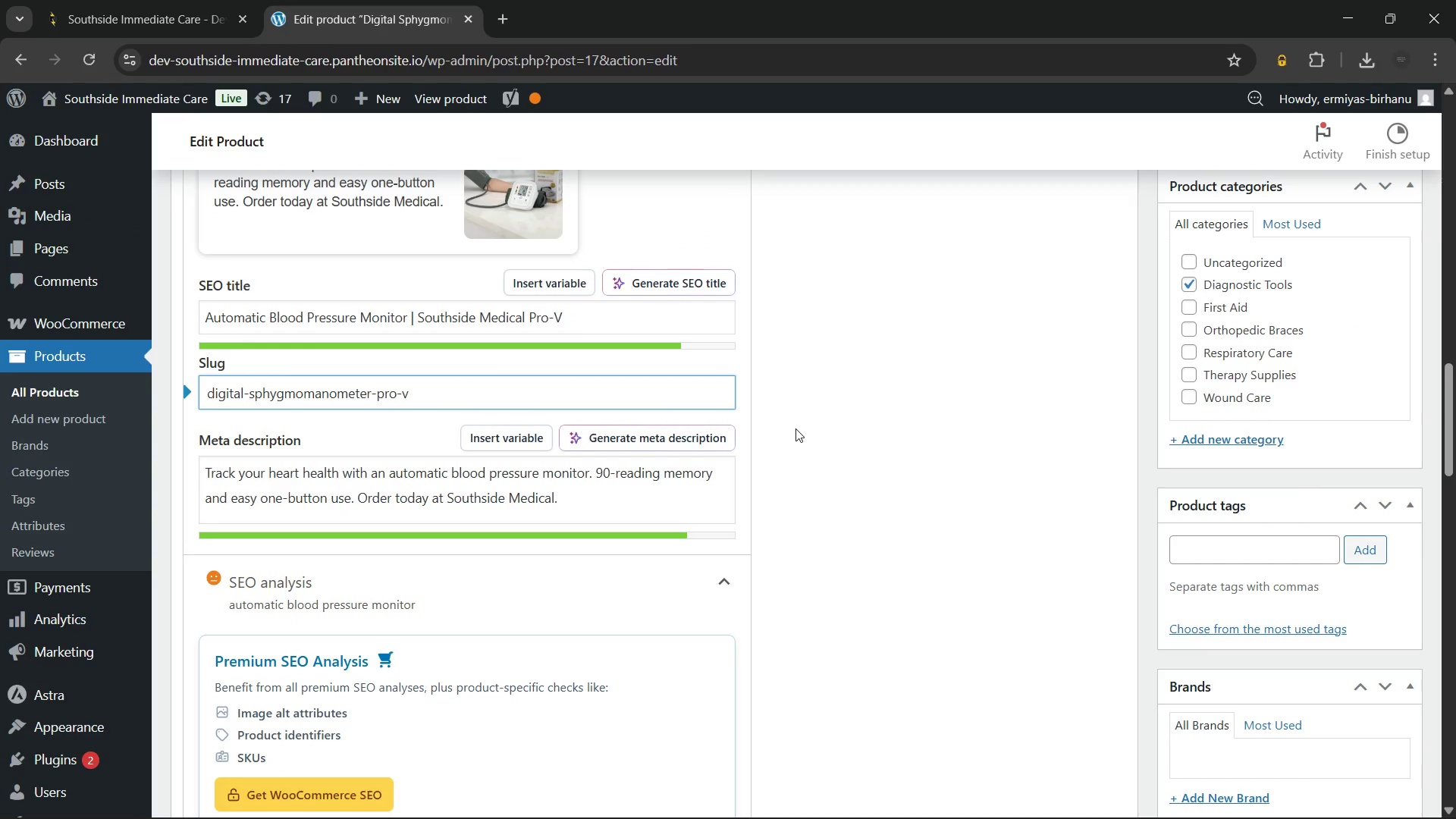 
hold_key(key=Backspace, duration=1.39)
 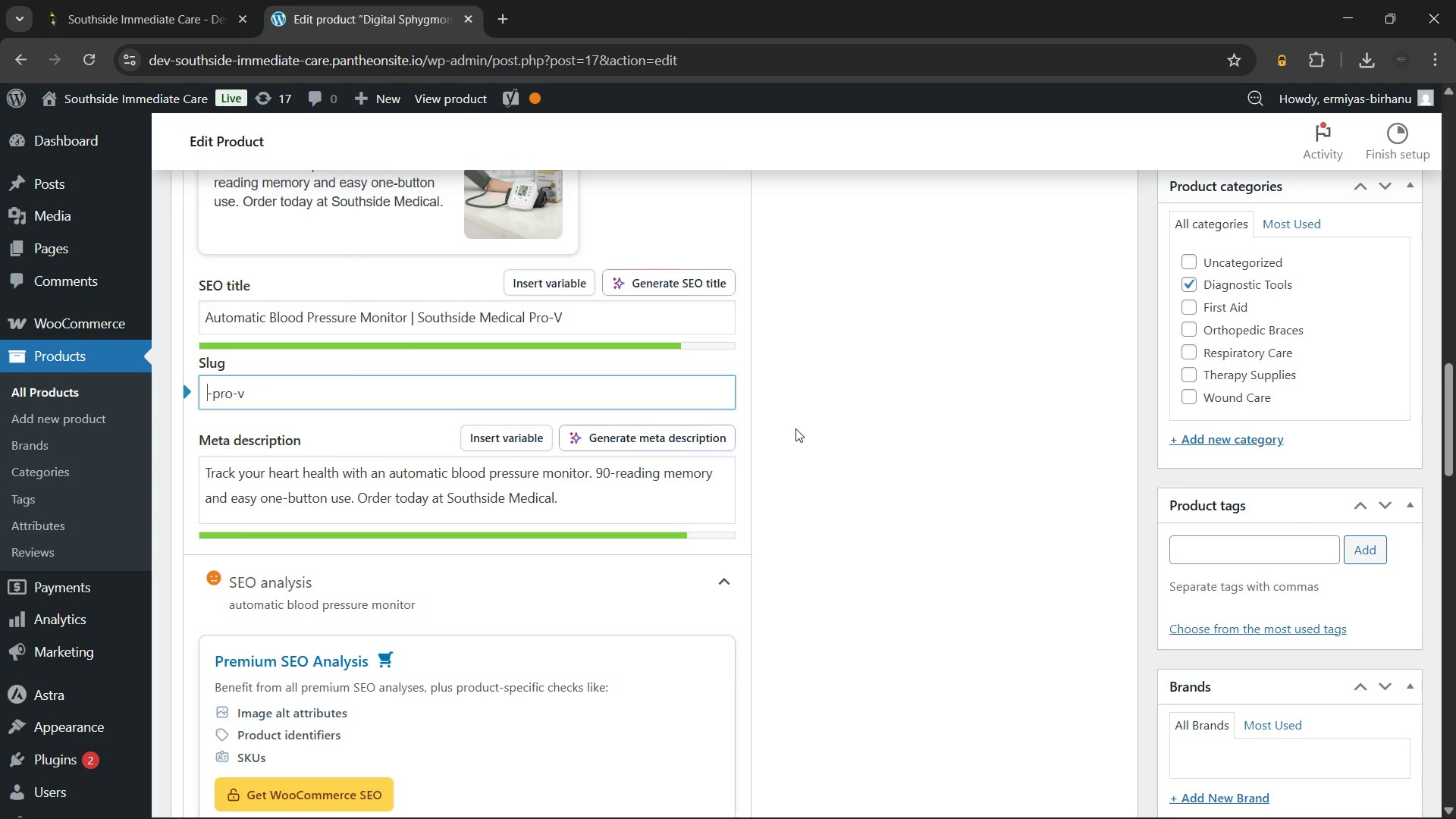 
type(automatic-blood-pressure)
 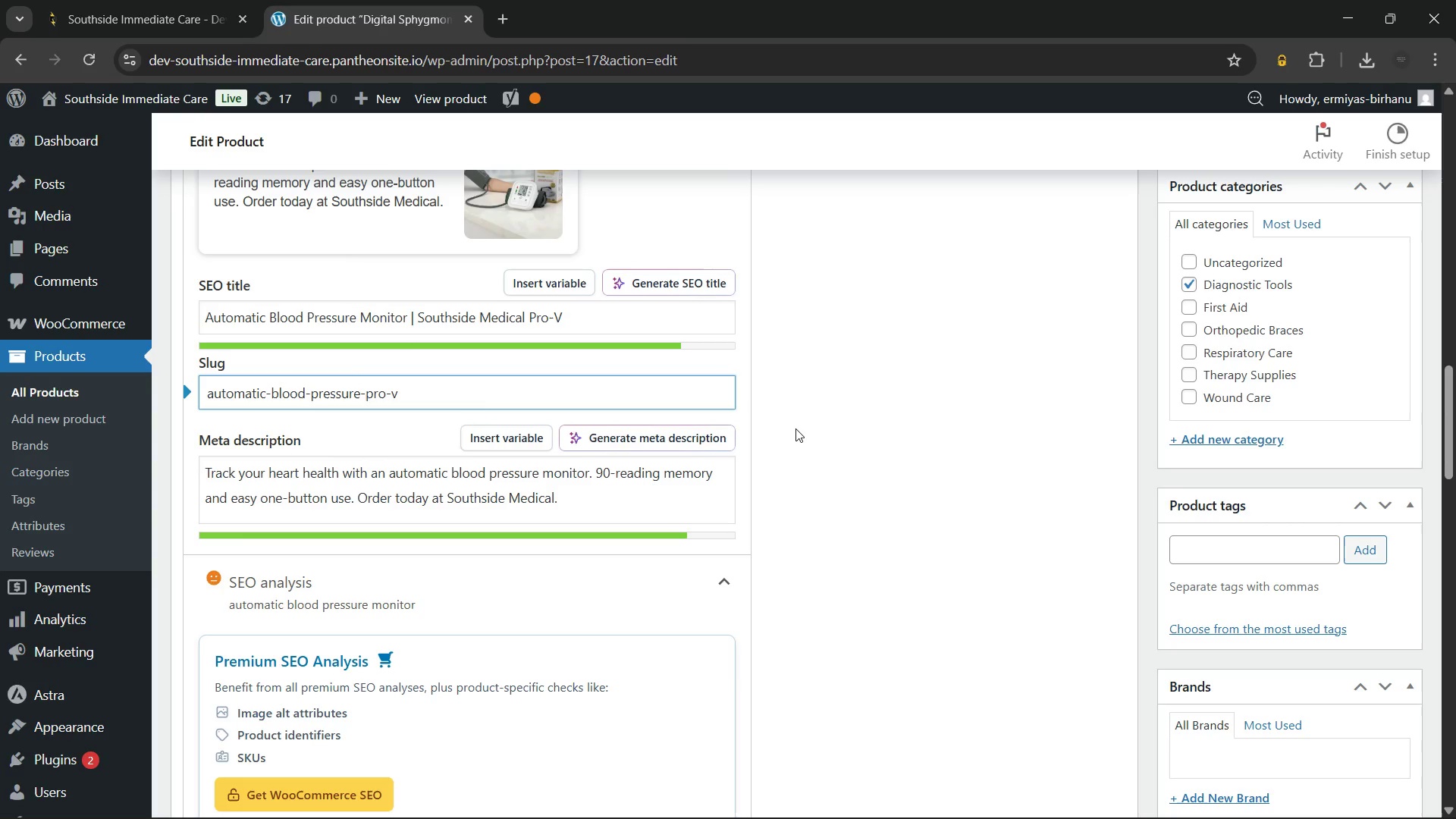 
wait(6.95)
 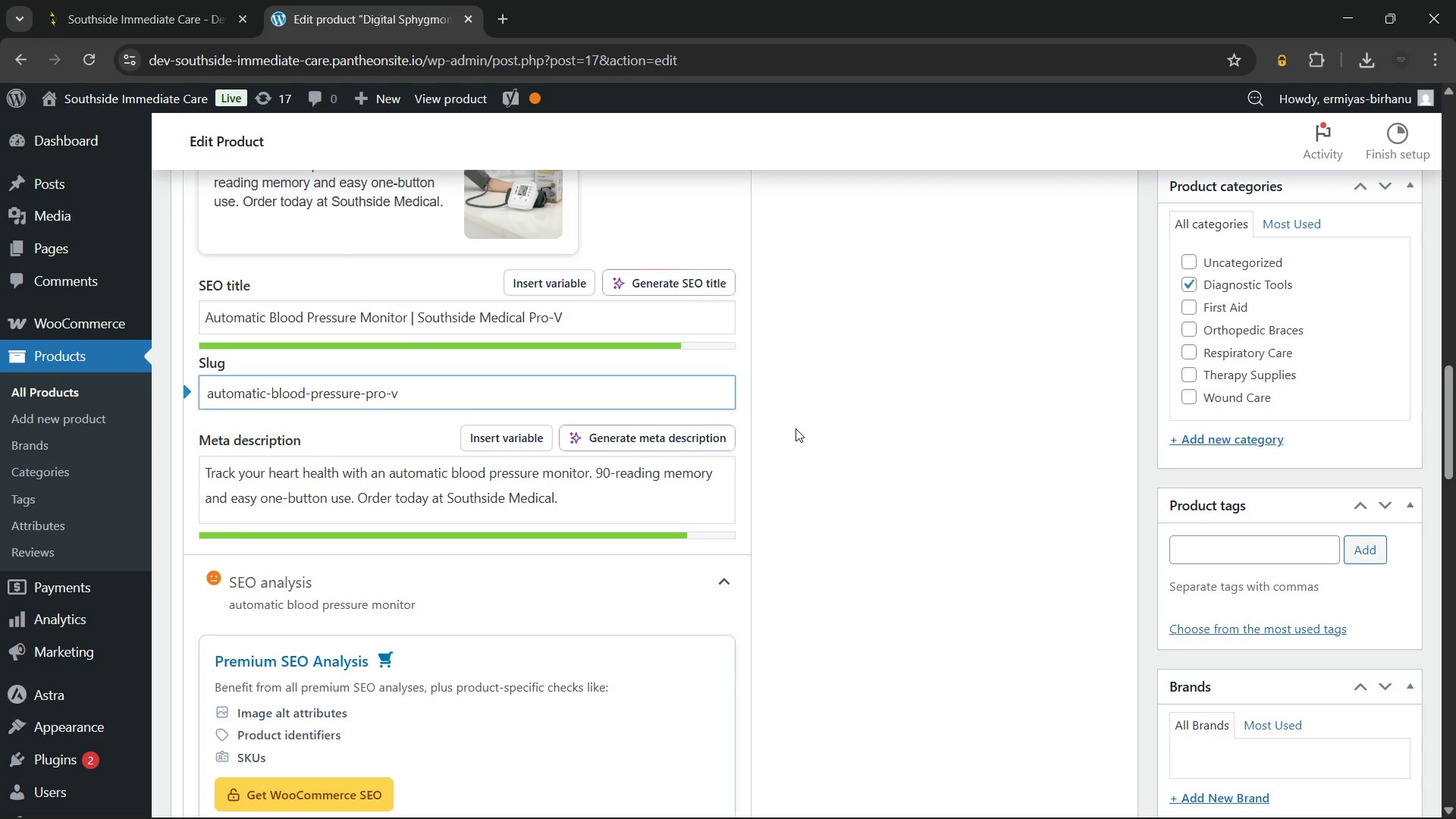 
type(-monitor)
 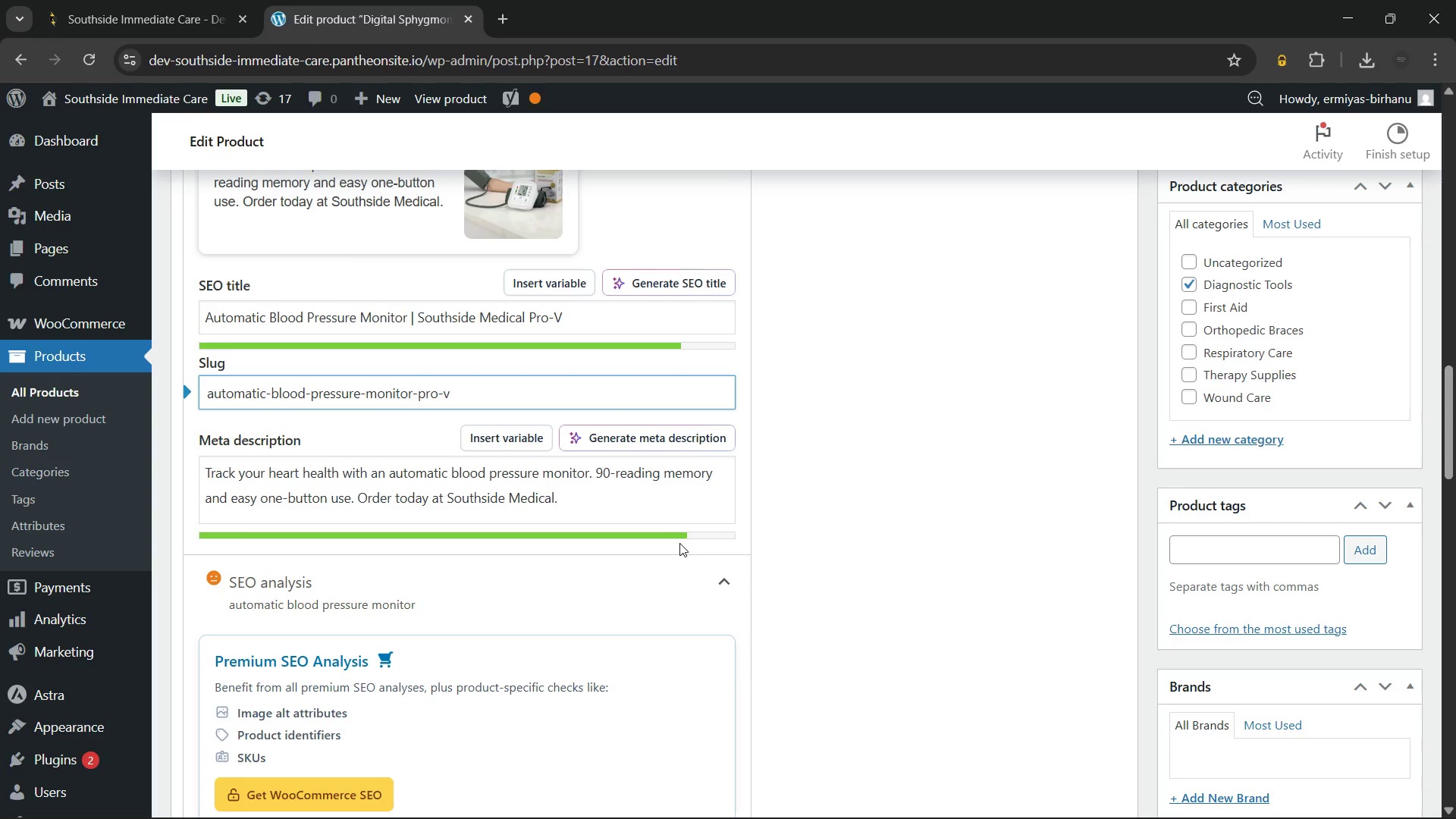 
scroll: coordinate [679, 543], scroll_direction: down, amount: 4.0
 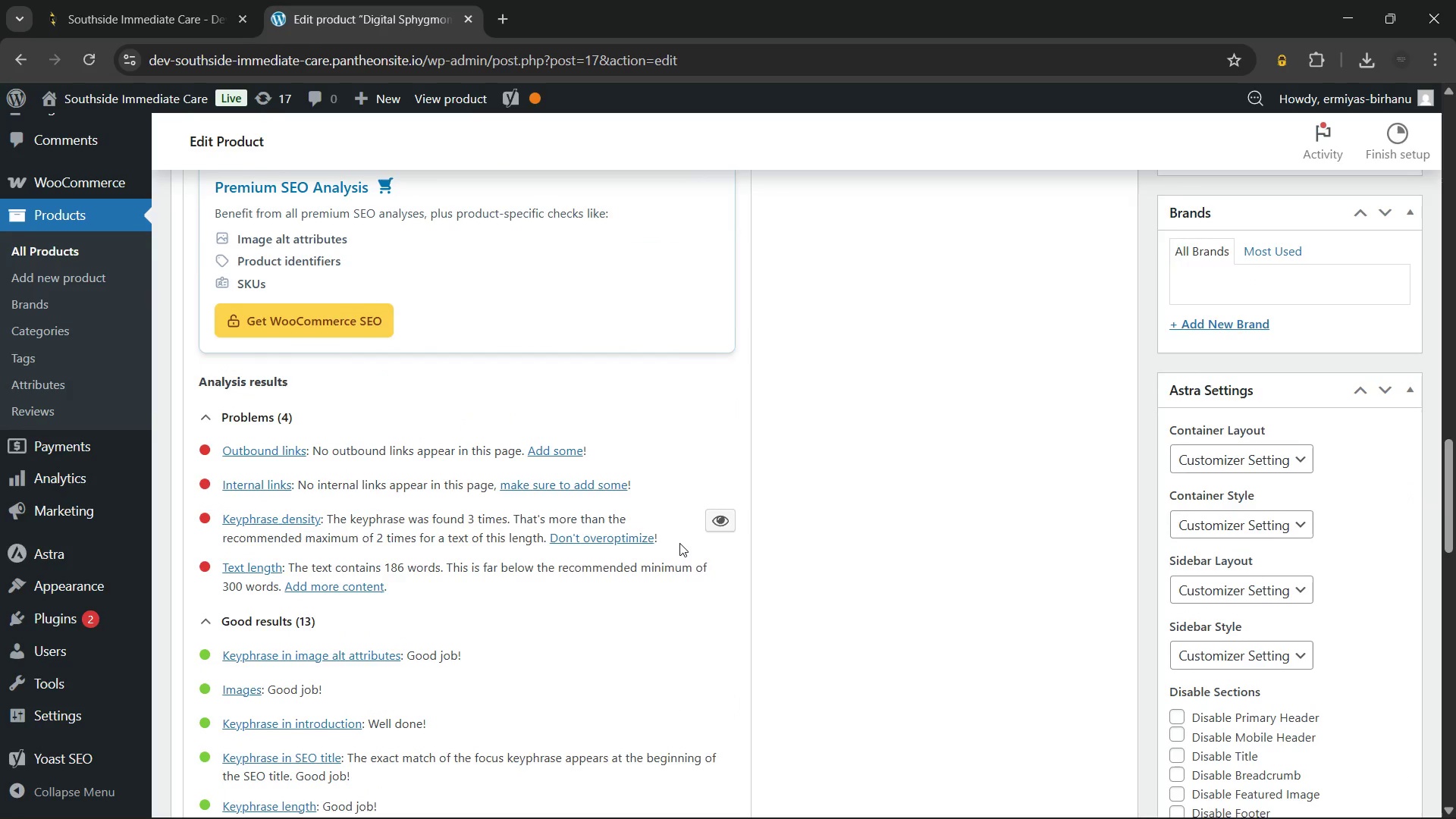 
scroll: coordinate [679, 543], scroll_direction: up, amount: 14.0
 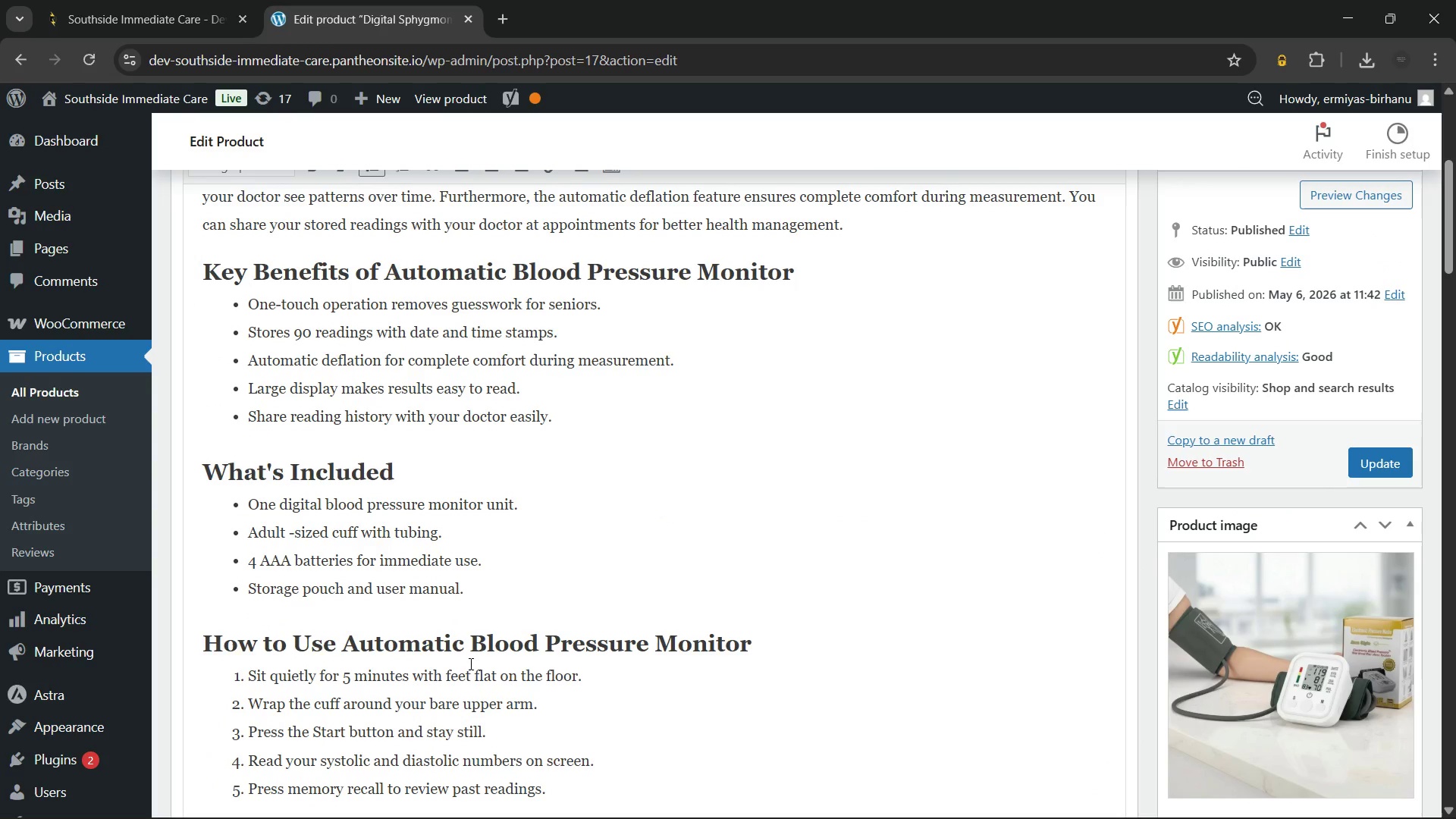 
left_click([475, 651])
 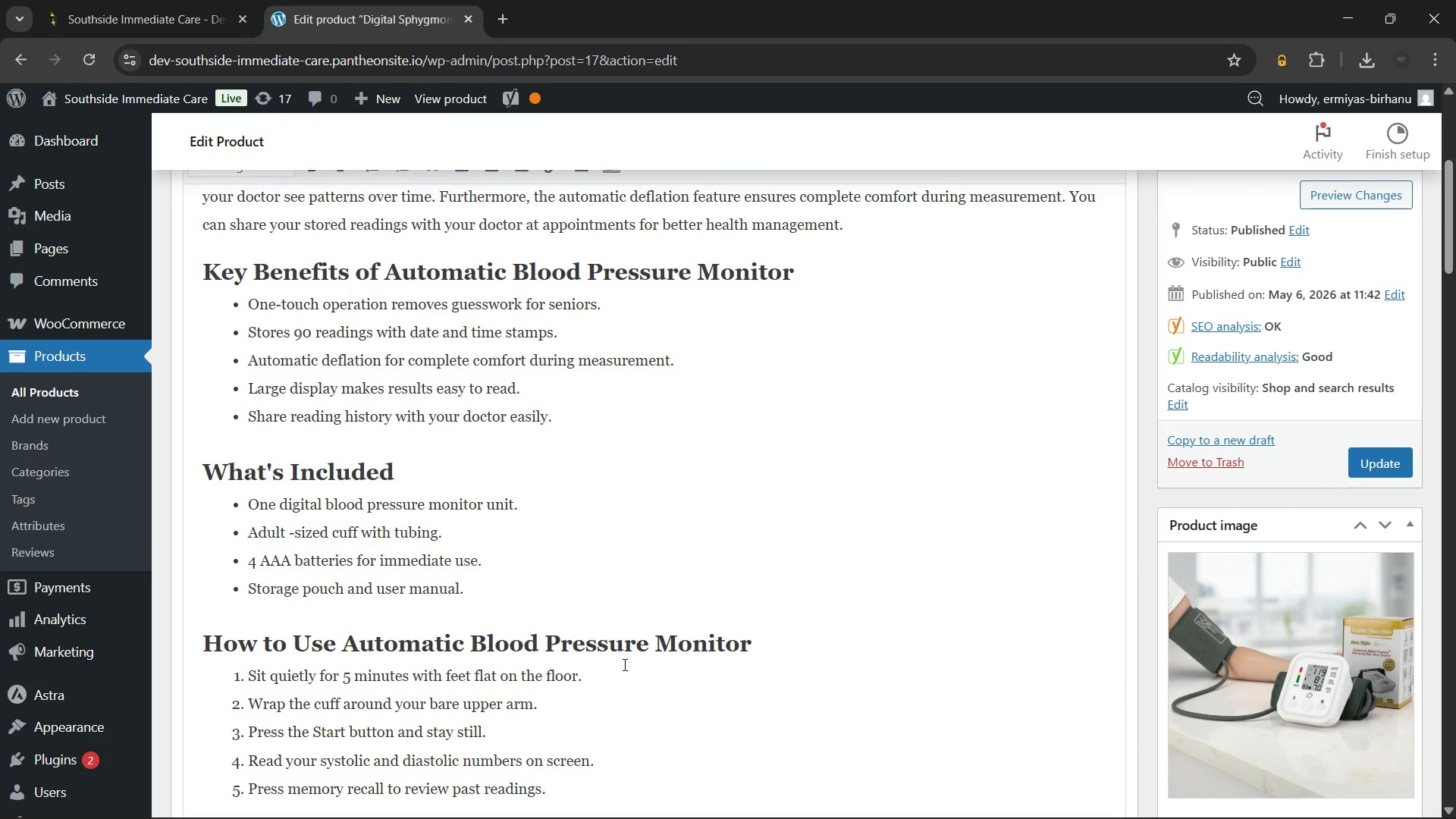 
wait(9.89)
 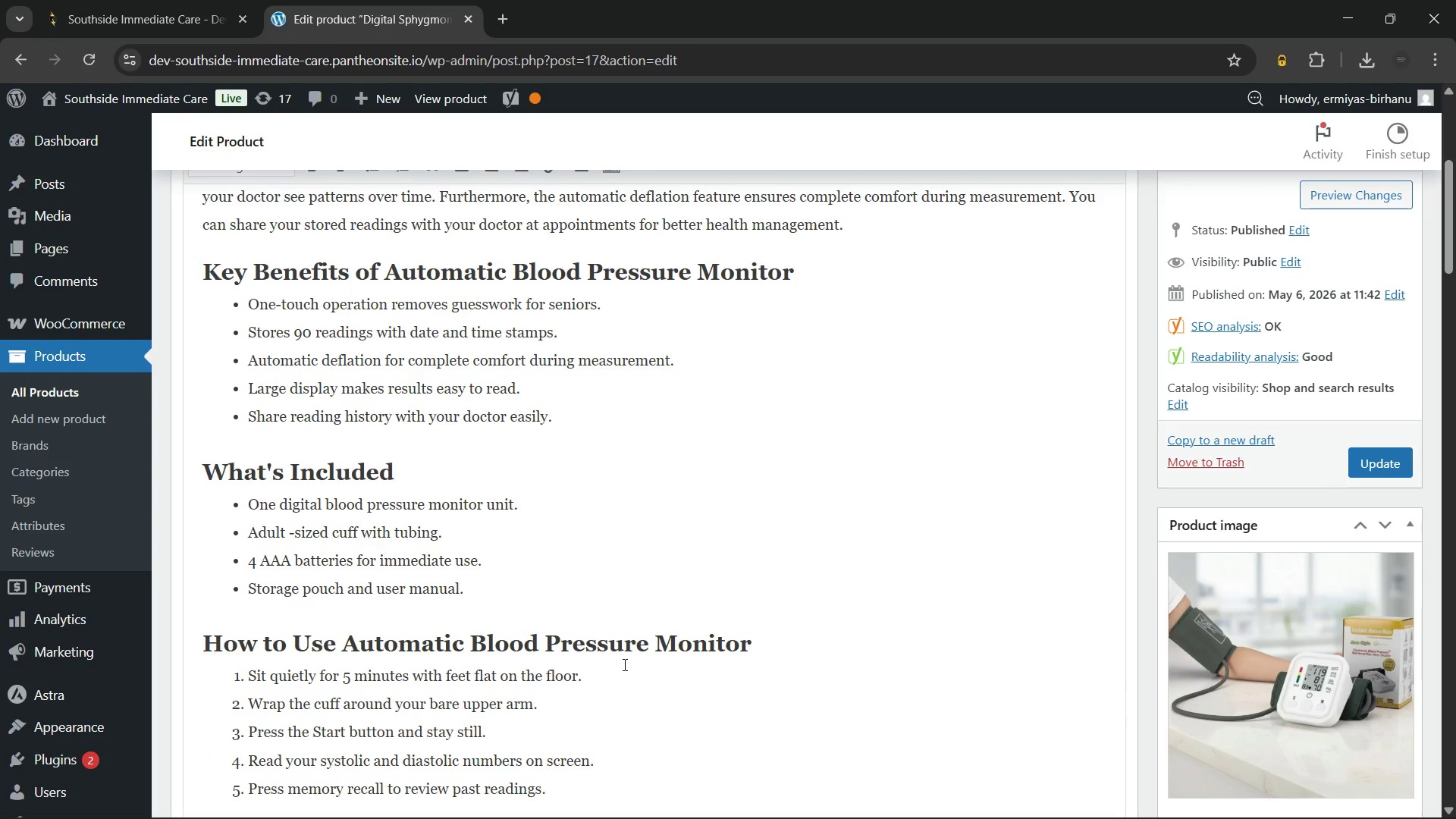 
left_click_drag(start_coordinate=[759, 639], to_coordinate=[349, 642])
 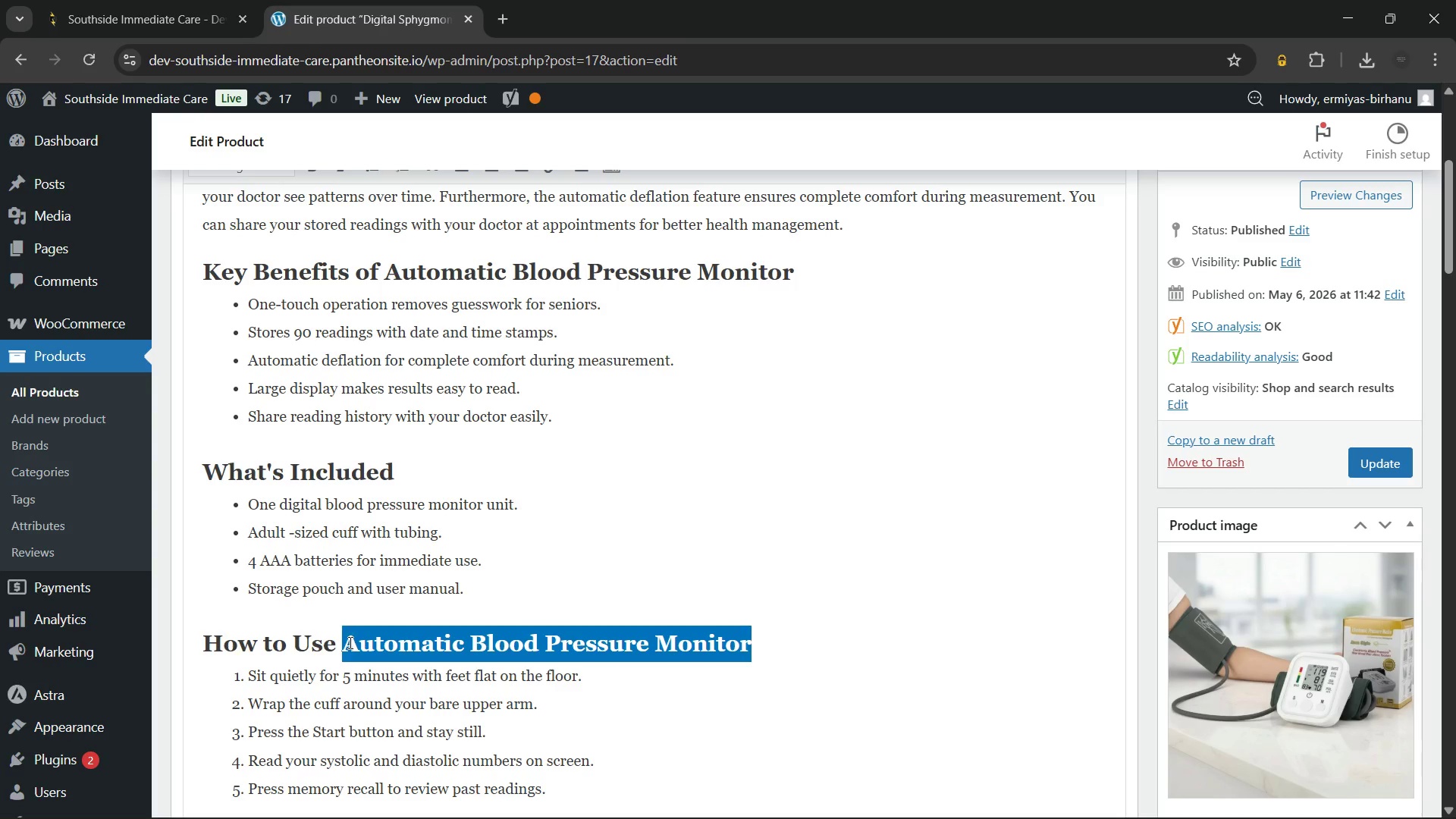 
key(Backspace)
 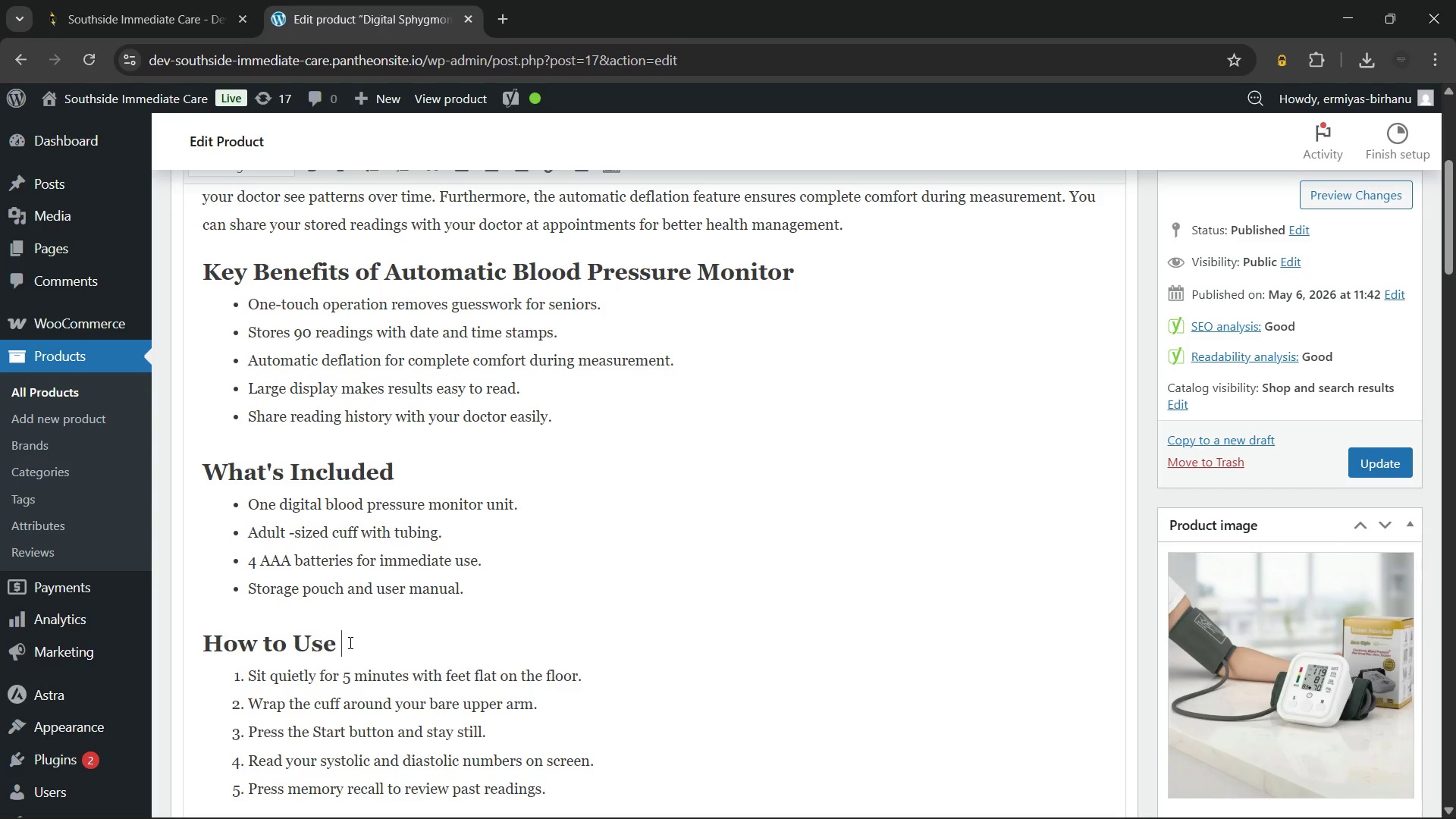 
key(Backspace)
 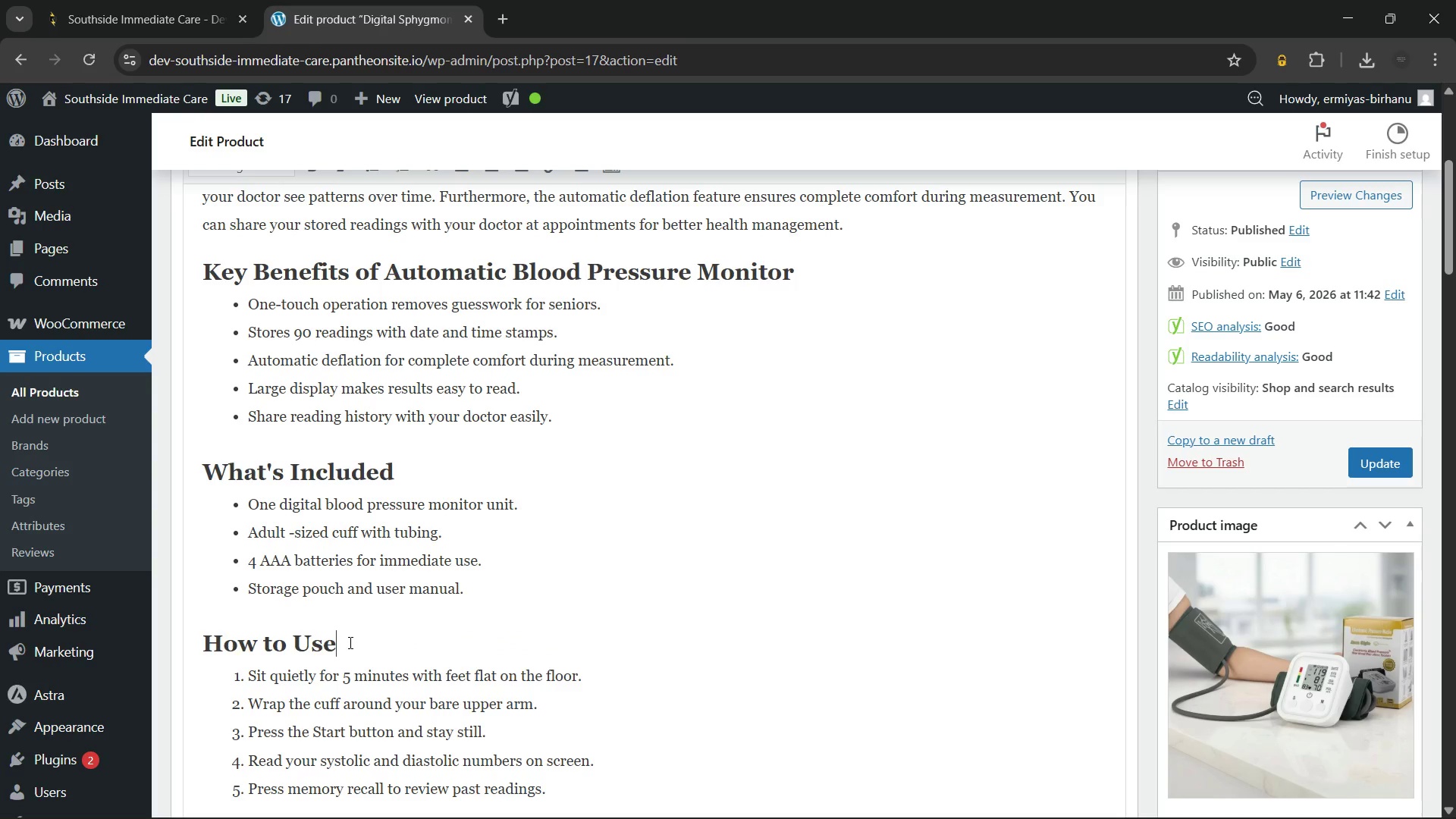 
scroll: coordinate [349, 642], scroll_direction: down, amount: 2.0
 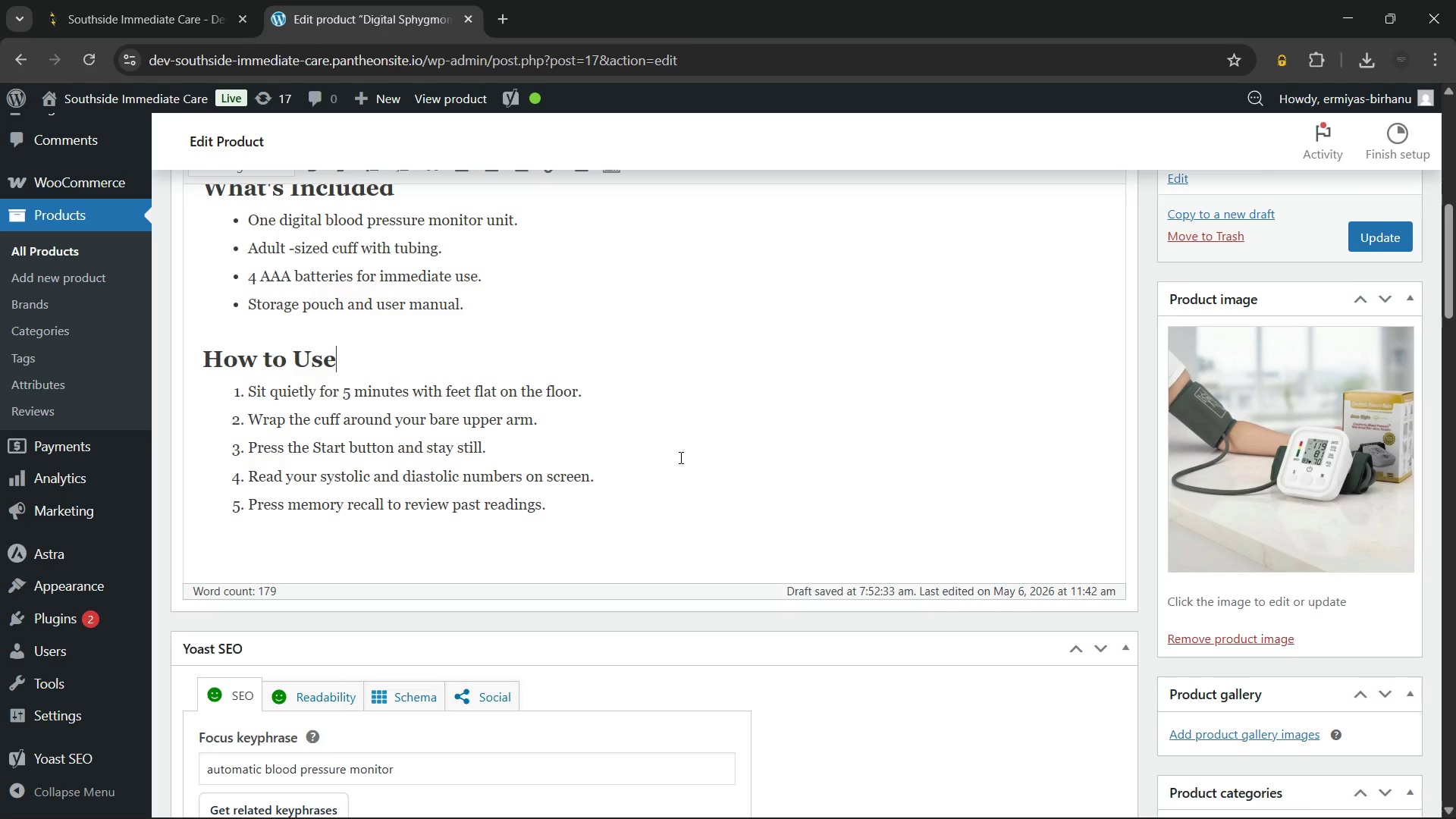 
scroll: coordinate [679, 457], scroll_direction: up, amount: 3.0
 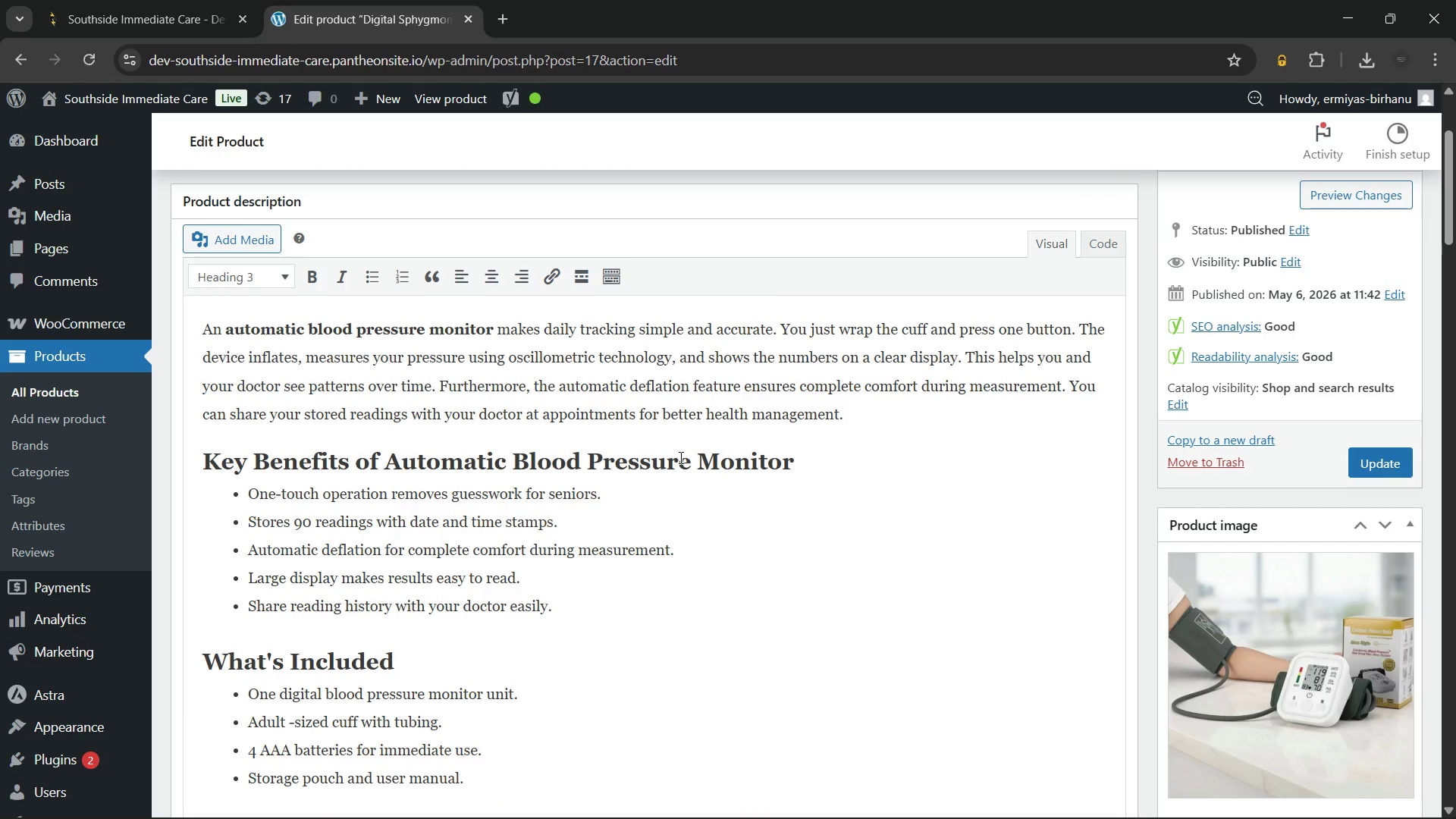 
scroll: coordinate [679, 457], scroll_direction: down, amount: 9.0
 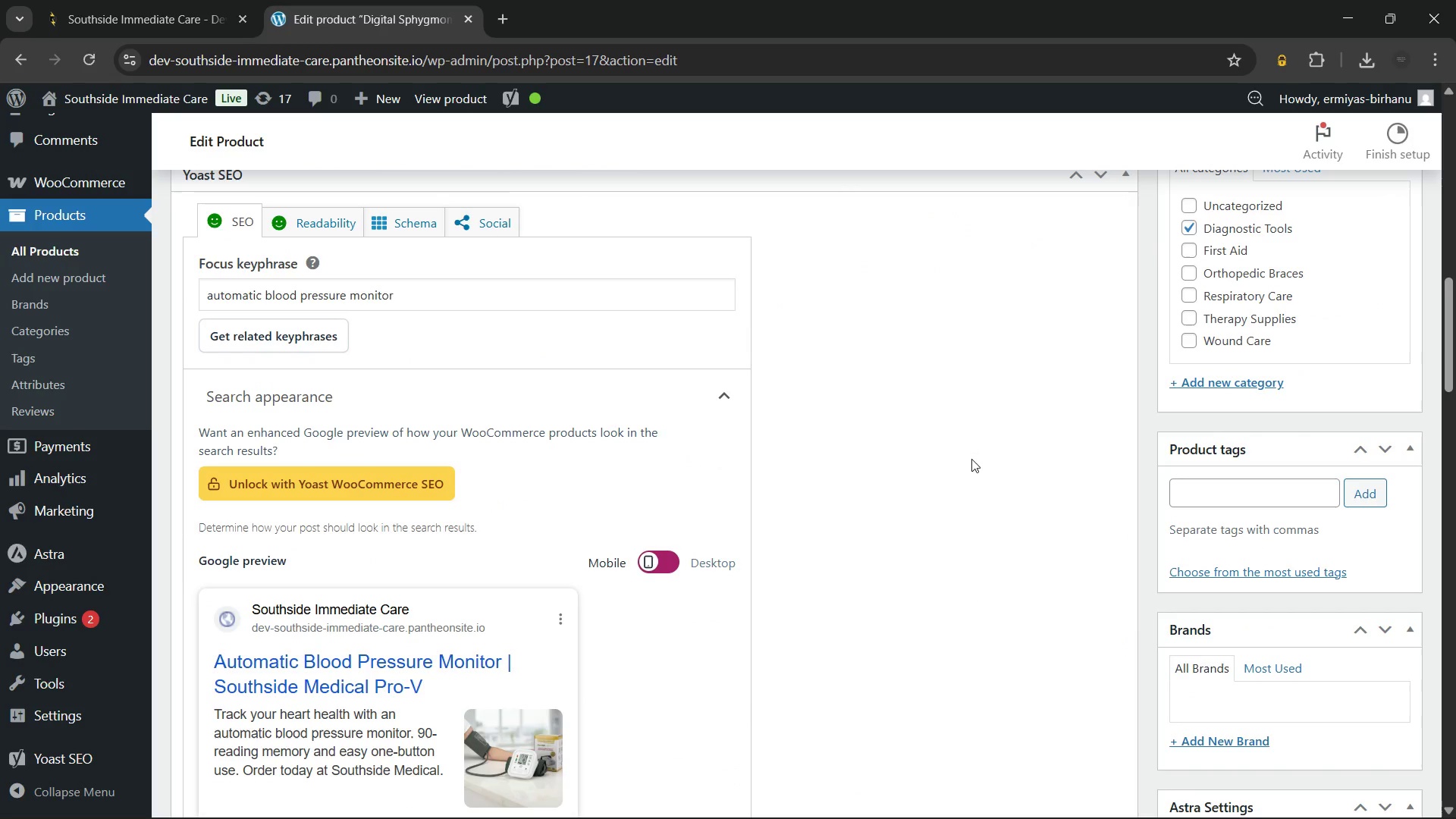 
scroll: coordinate [1043, 459], scroll_direction: none, amount: 0.0
 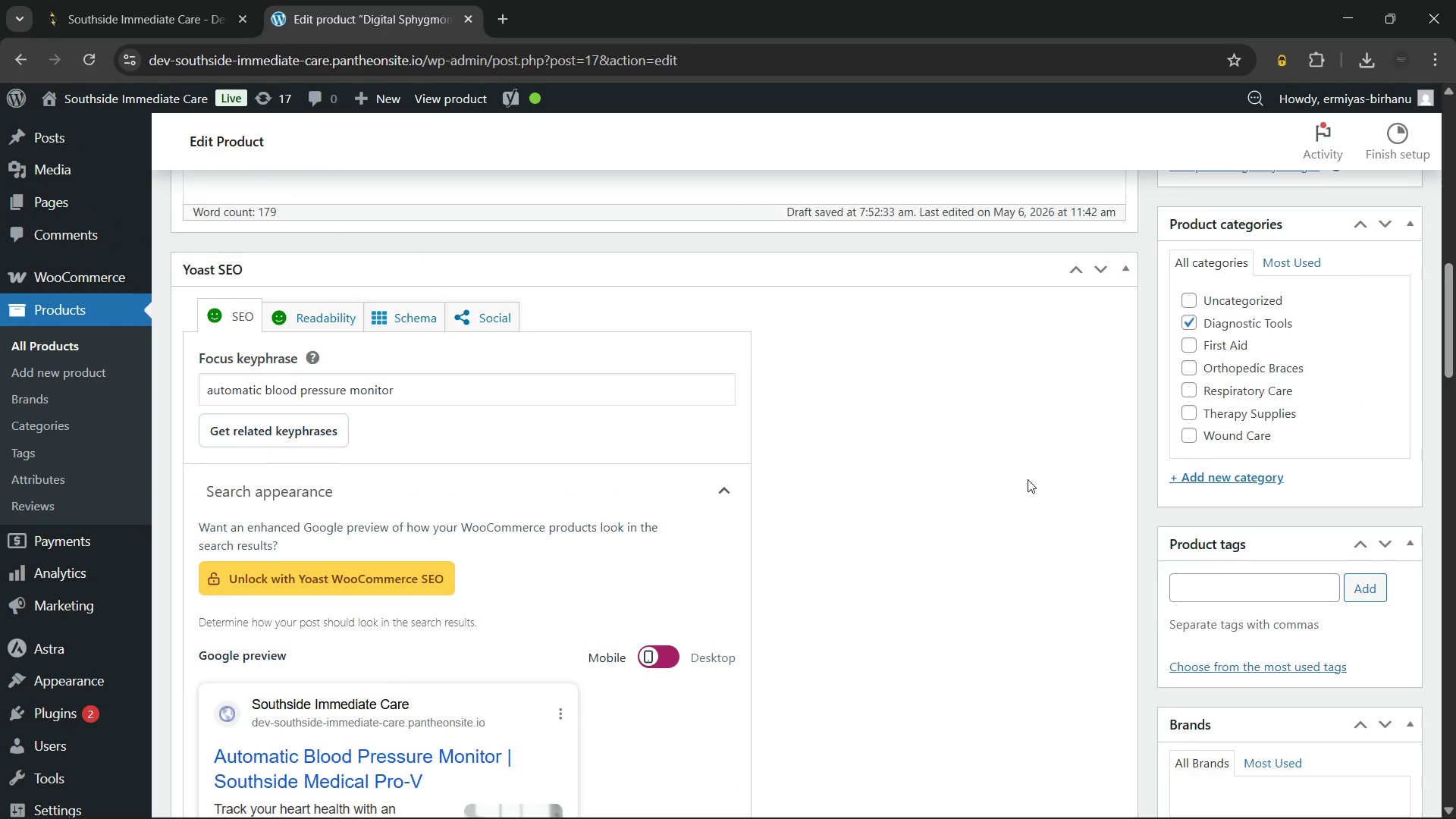 
wait(8.16)
 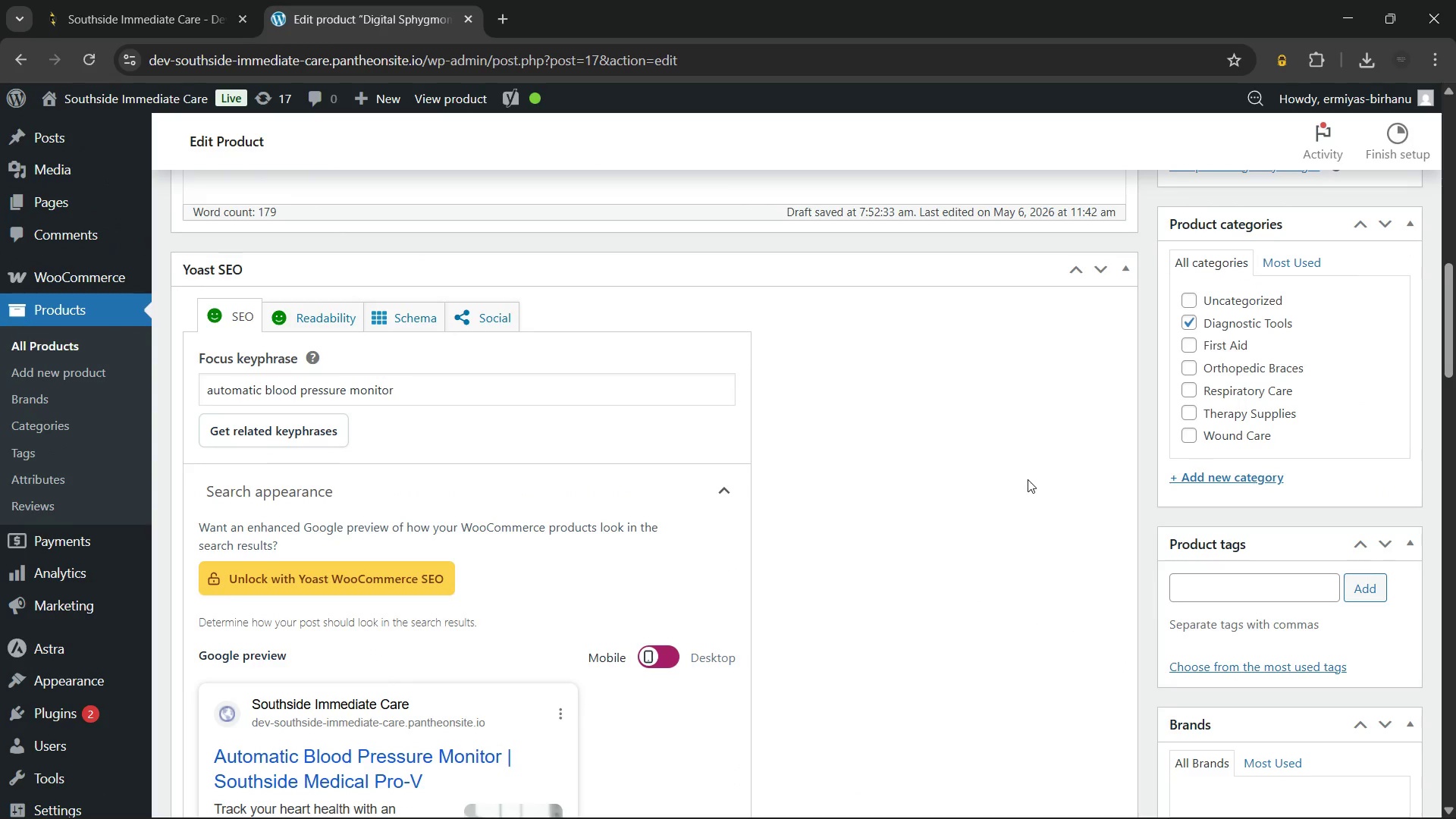 
left_click([1200, 586])
 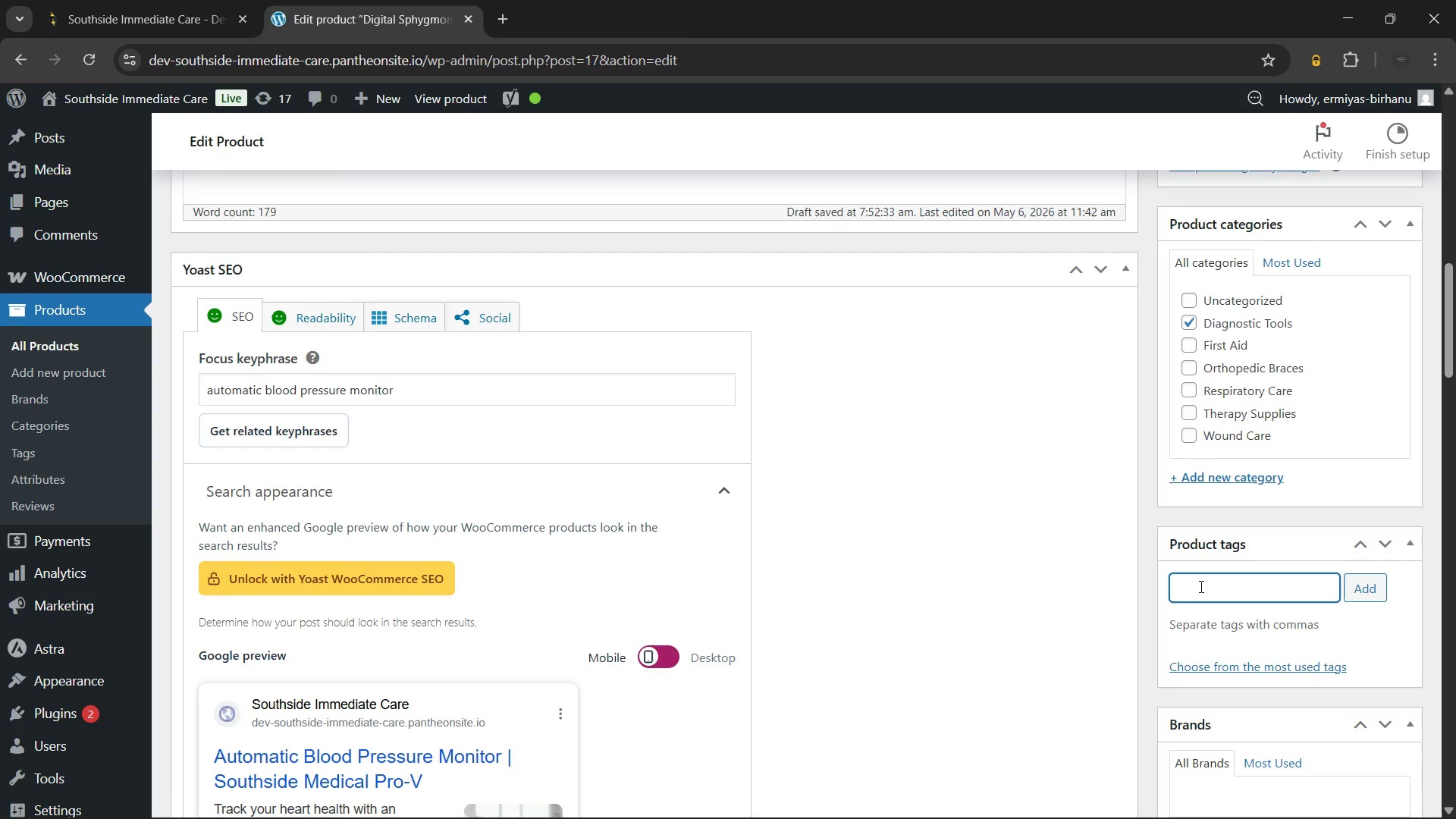 
type(bloo)
 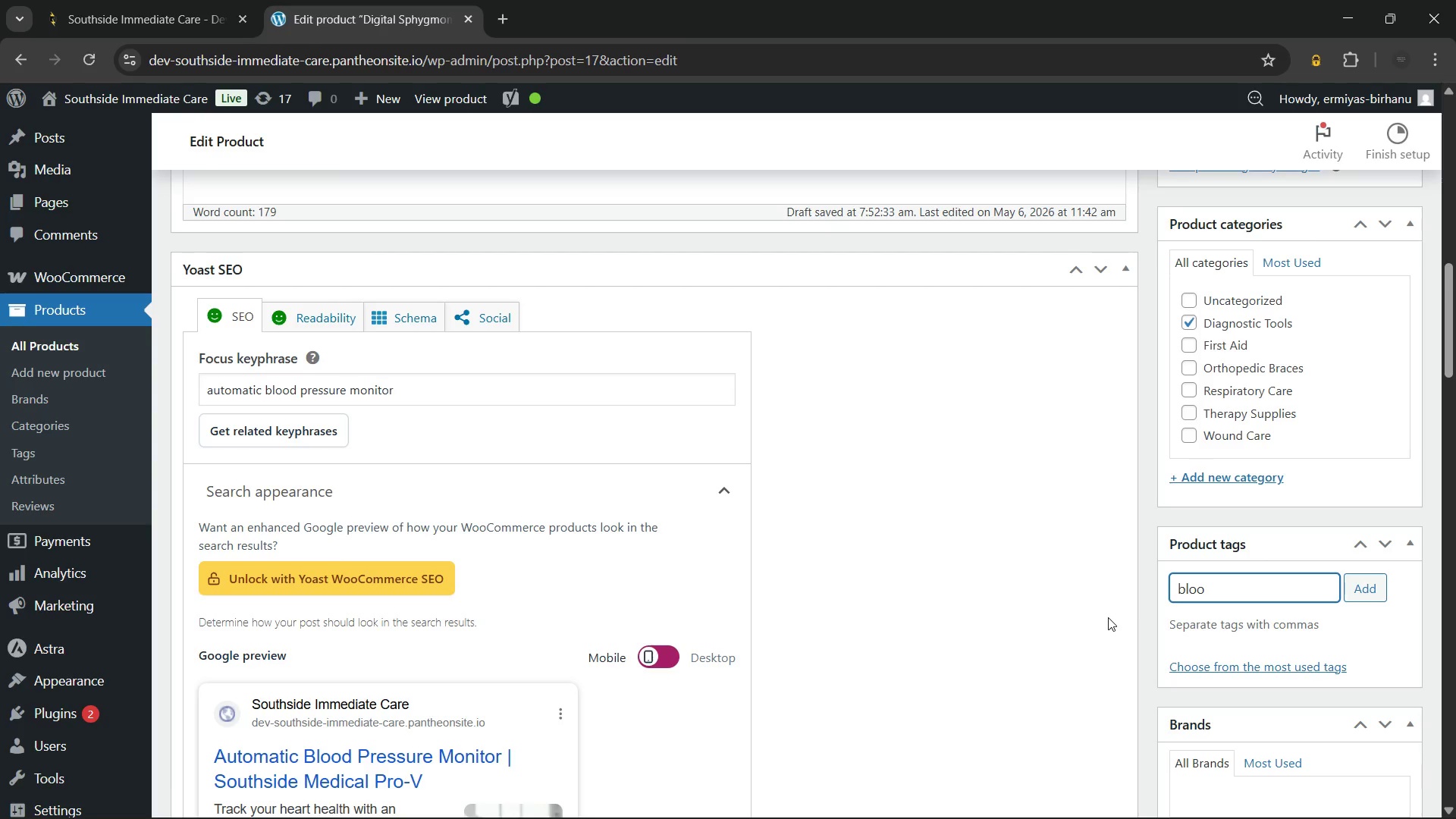 
key(Backspace)
 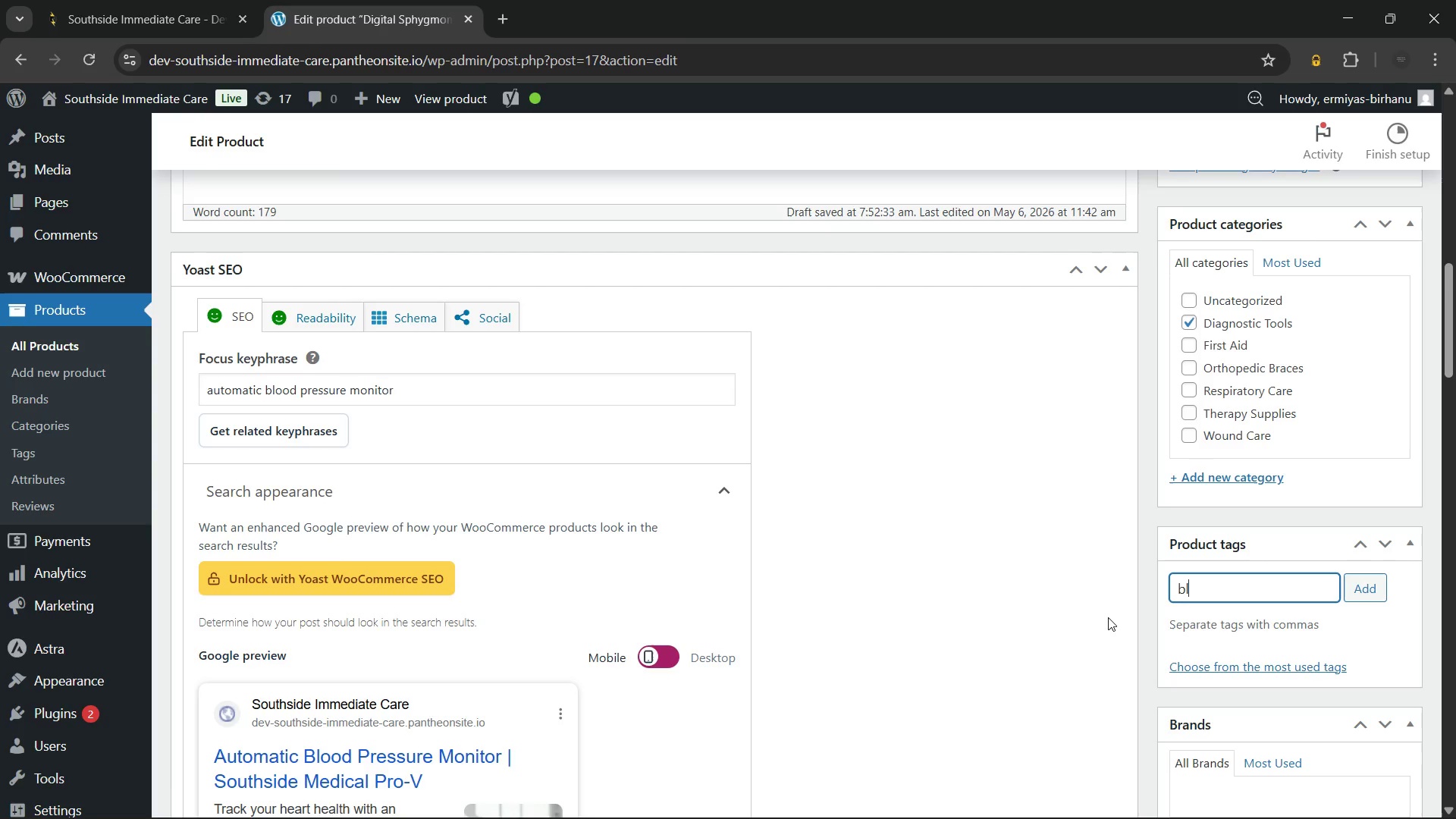 
key(Backspace)
 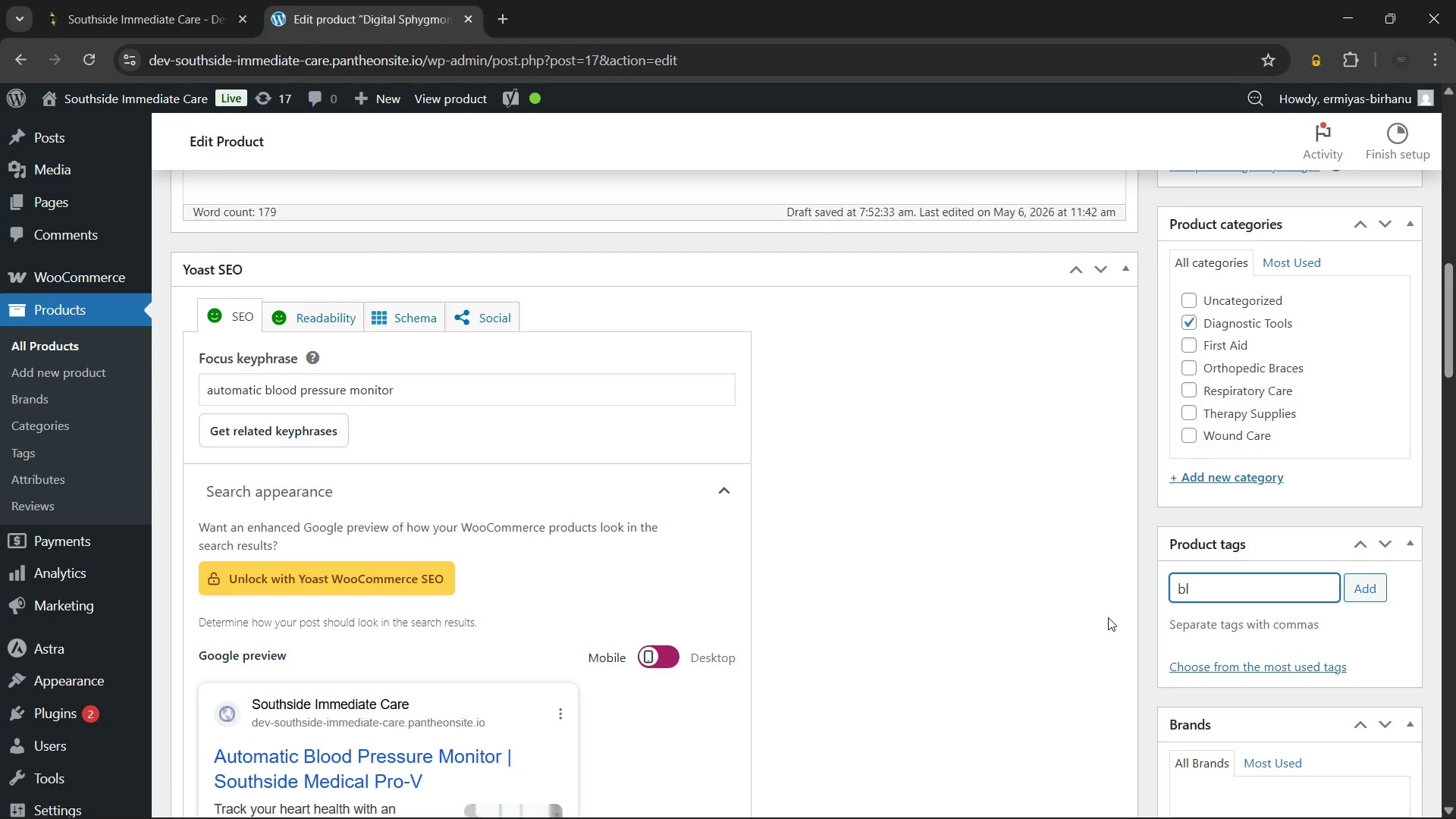 
key(Backspace)
 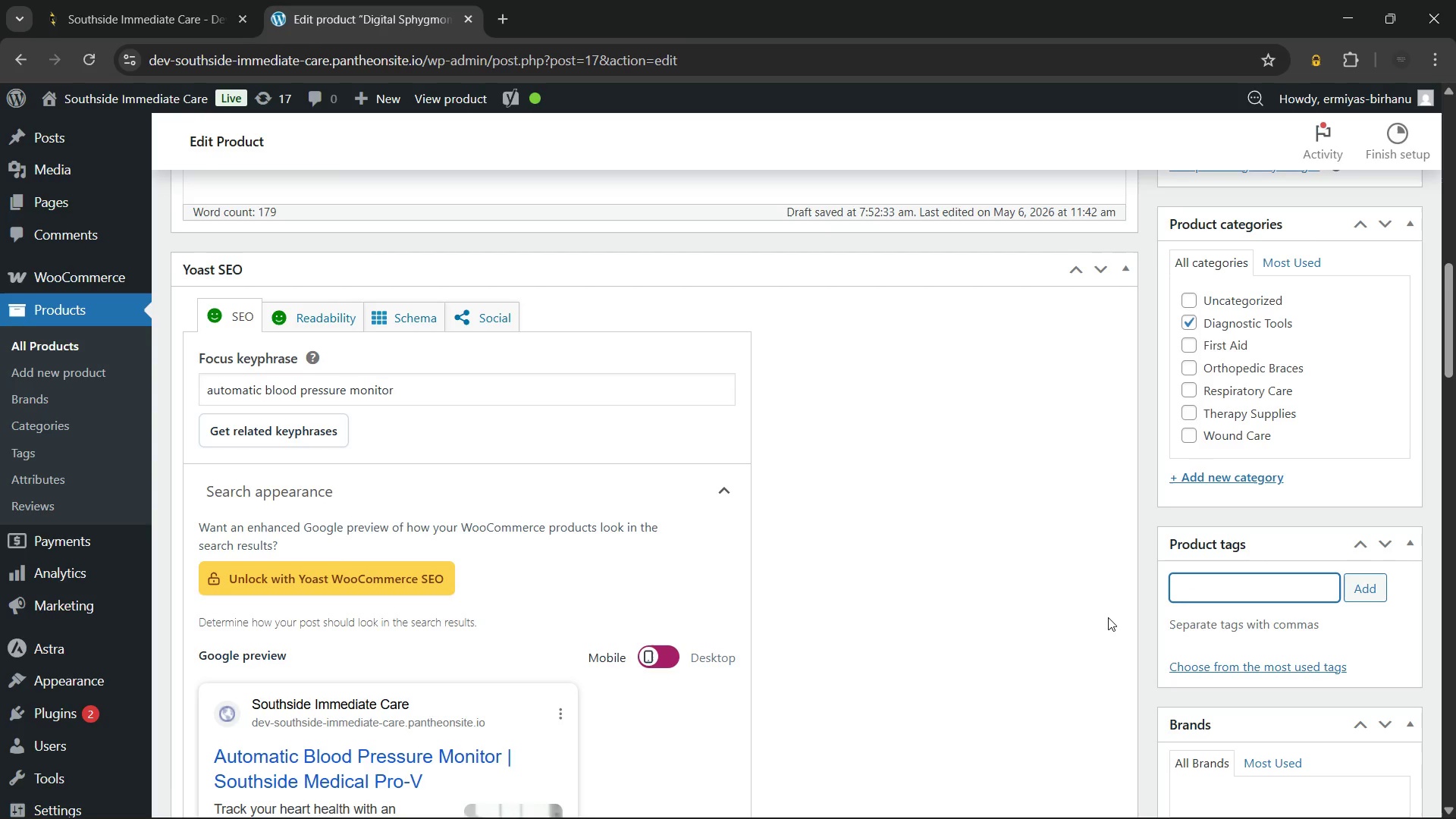 
key(Backspace)
 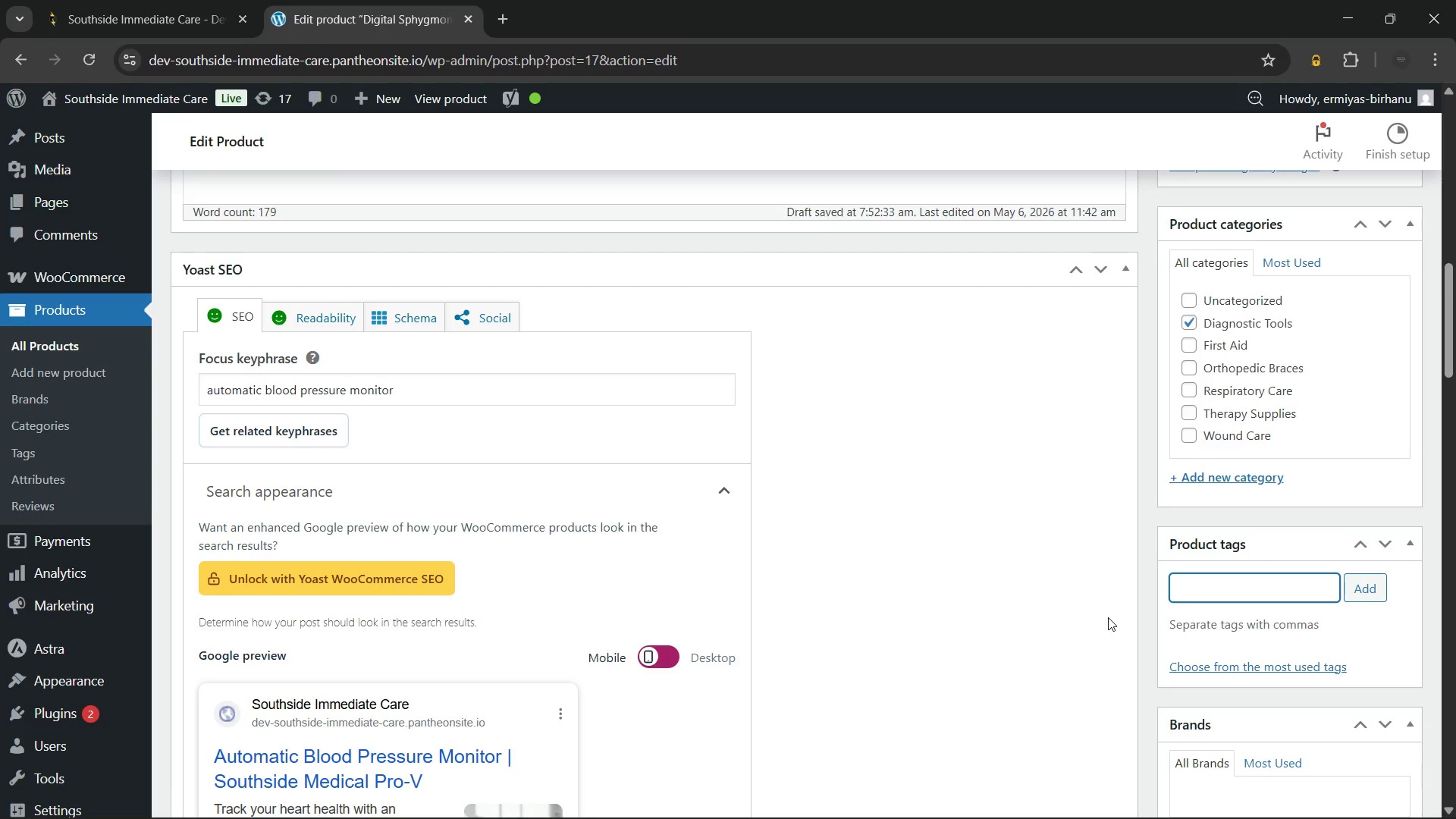 
key(Backspace)
 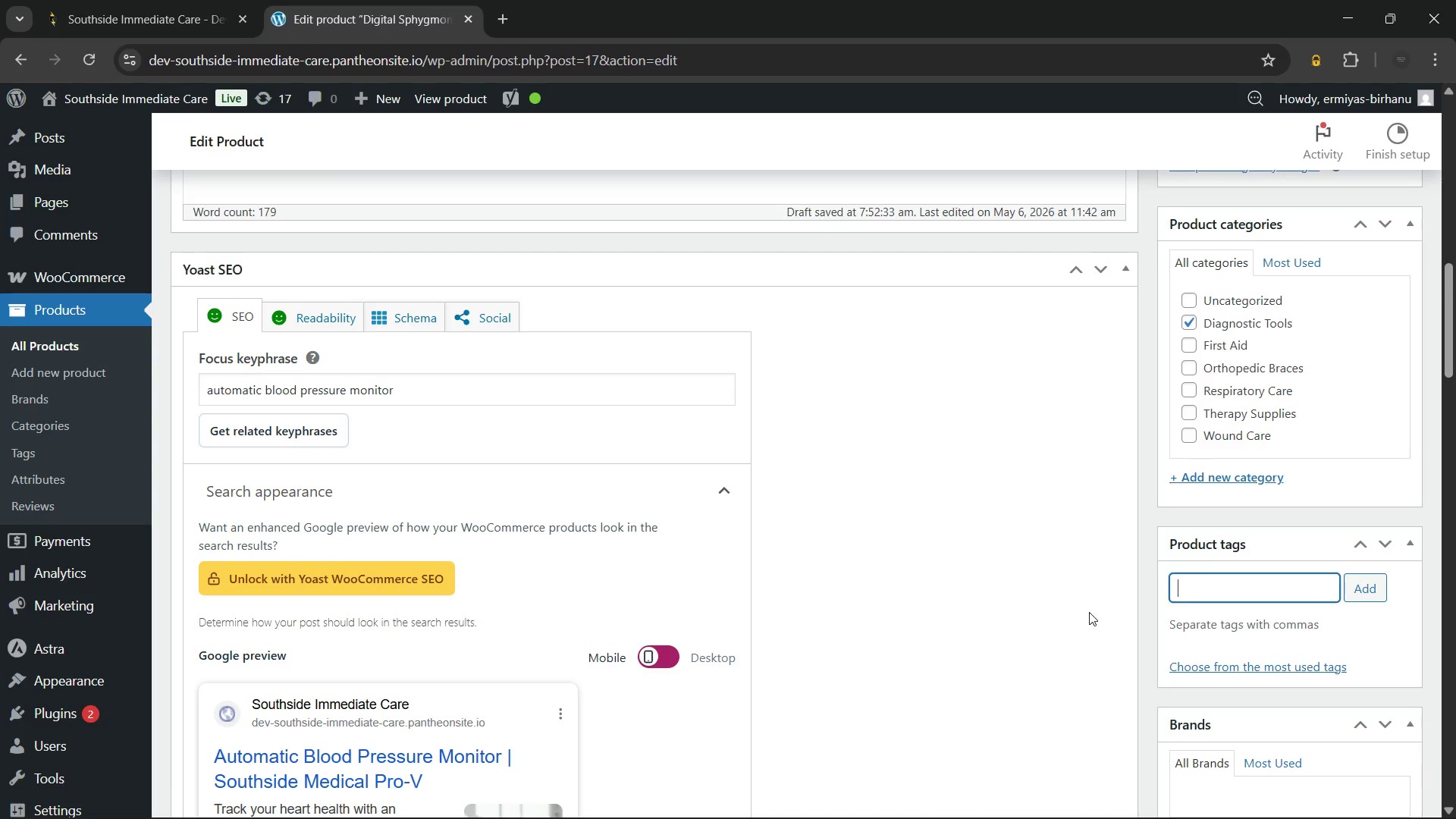 
left_click([1089, 612])
 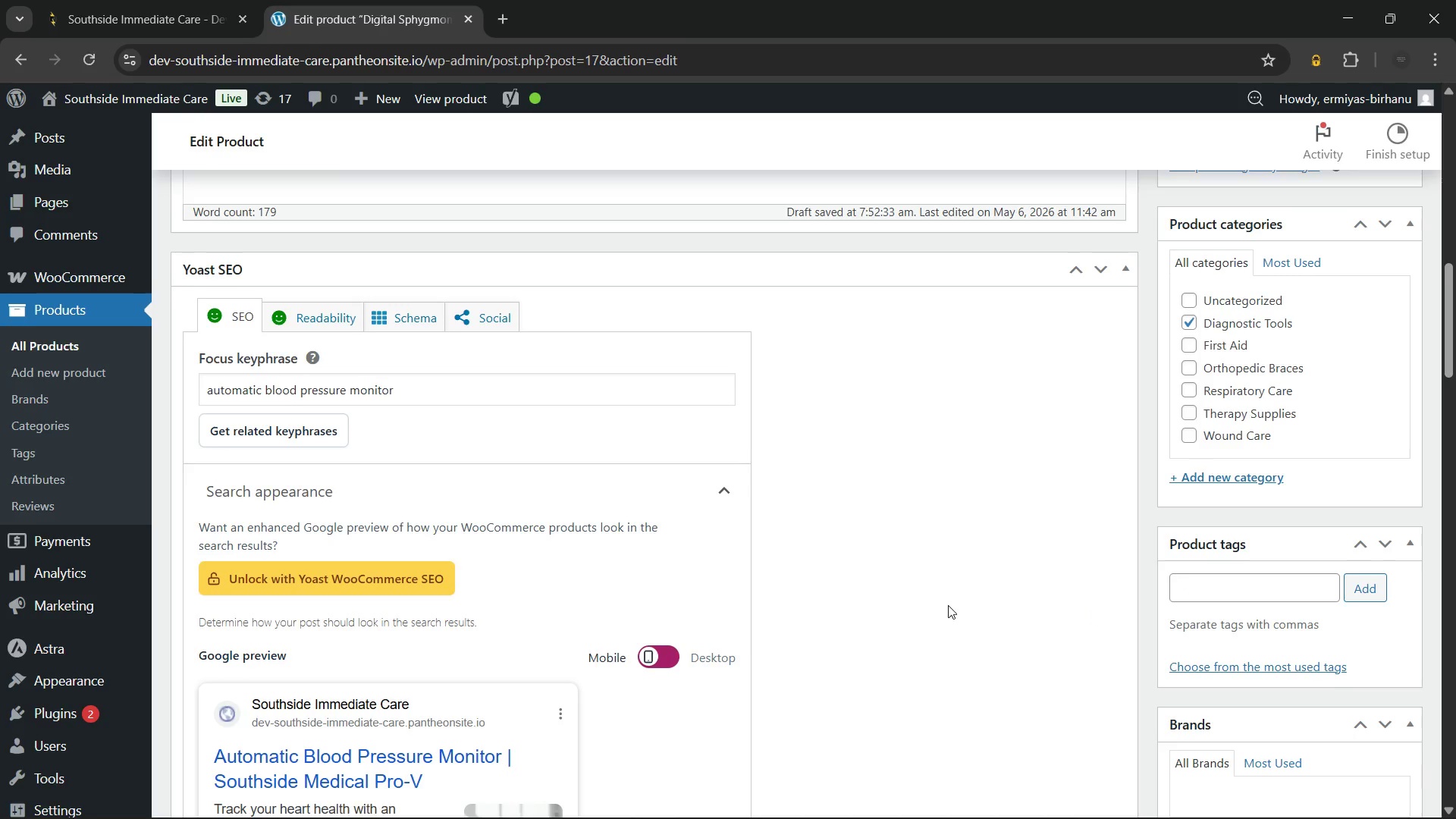 
scroll: coordinate [948, 605], scroll_direction: down, amount: 3.0
 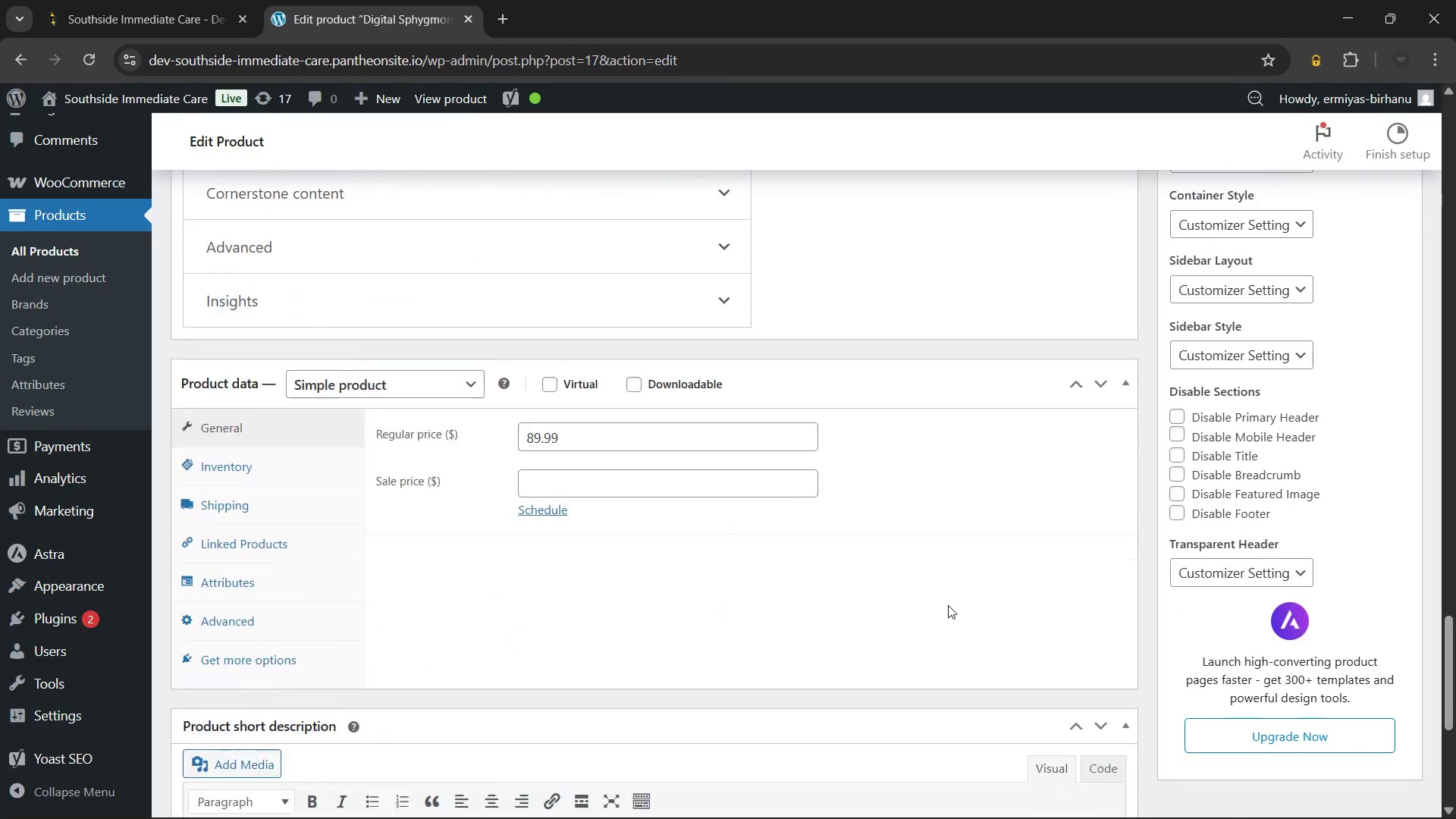 
left_click([294, 458])
 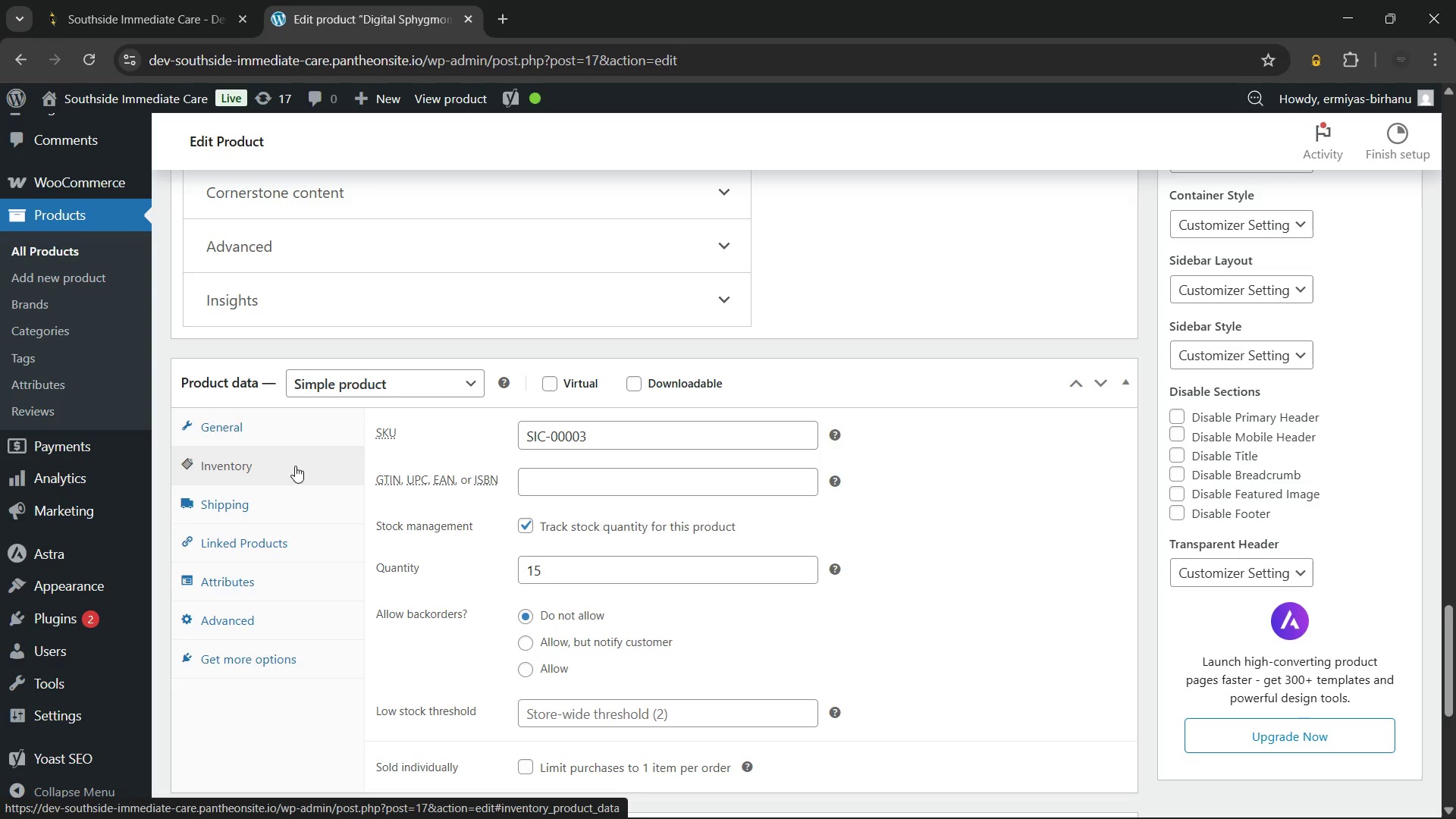 
scroll: coordinate [296, 500], scroll_direction: down, amount: 3.0
 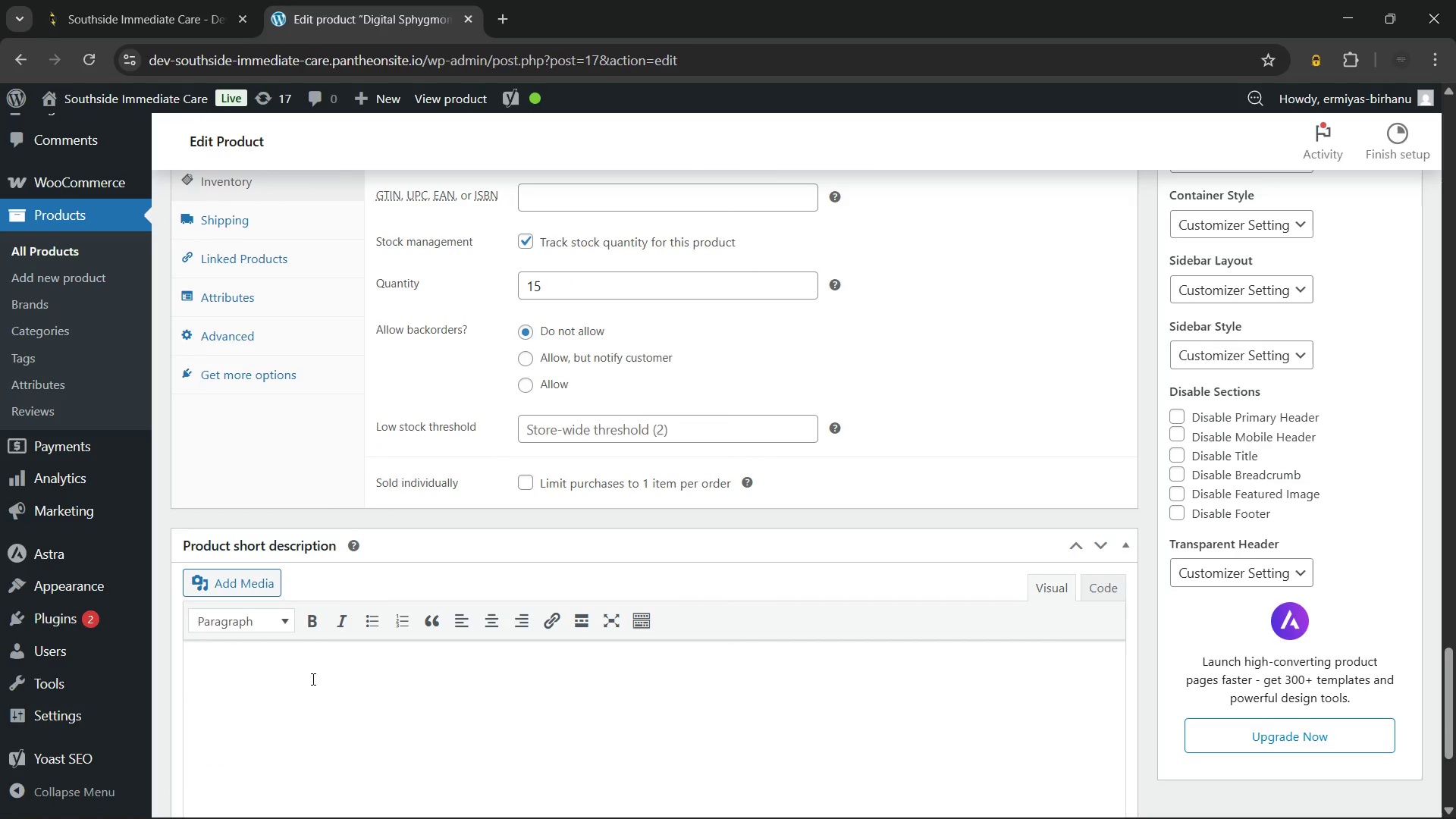 
left_click([312, 679])
 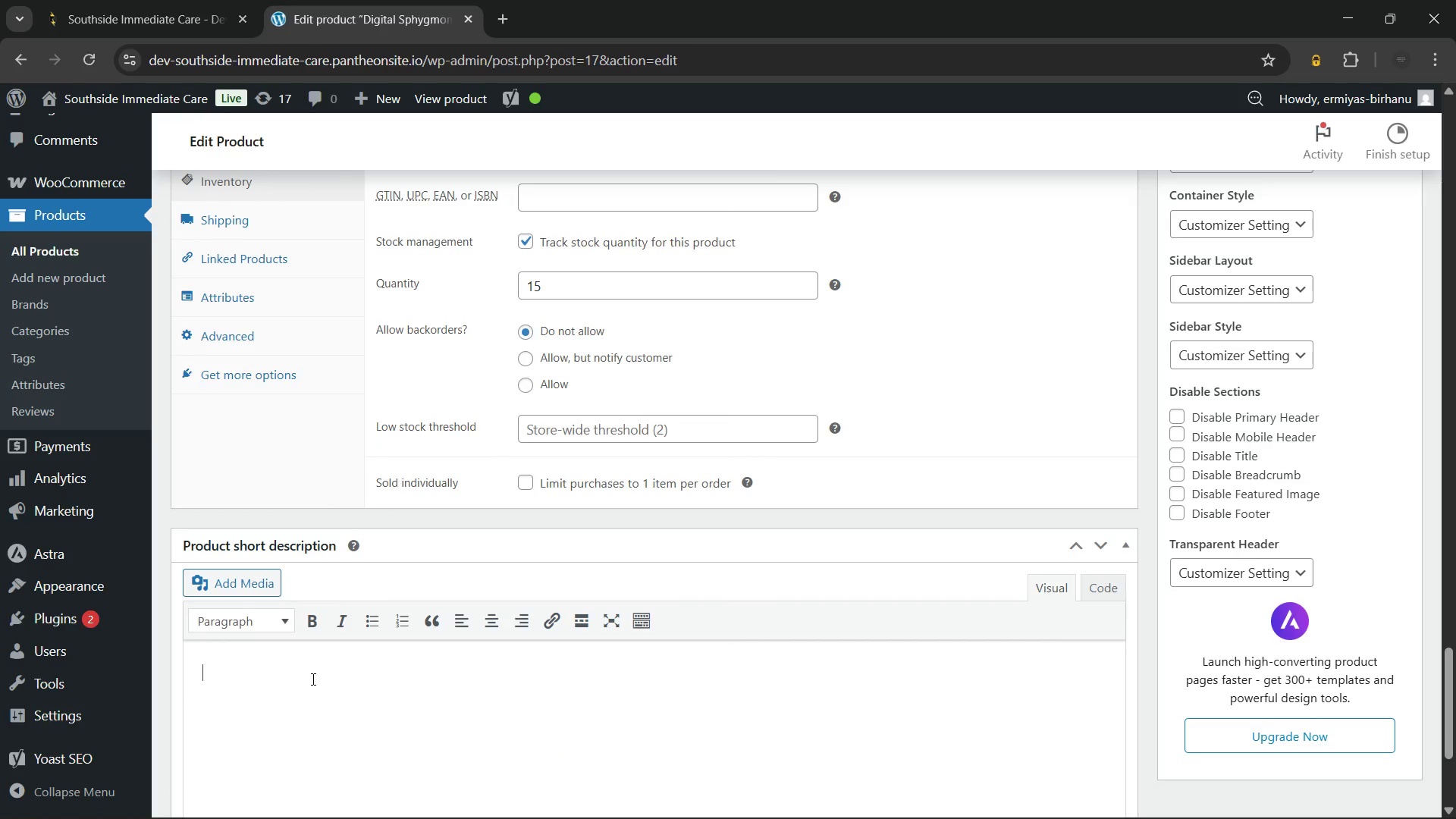 
type(This automatic blood pressure monitor is designed for home use by people with hypertension or heart conditions. It inflates automatically and stores up to 90 readings to help you track your progress.)
 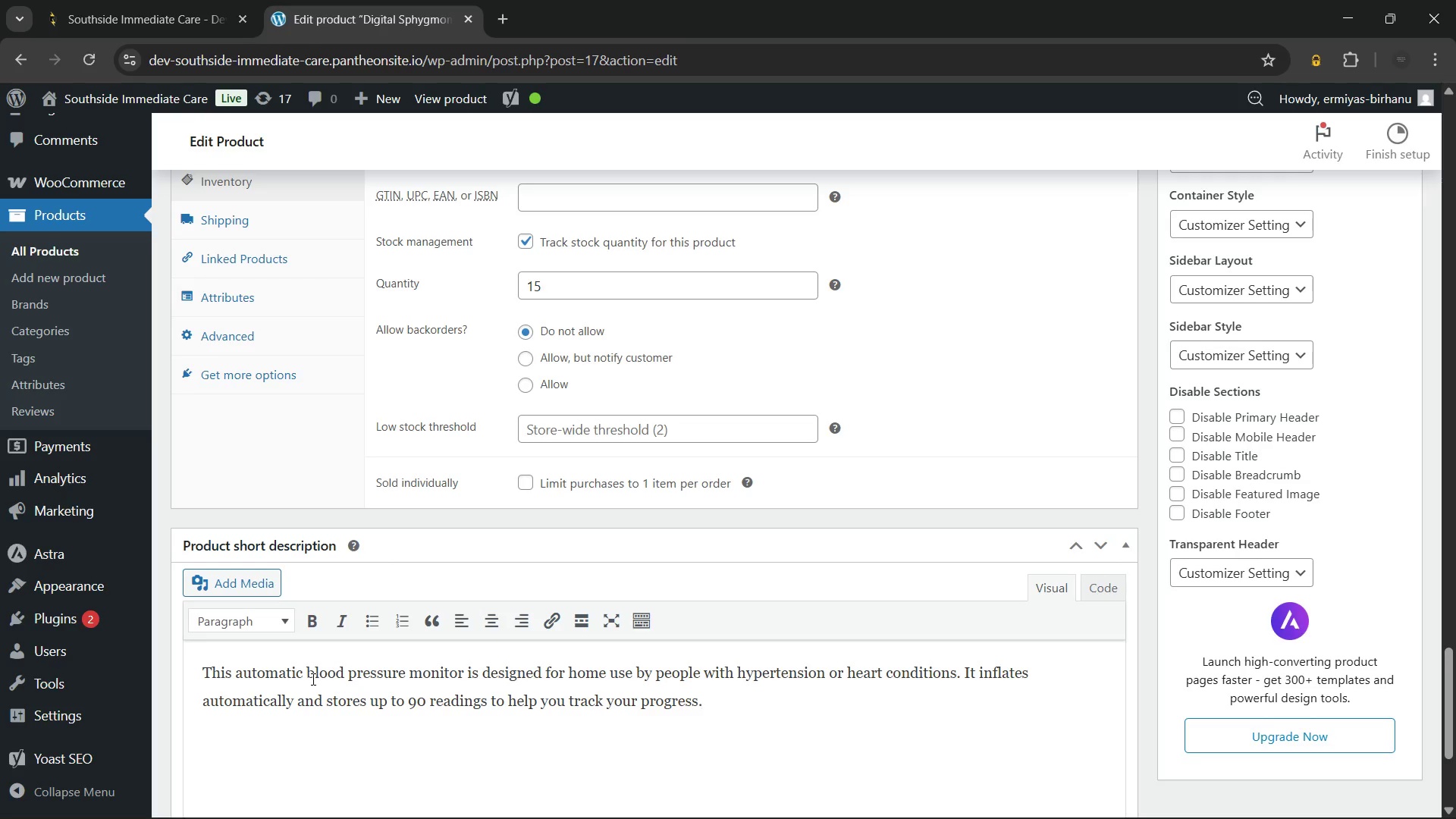 
left_click_drag(start_coordinate=[236, 679], to_coordinate=[463, 681])
 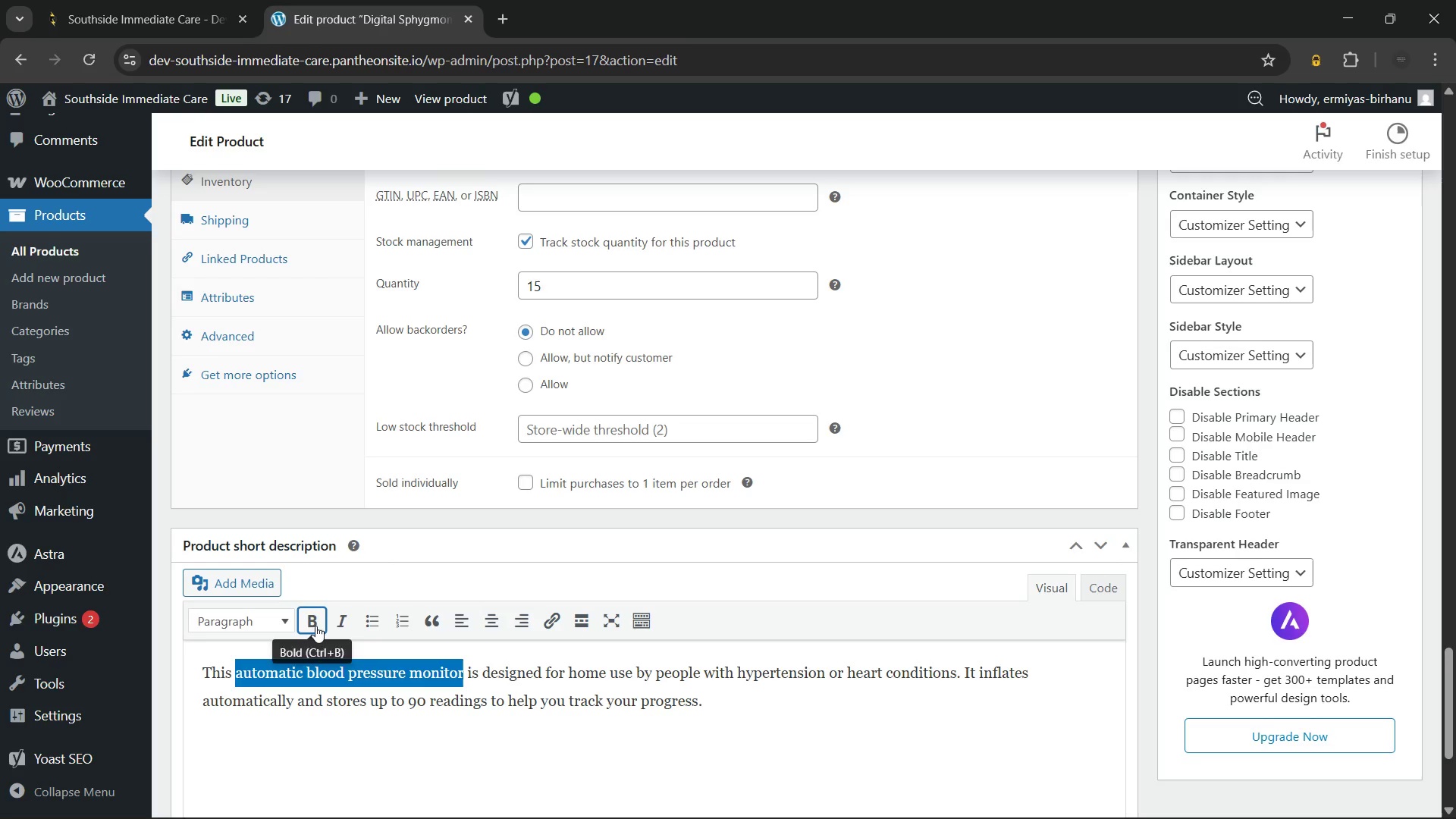 
left_click([315, 626])
 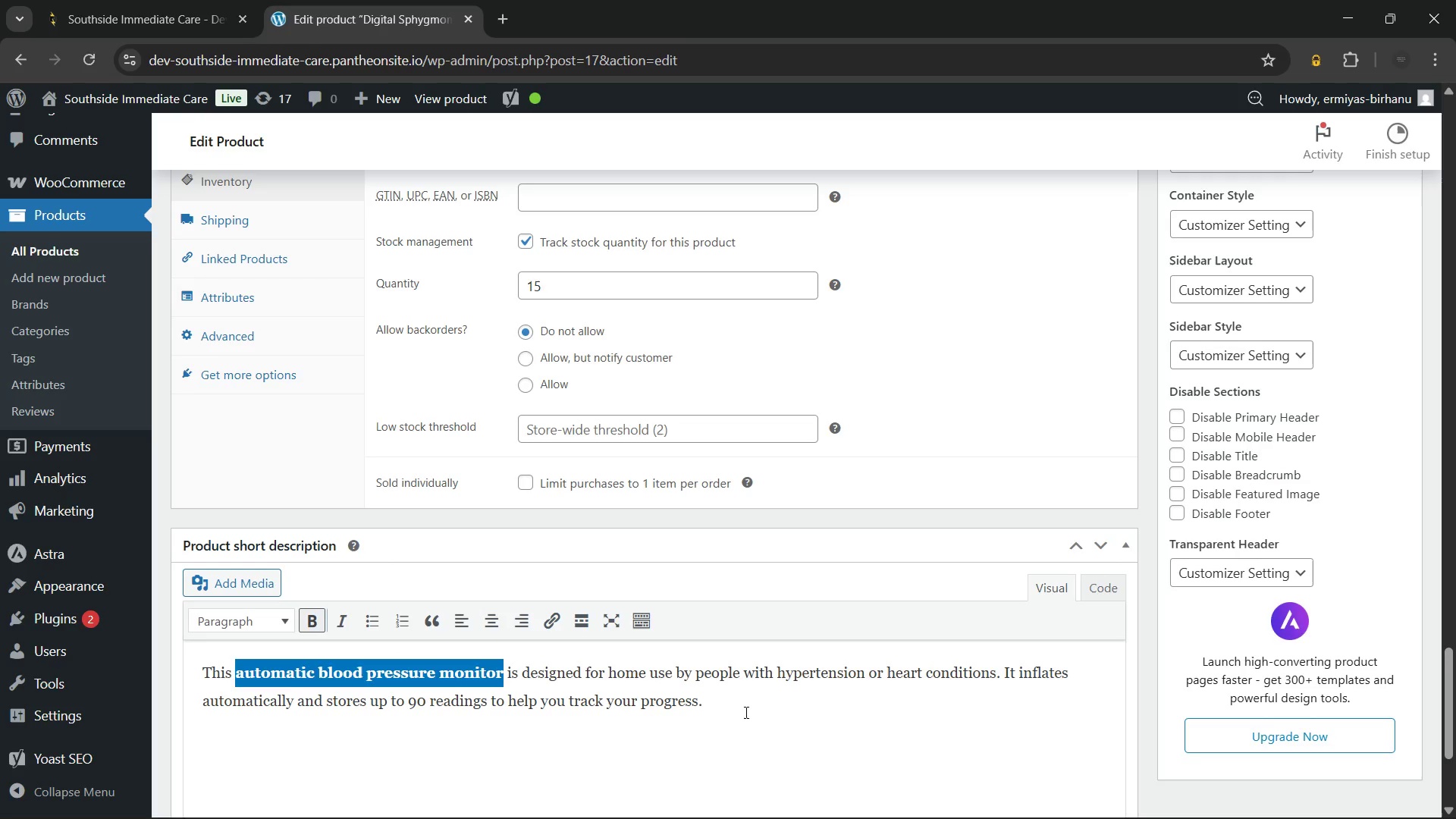 
left_click([748, 708])
 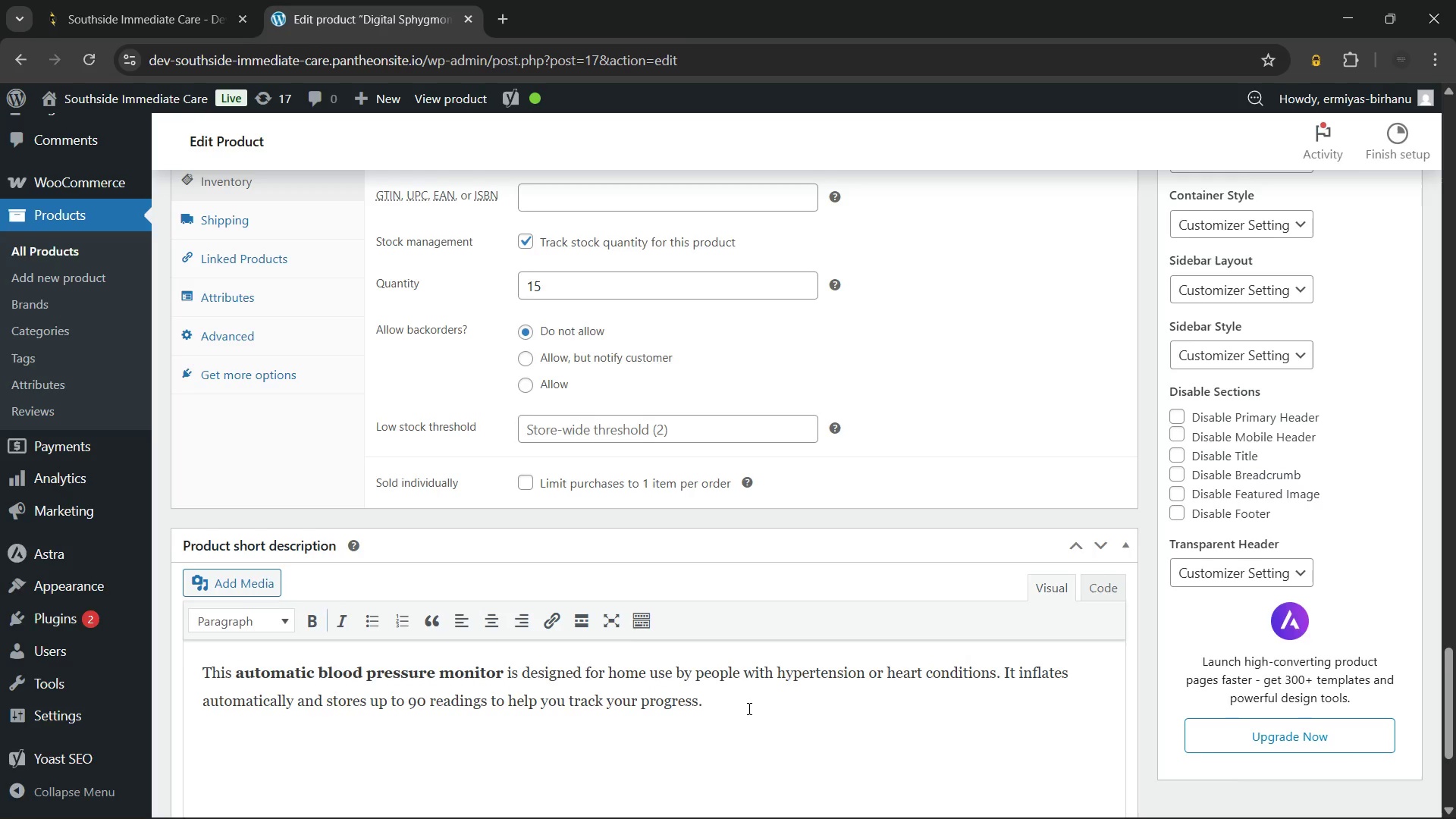 
scroll: coordinate [748, 708], scroll_direction: up, amount: 7.0
 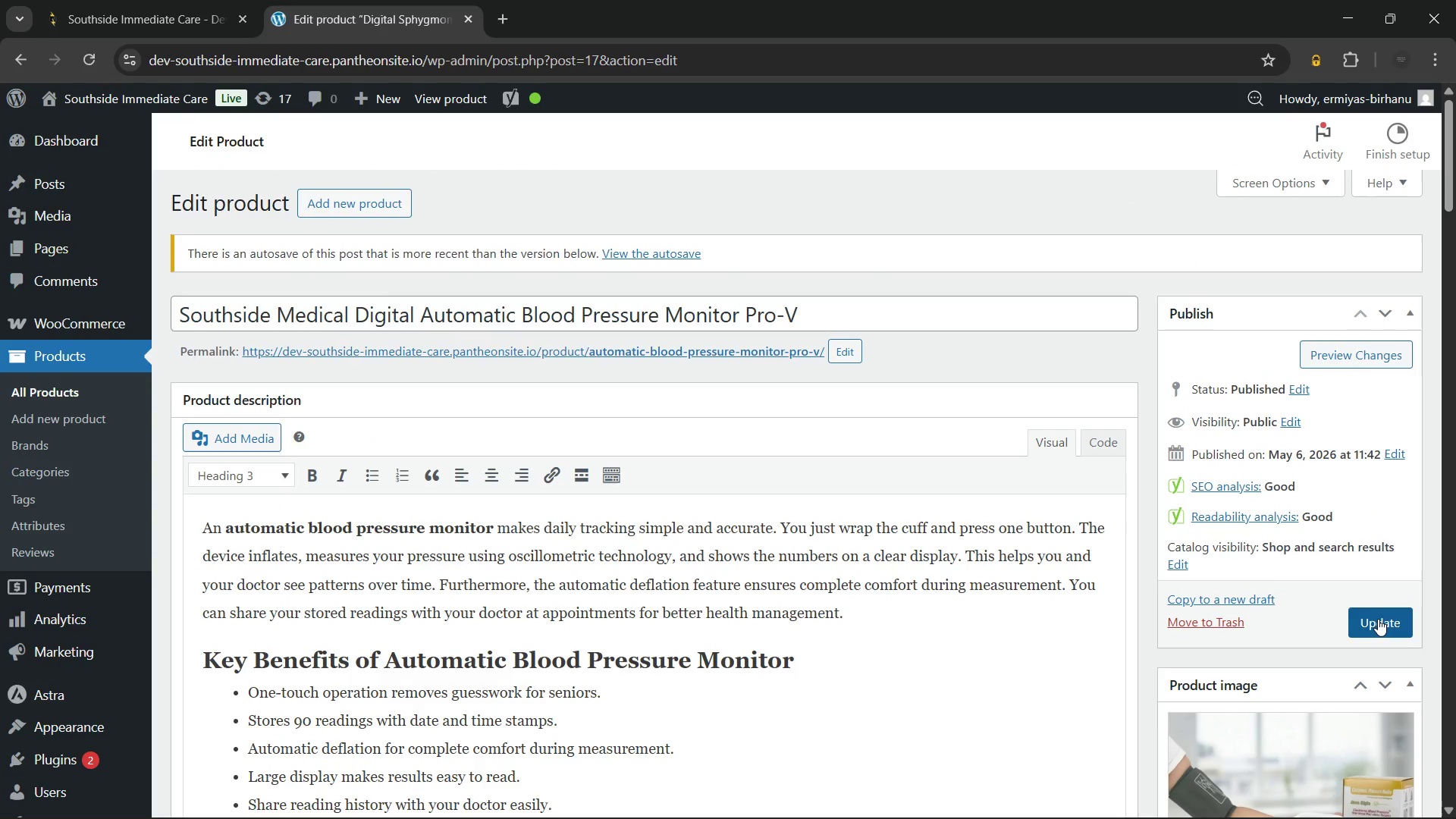 
left_click([1378, 619])
 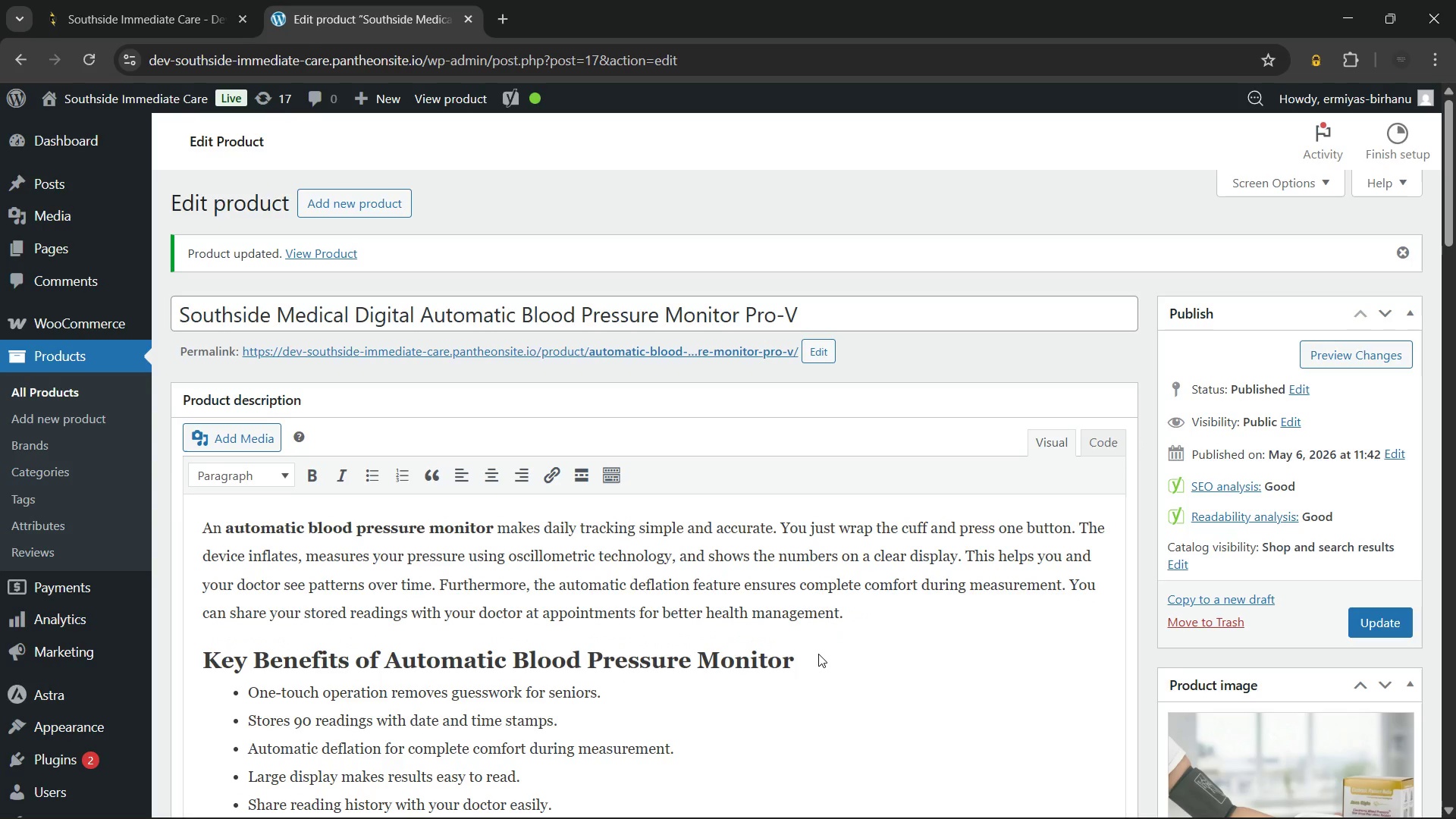 
wait(38.55)
 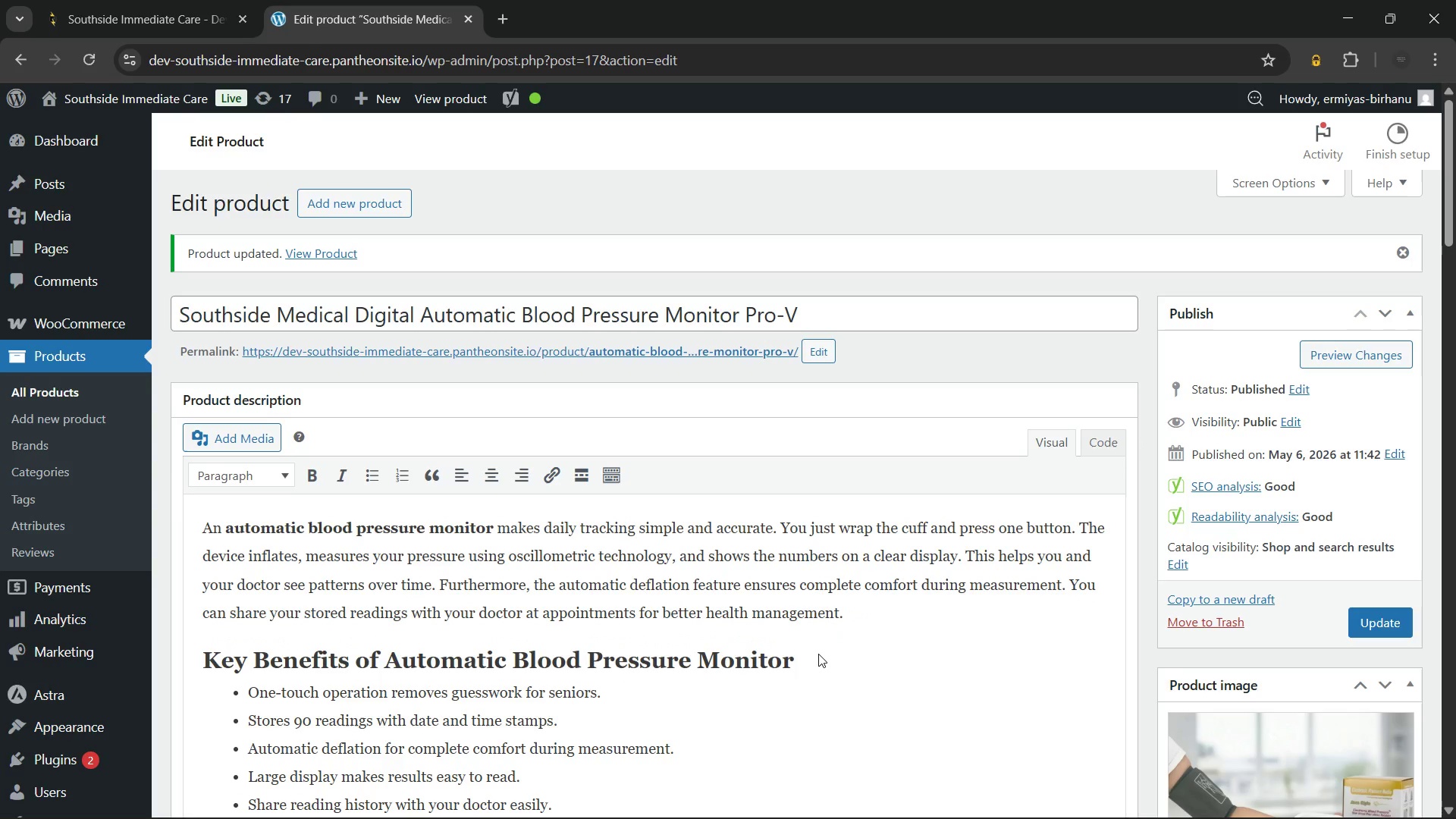 
hold_key(key=ControlLeft, duration=0.91)
left_click([441, 347])
 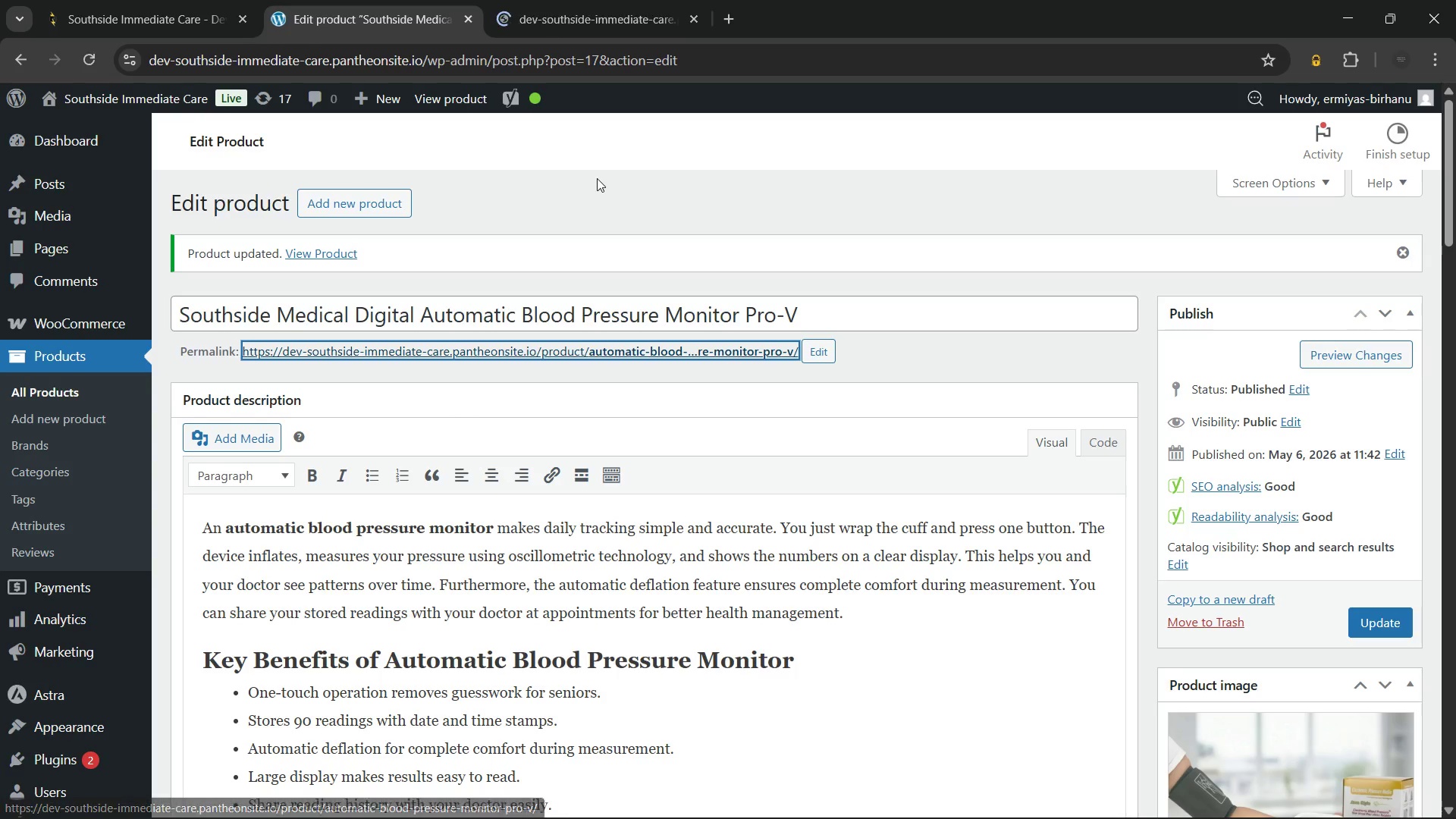 
left_click([568, 228])
 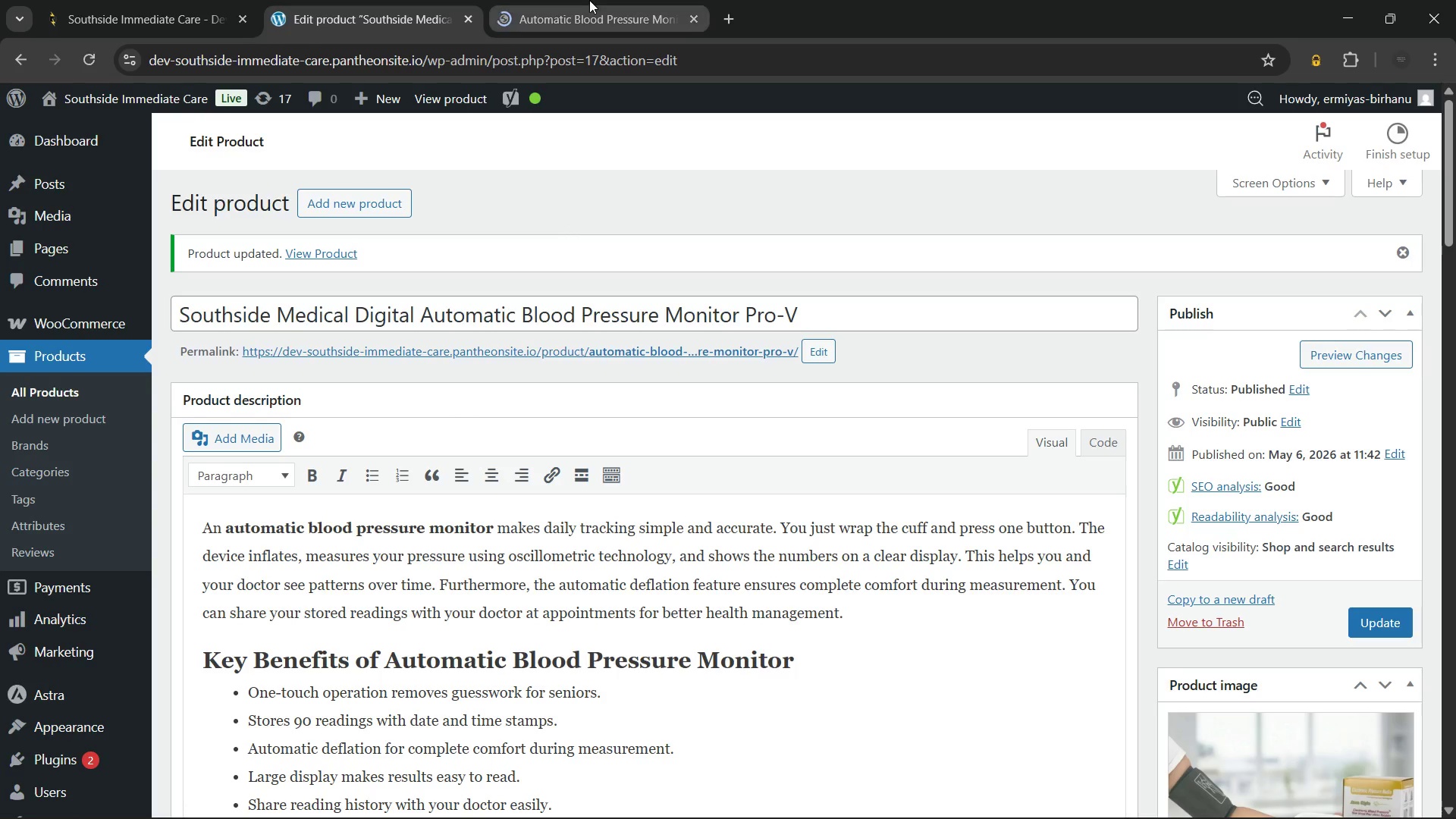 
left_click([589, 0])
 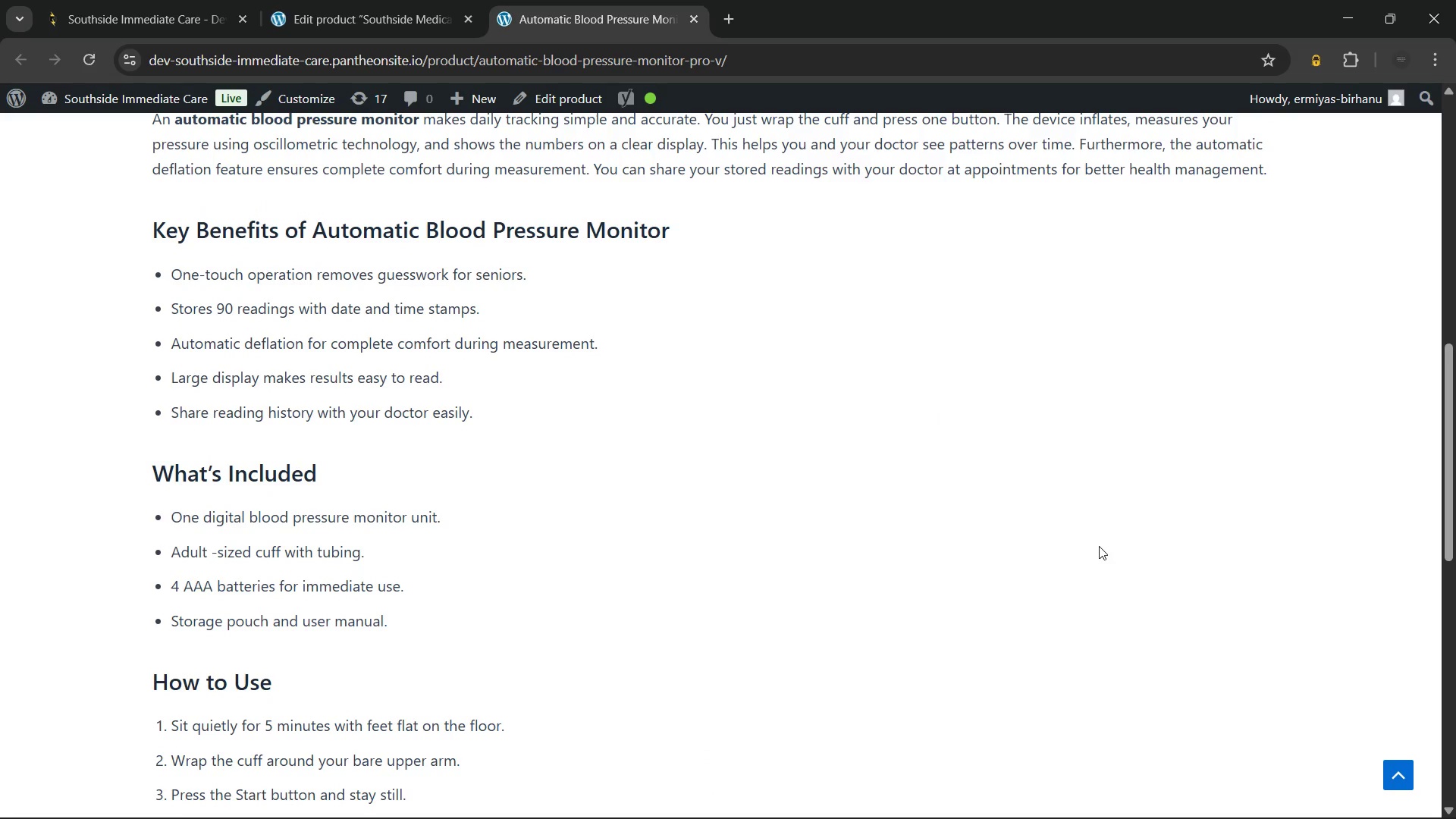 
wait(26.06)
 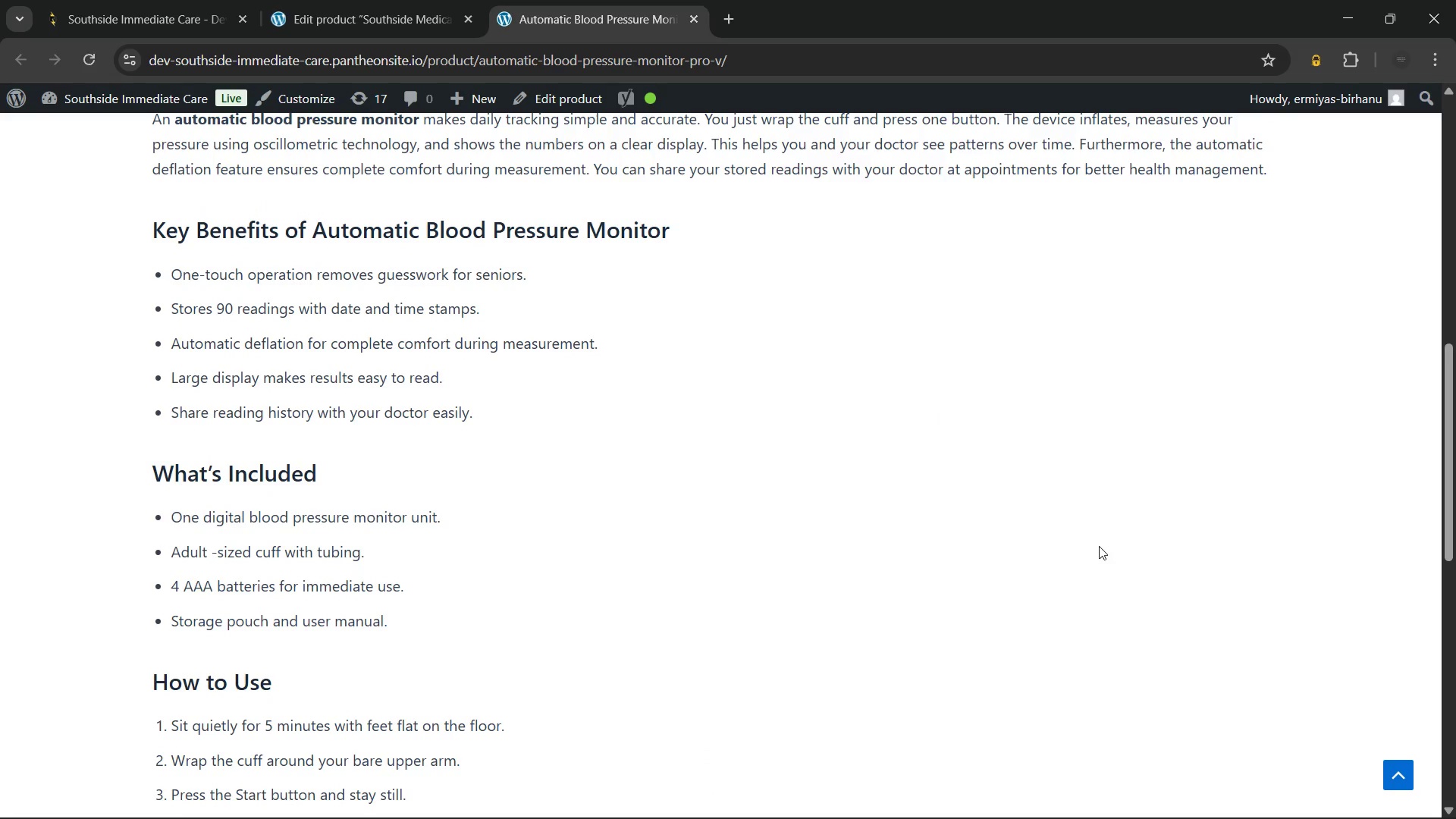 
scroll: coordinate [890, 334], scroll_direction: down, amount: 2.0
 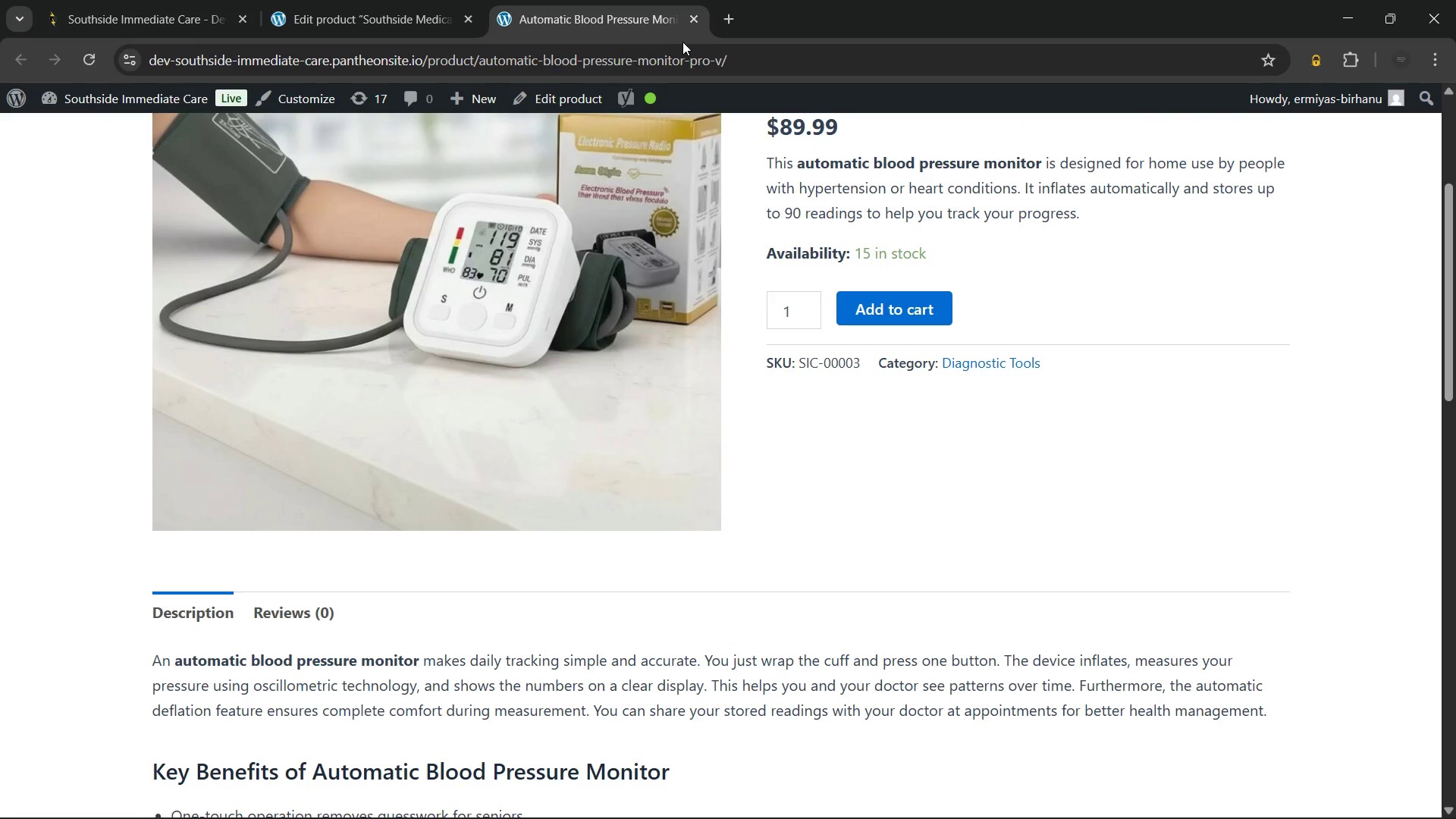 
wait(5.37)
 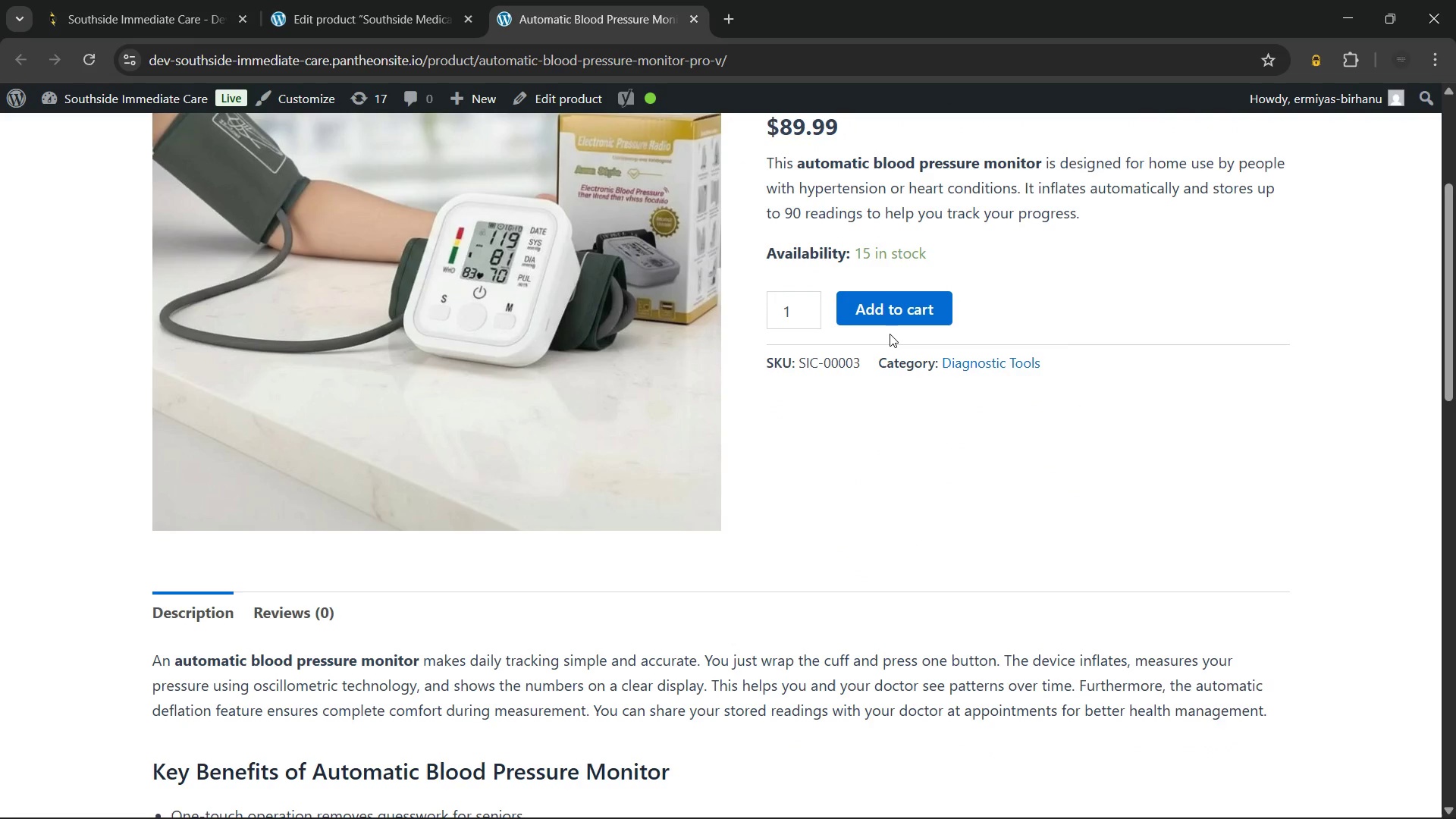 
left_click([692, 18])
 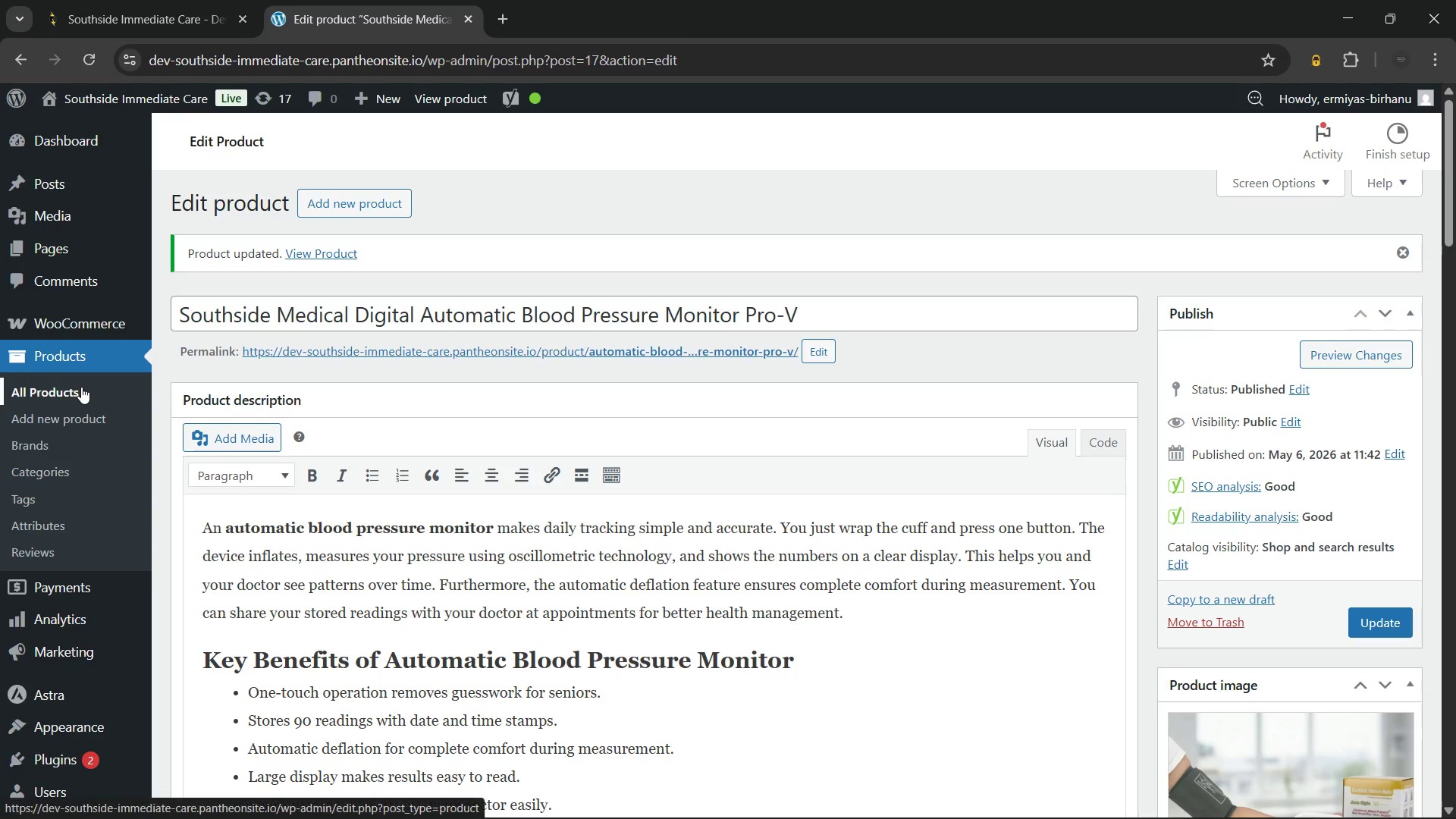 
left_click([81, 387])
 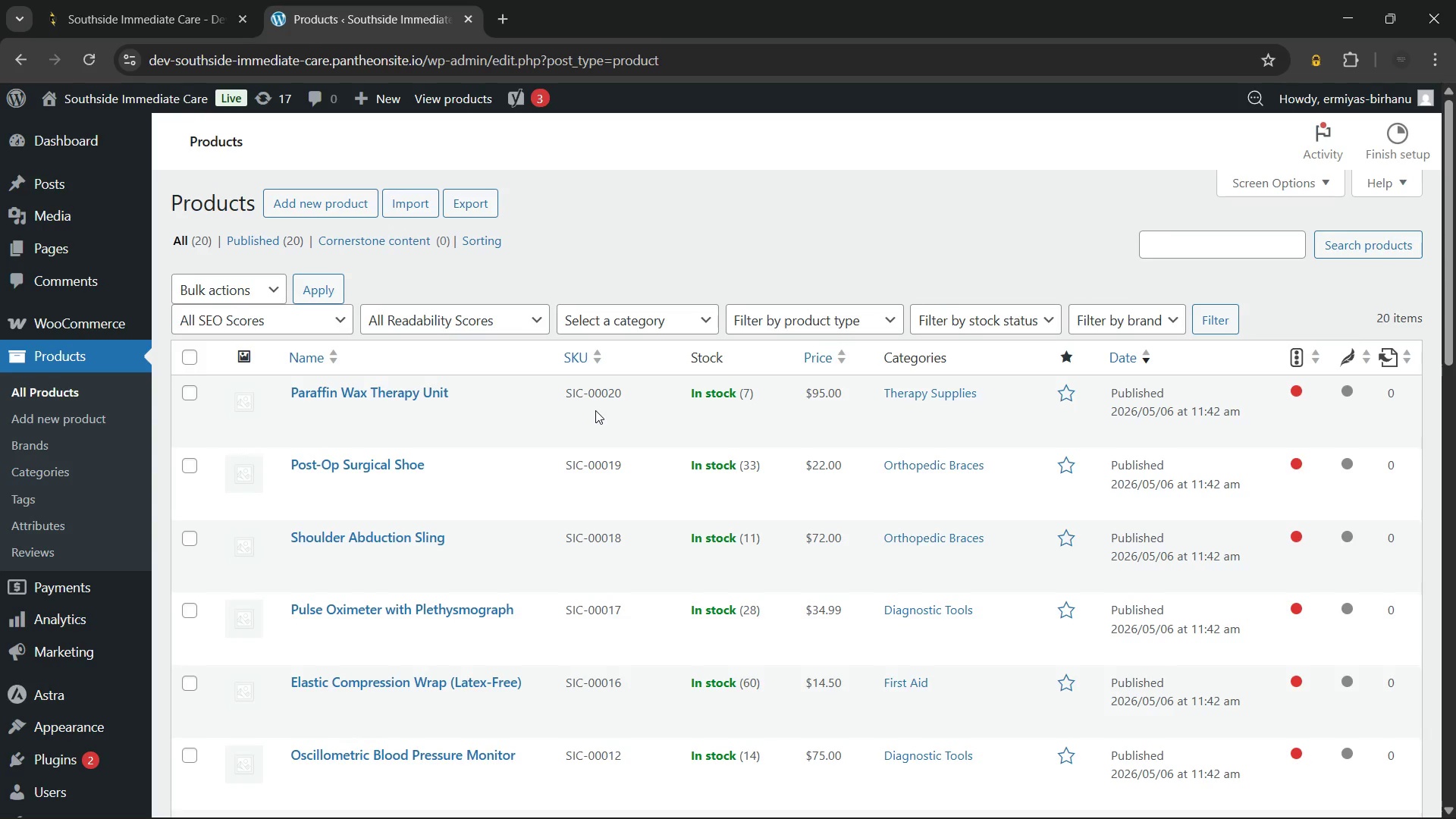 
wait(52.33)
 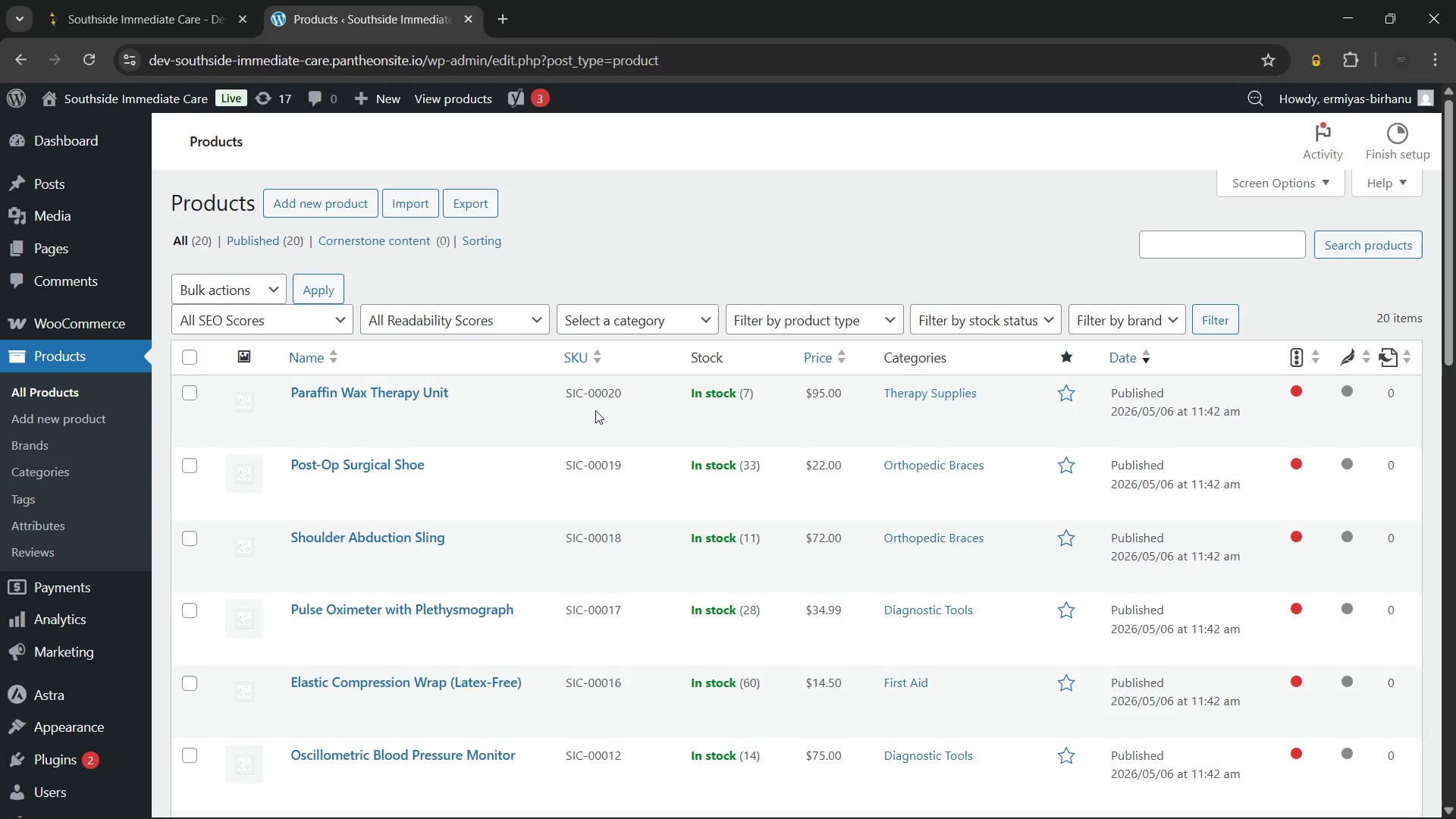 
left_click([397, 372])
 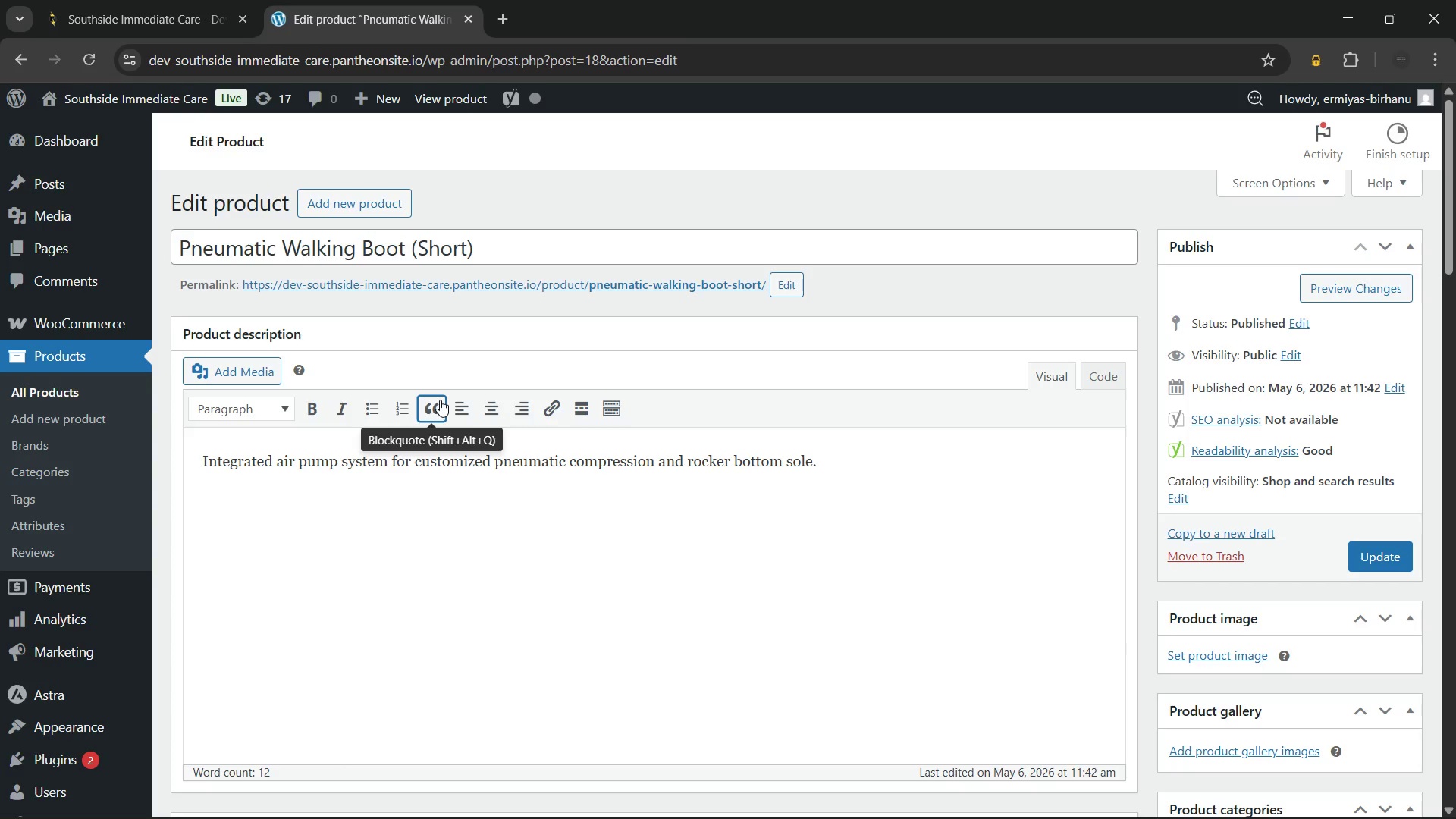 
wait(93.16)
 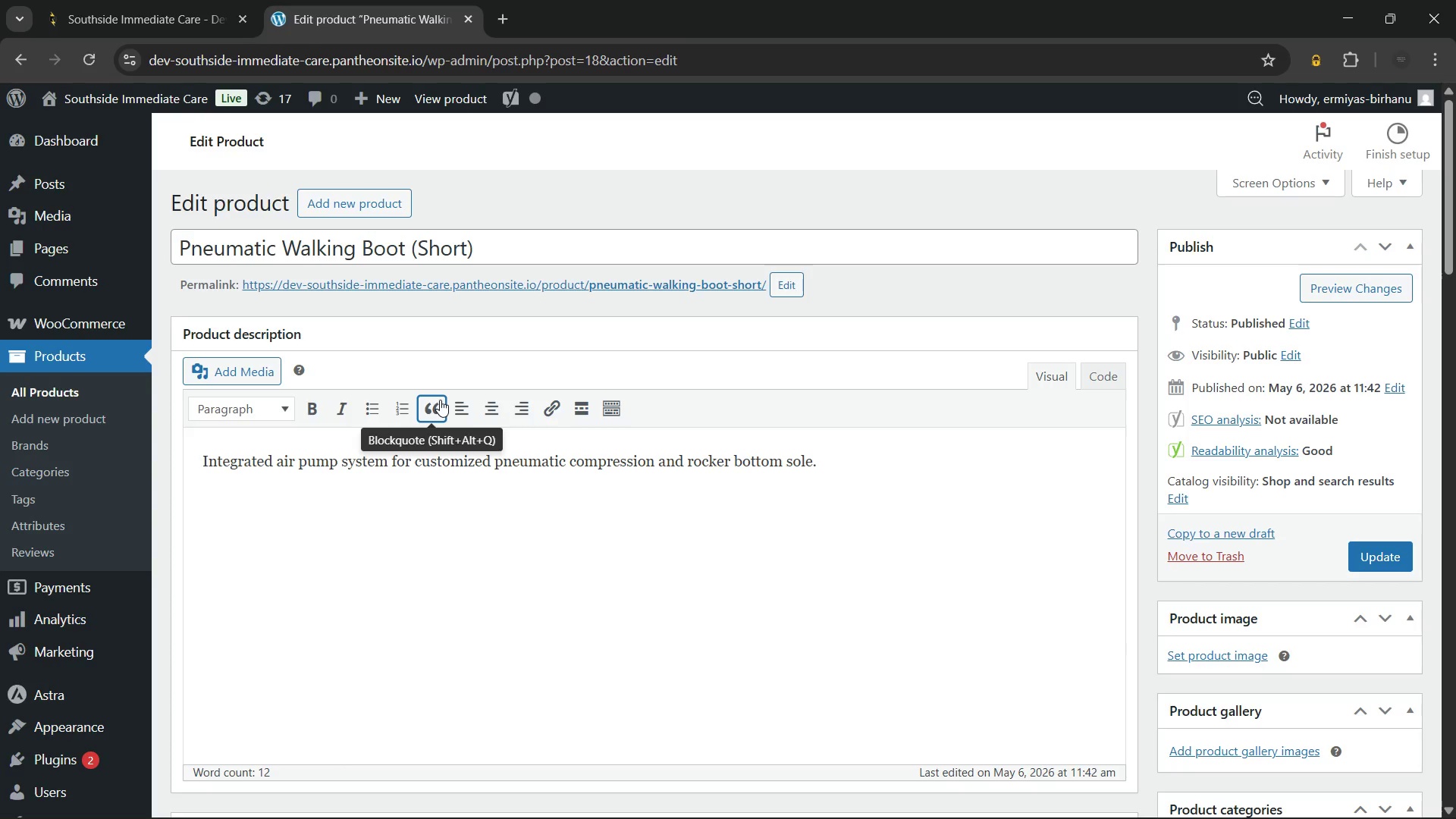 
left_click([854, 458])
 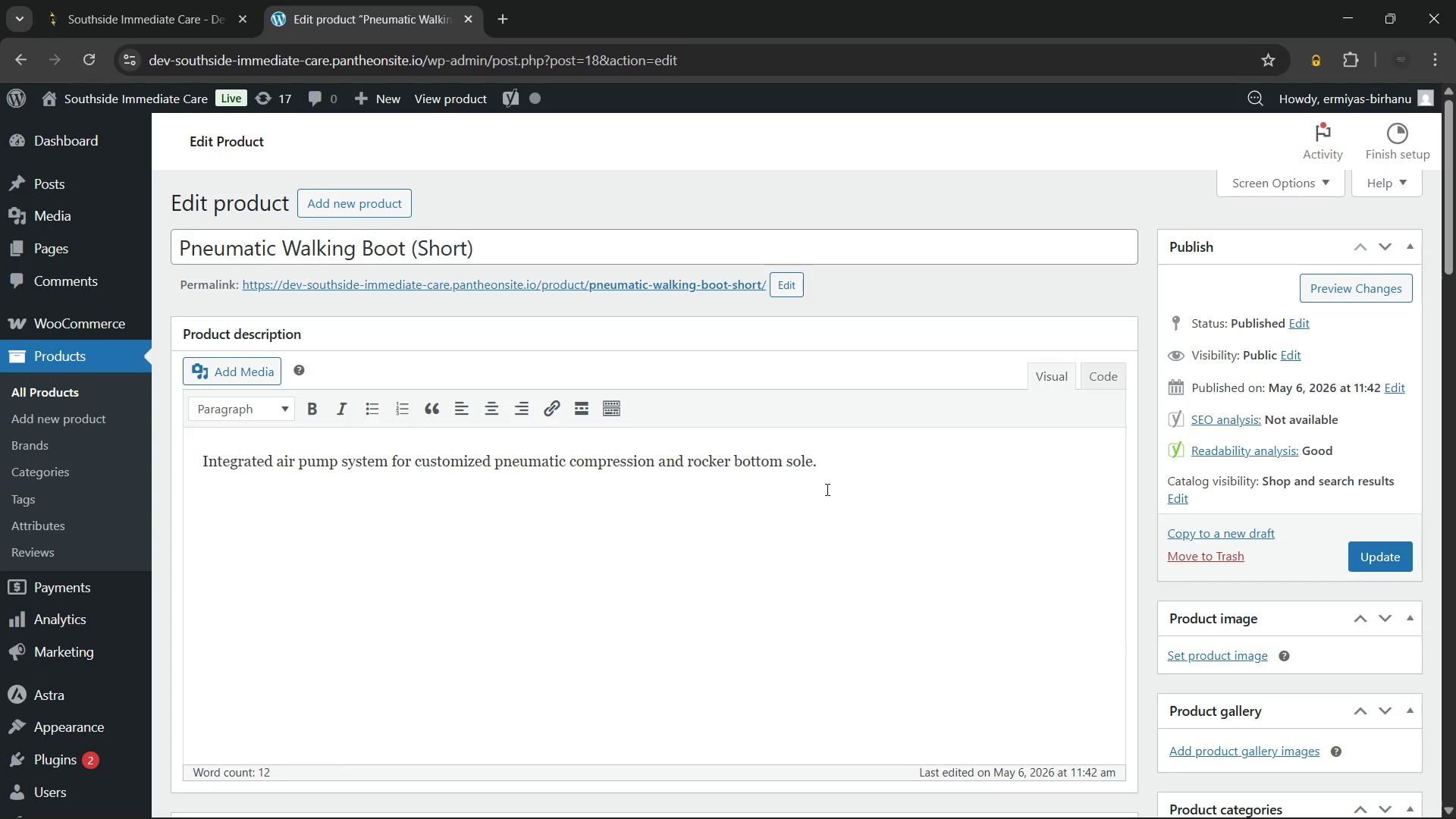 
scroll: coordinate [826, 489], scroll_direction: up, amount: 4.0
 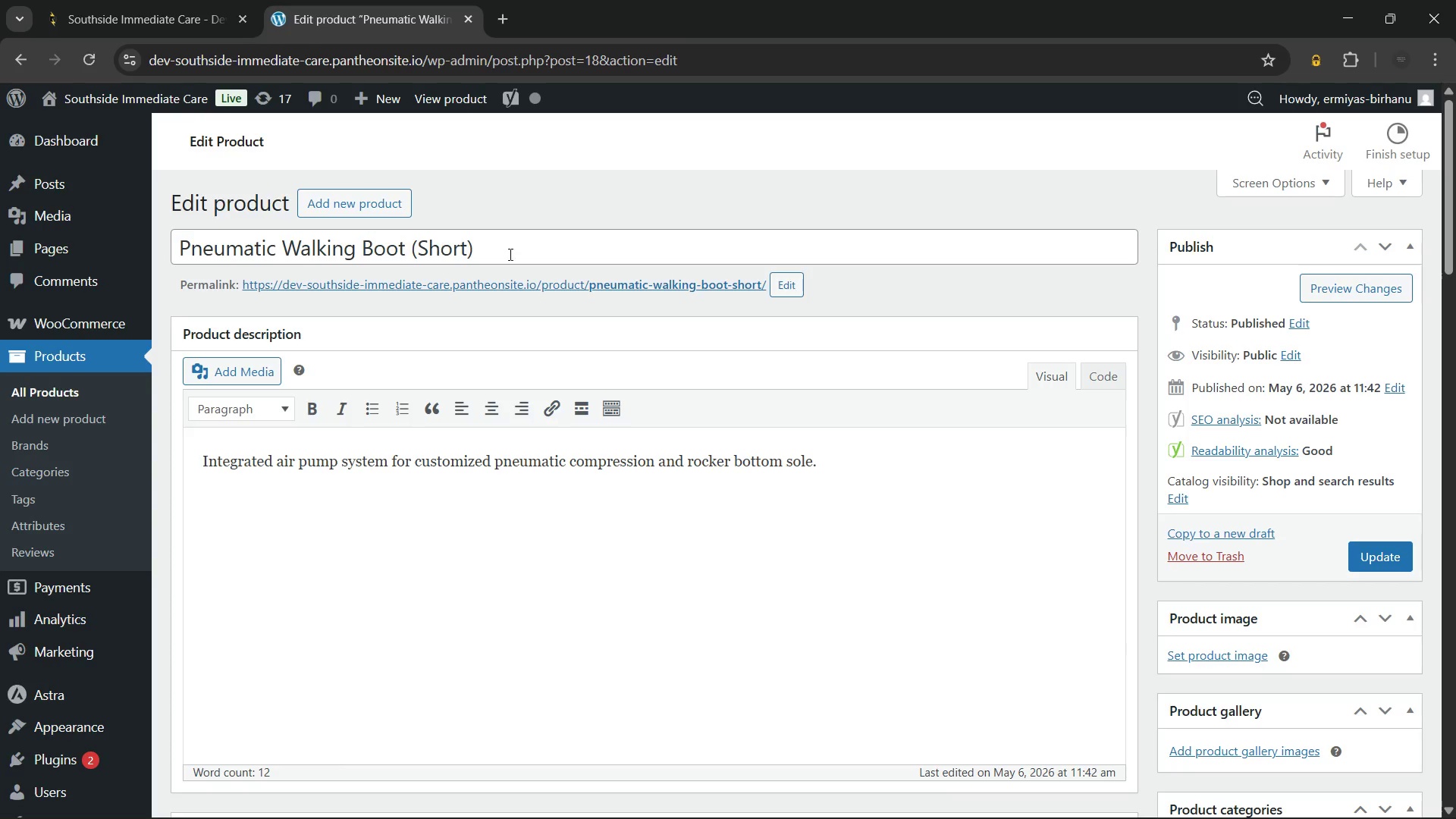 
left_click([526, 259])
 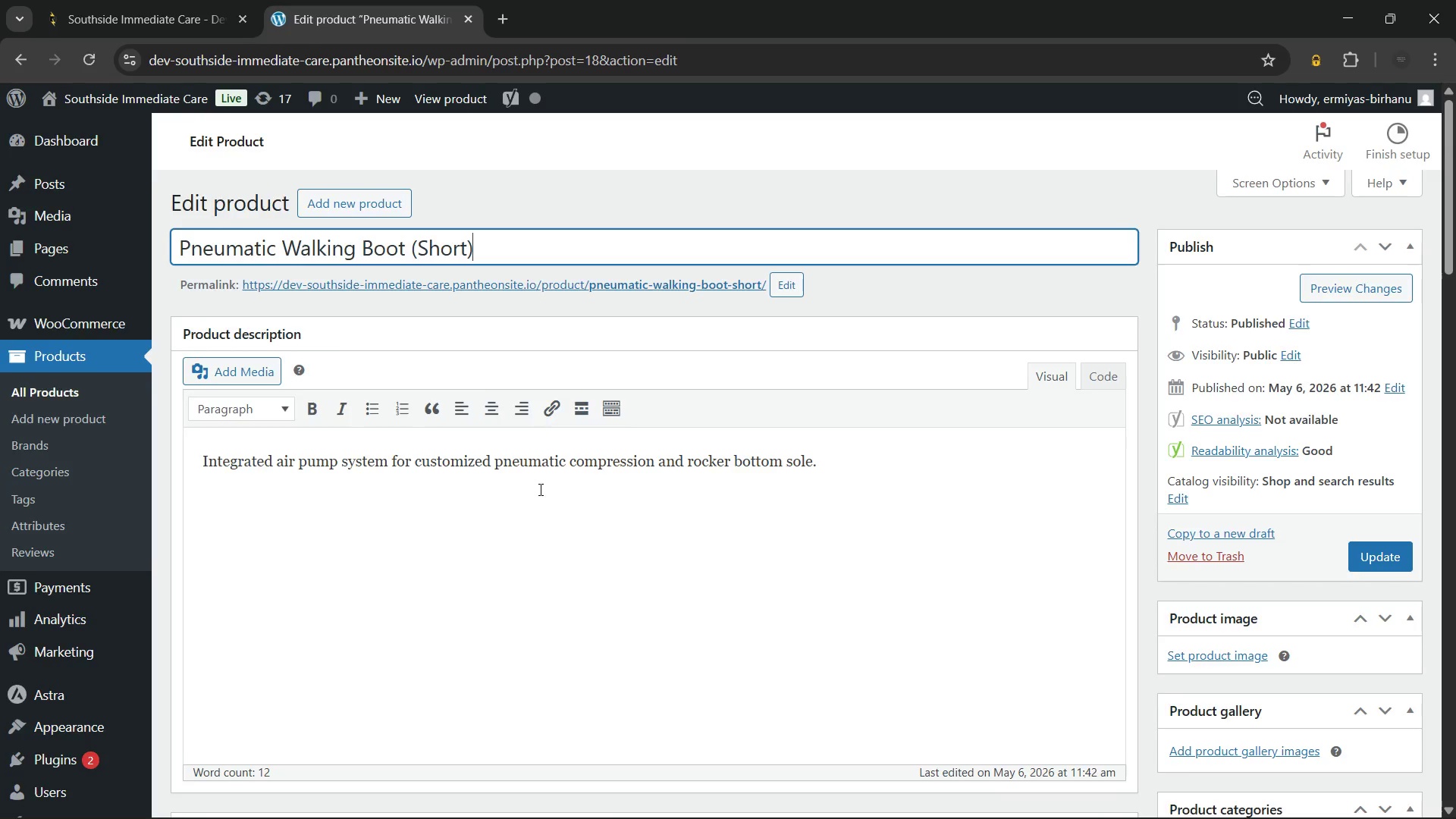 
scroll: coordinate [539, 489], scroll_direction: down, amount: 9.0
 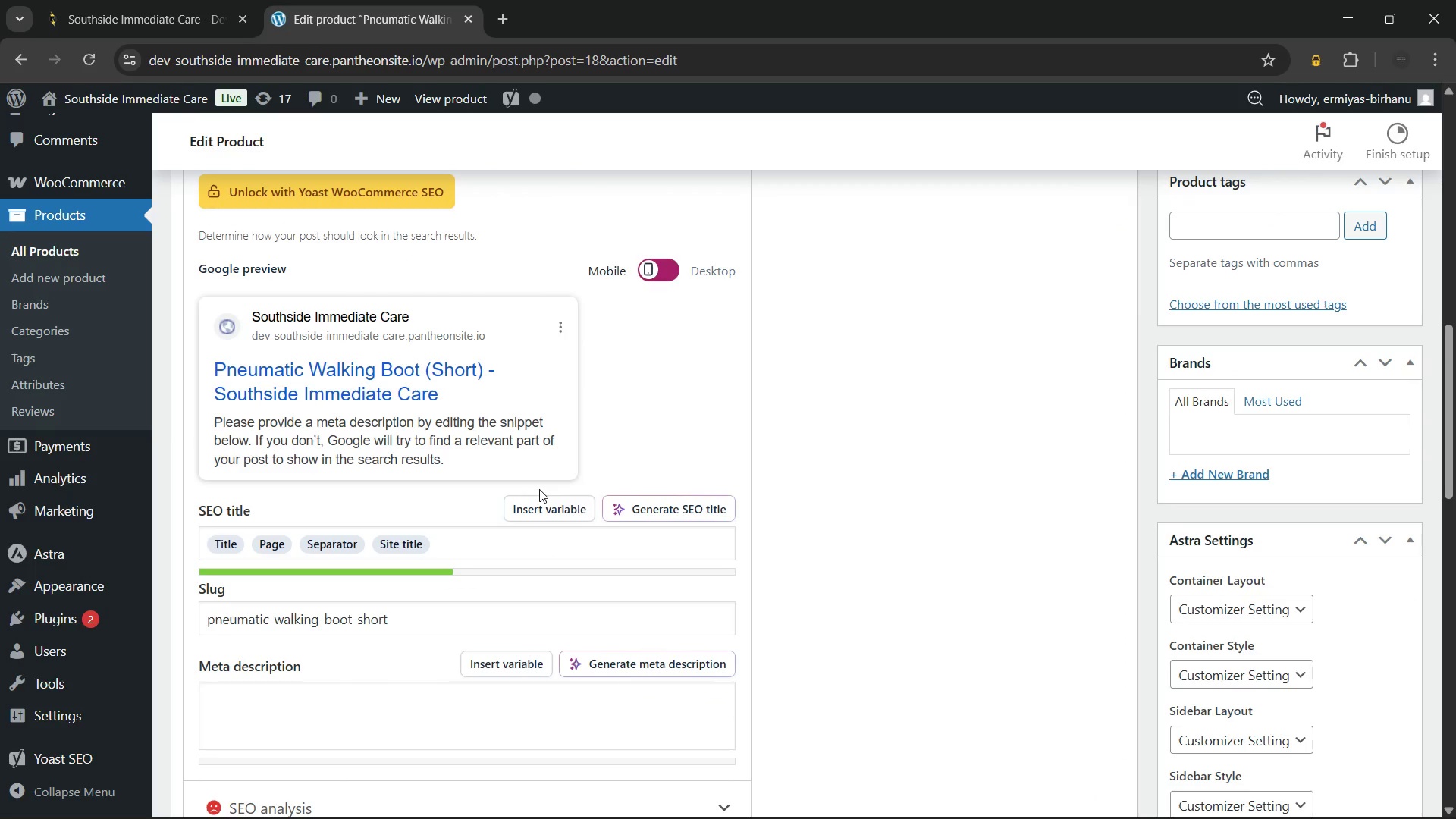 
wait(20.15)
 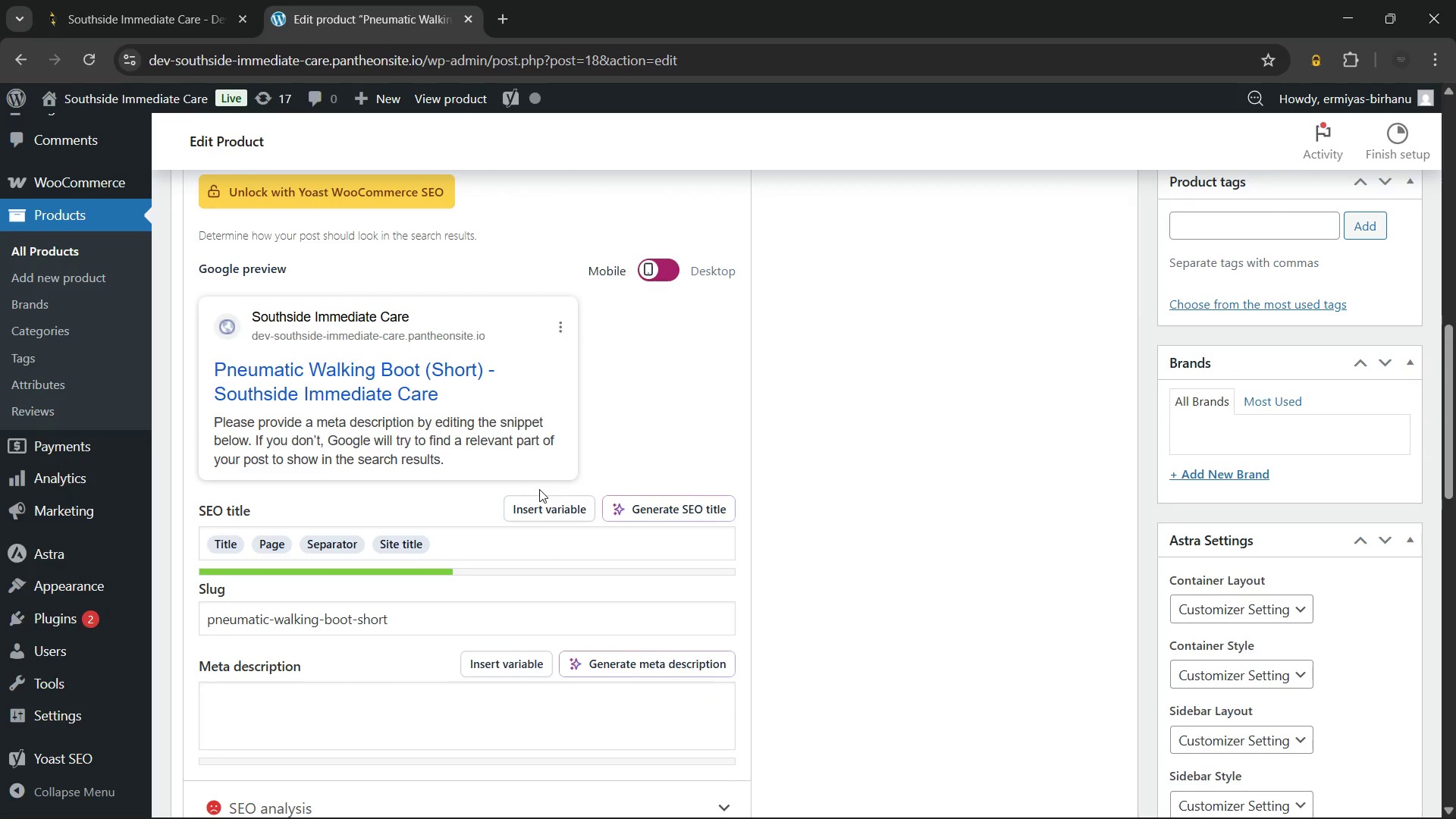 
scroll: coordinate [452, 463], scroll_direction: up, amount: 3.0
 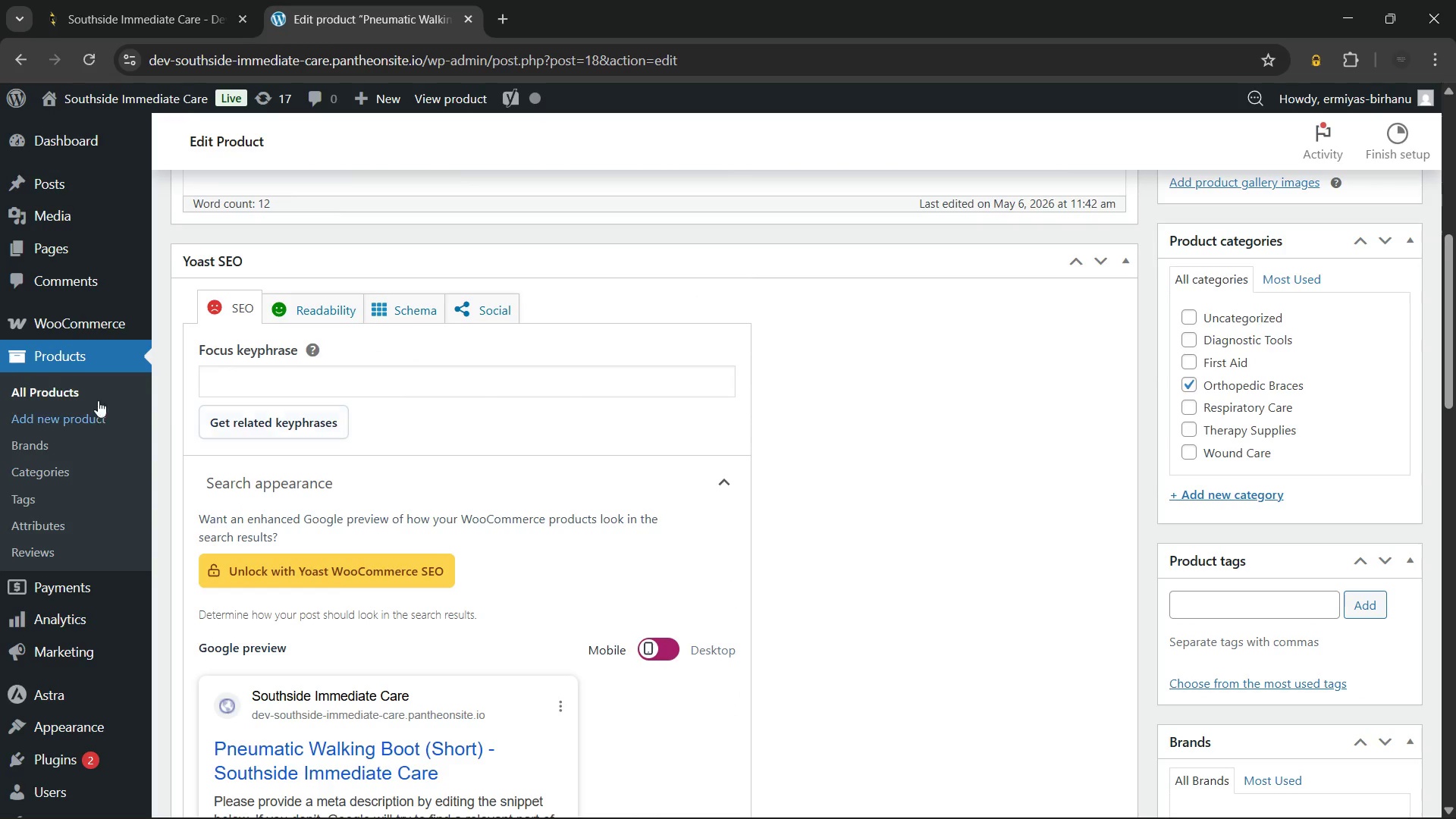 
left_click([76, 393])
 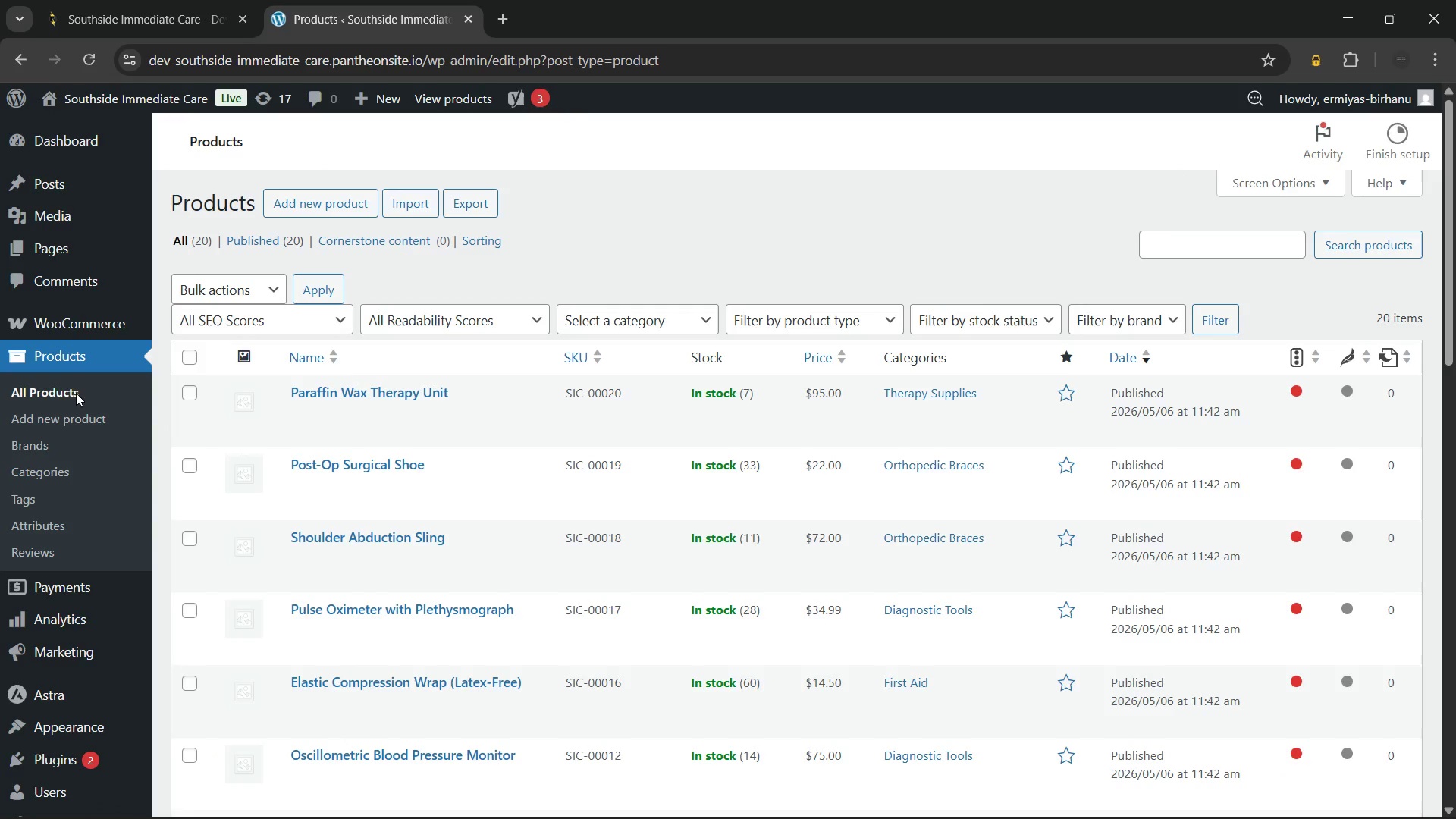 
wait(49.36)
 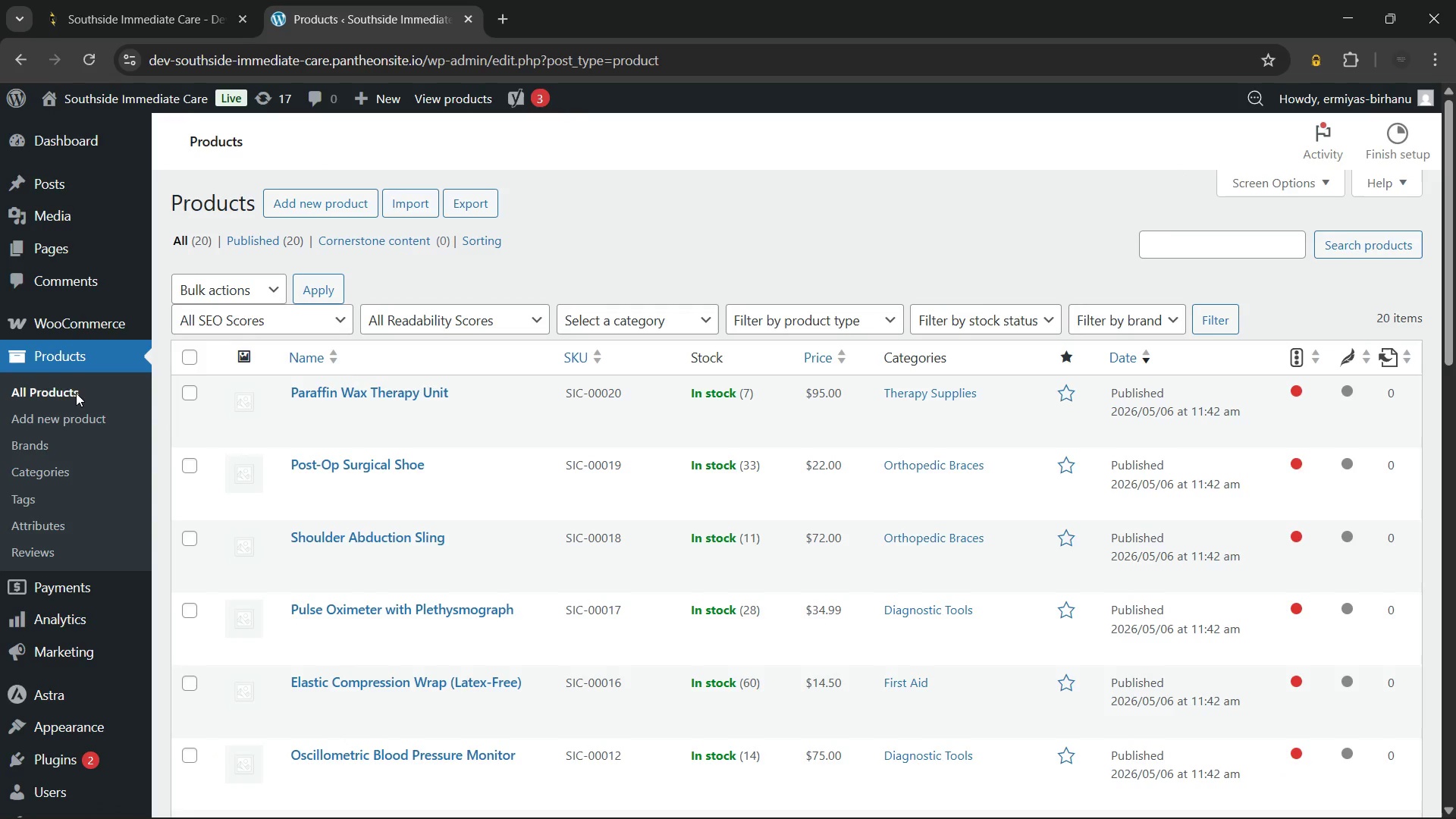 
scroll: coordinate [318, 481], scroll_direction: down, amount: 10.0
 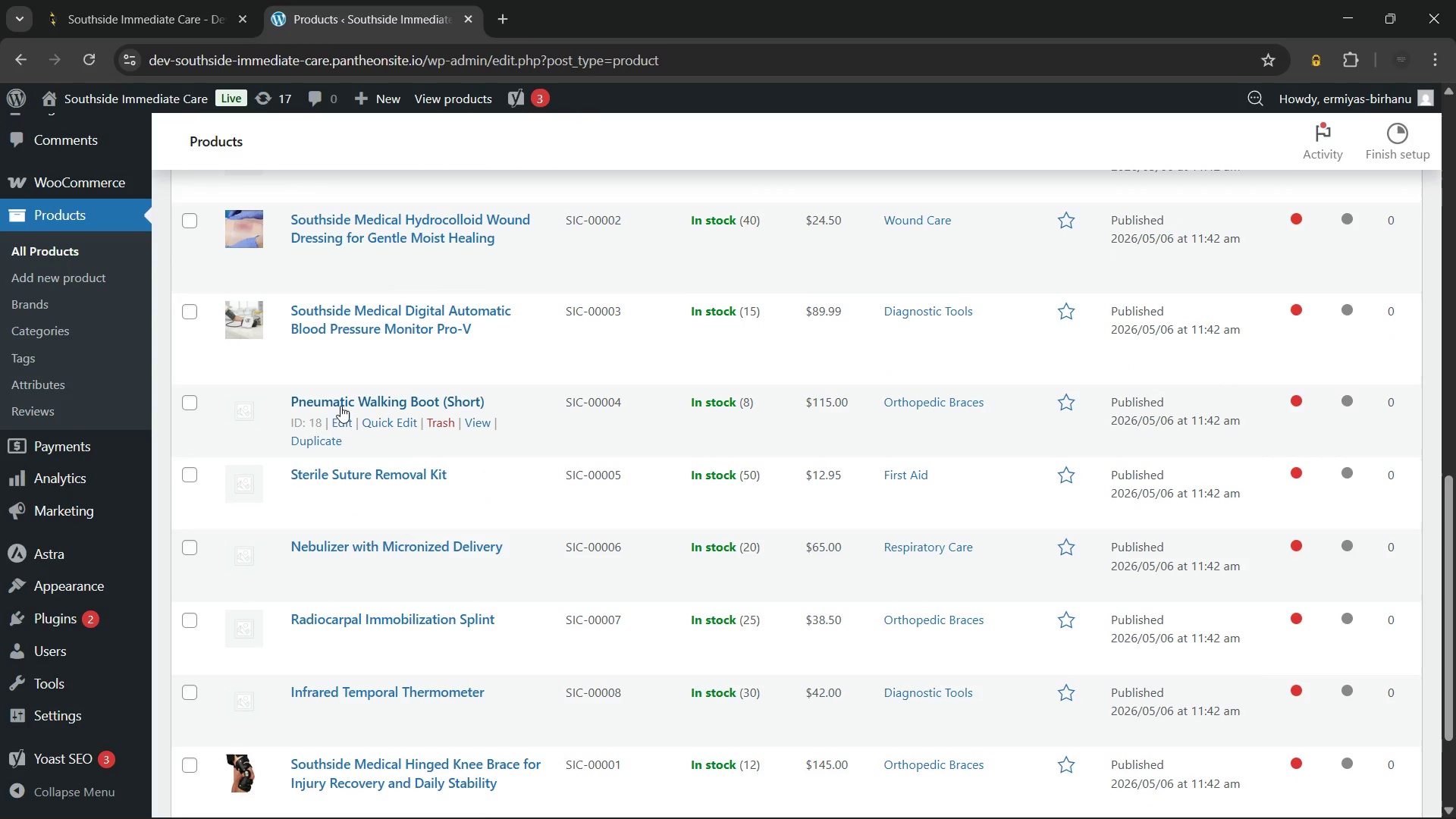 
left_click([358, 396])
 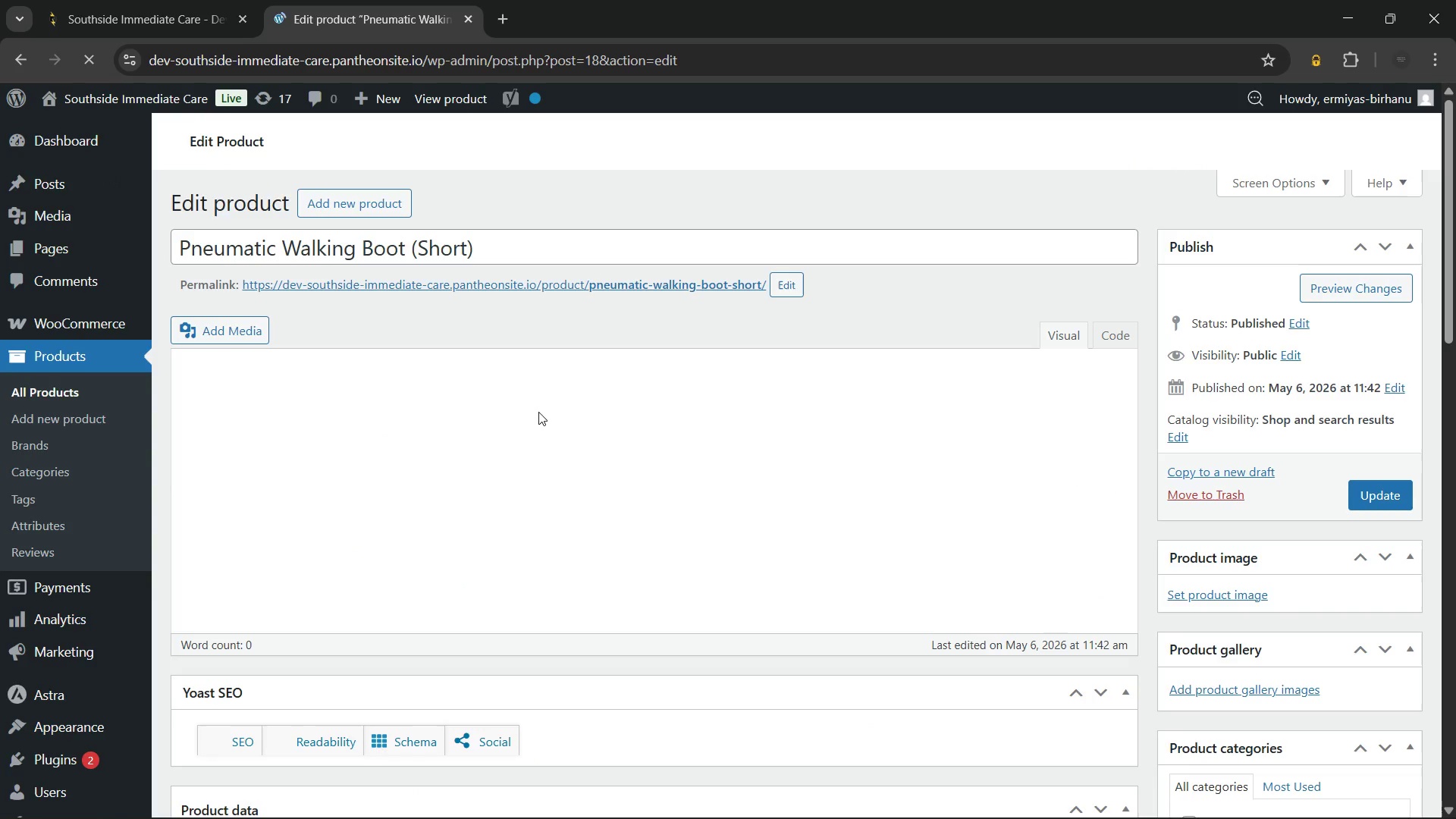 
wait(6.92)
 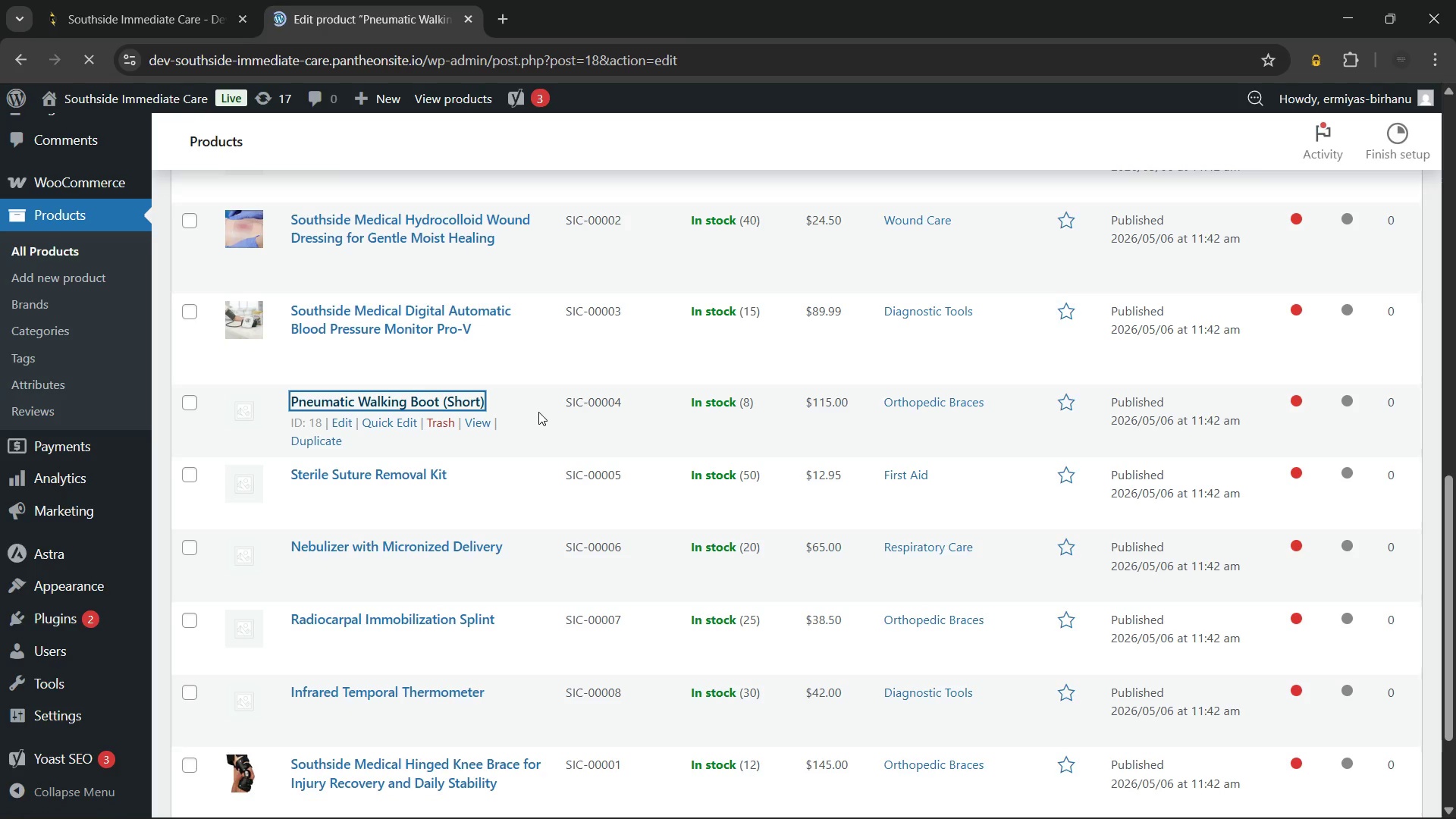 
left_click([535, 249])
 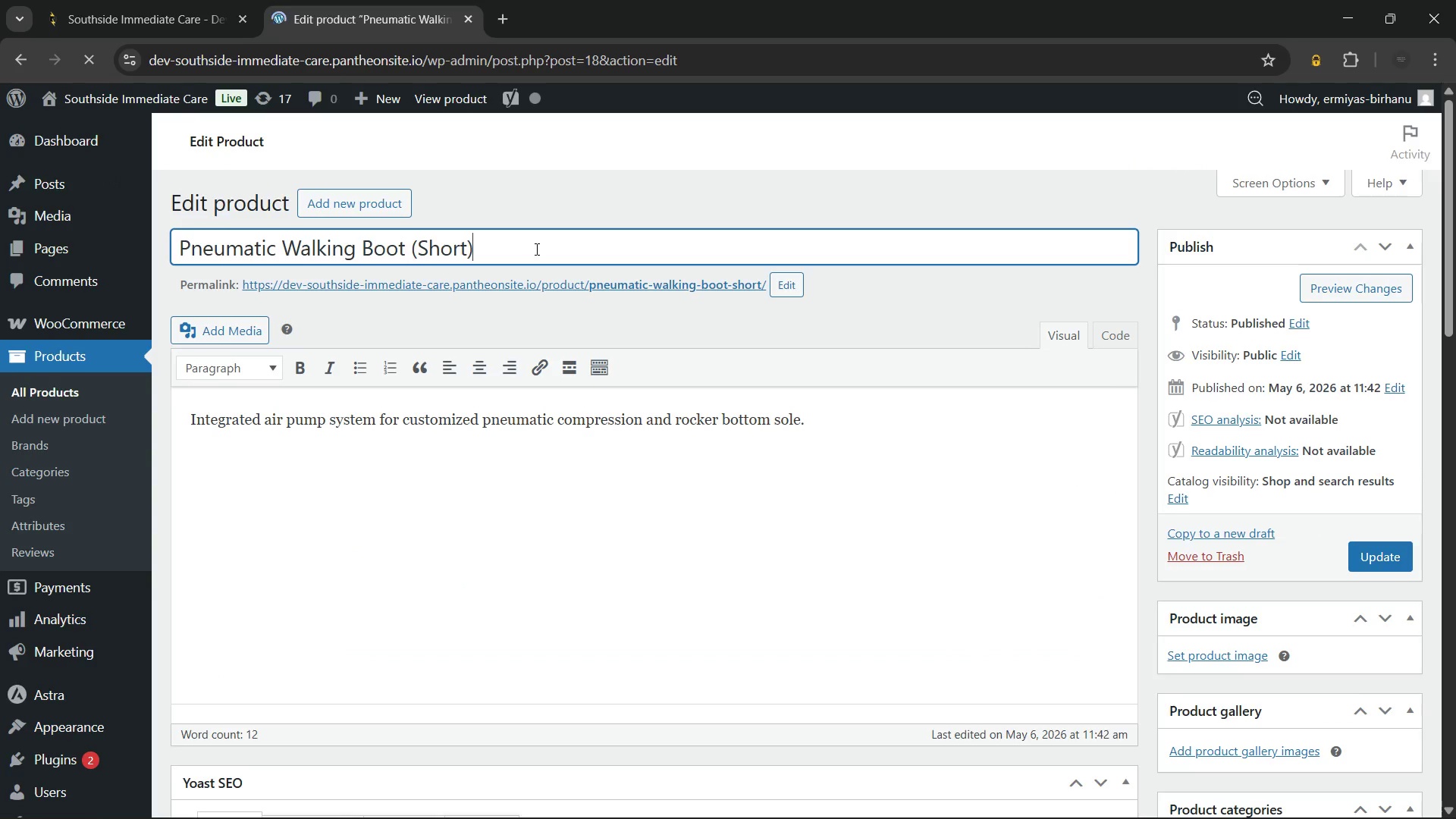 
key(Control+A)
 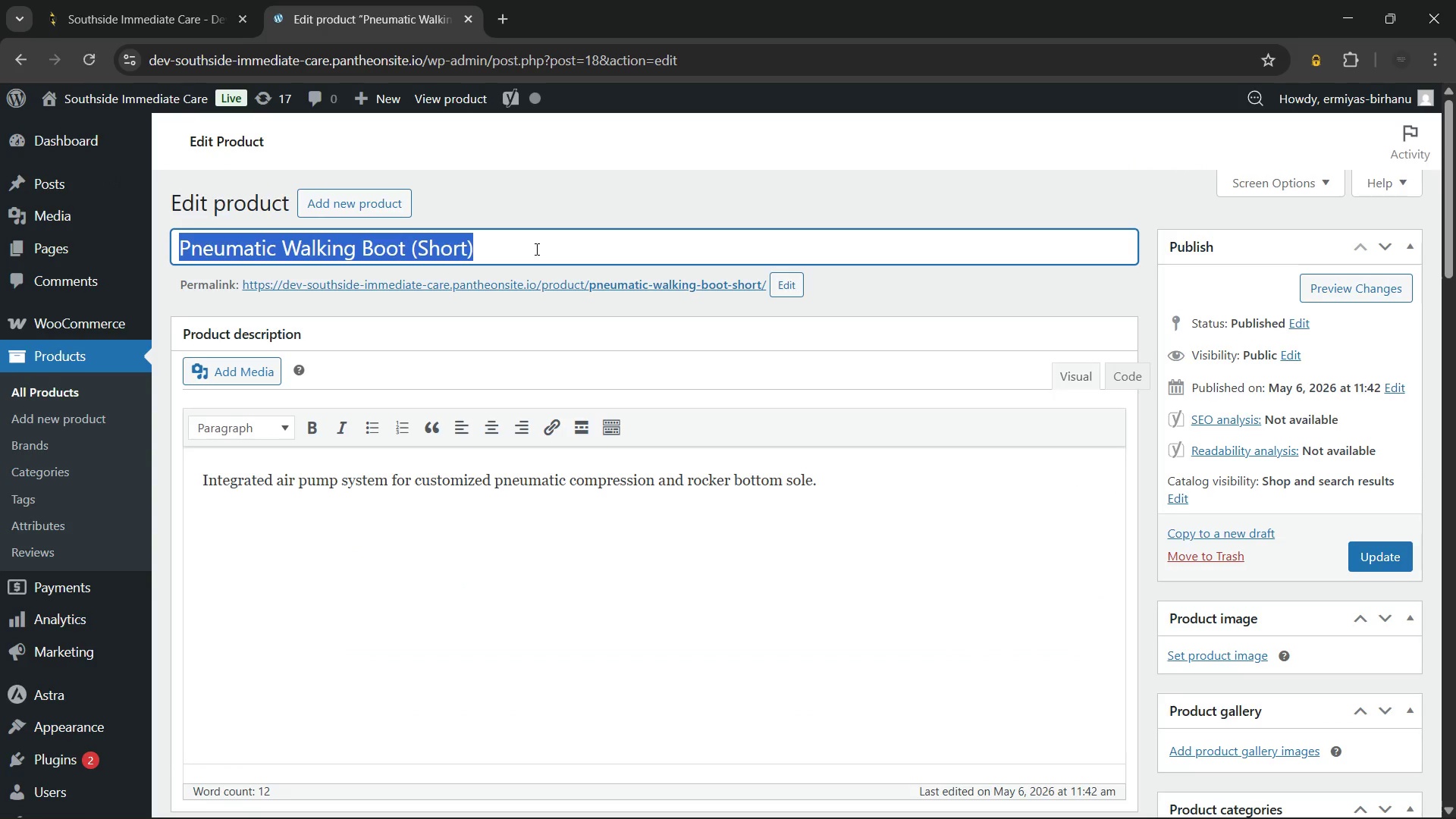 
key(ArrowLeft)
 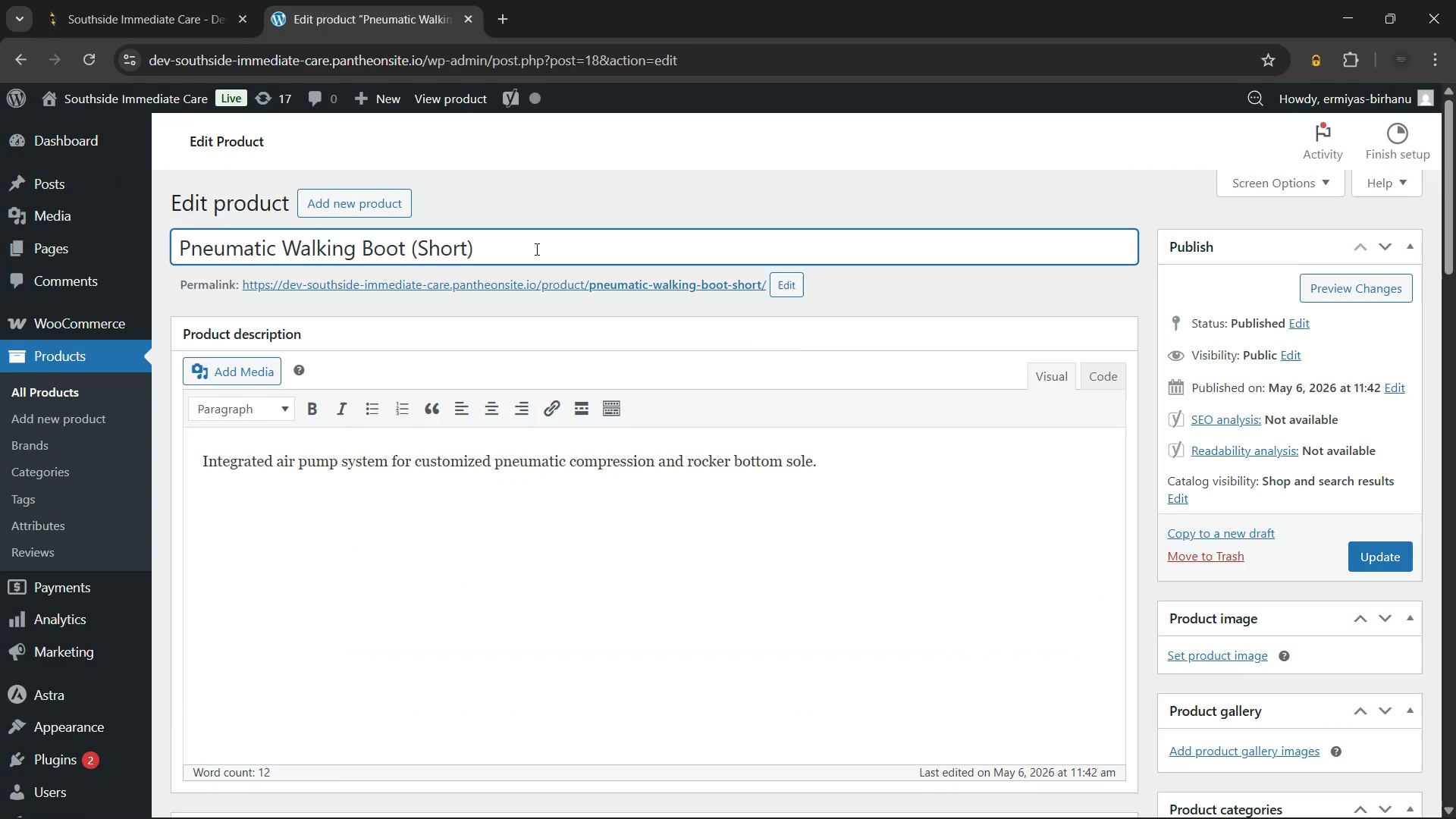 
type(Southside Medical )
key(Backspace)
key(Backspace)
key(Backspace)
key(Backspace)
key(Backspace)
key(Backspace)
key(Backspace)
key(Backspace)
type( - Short Air Cast)
 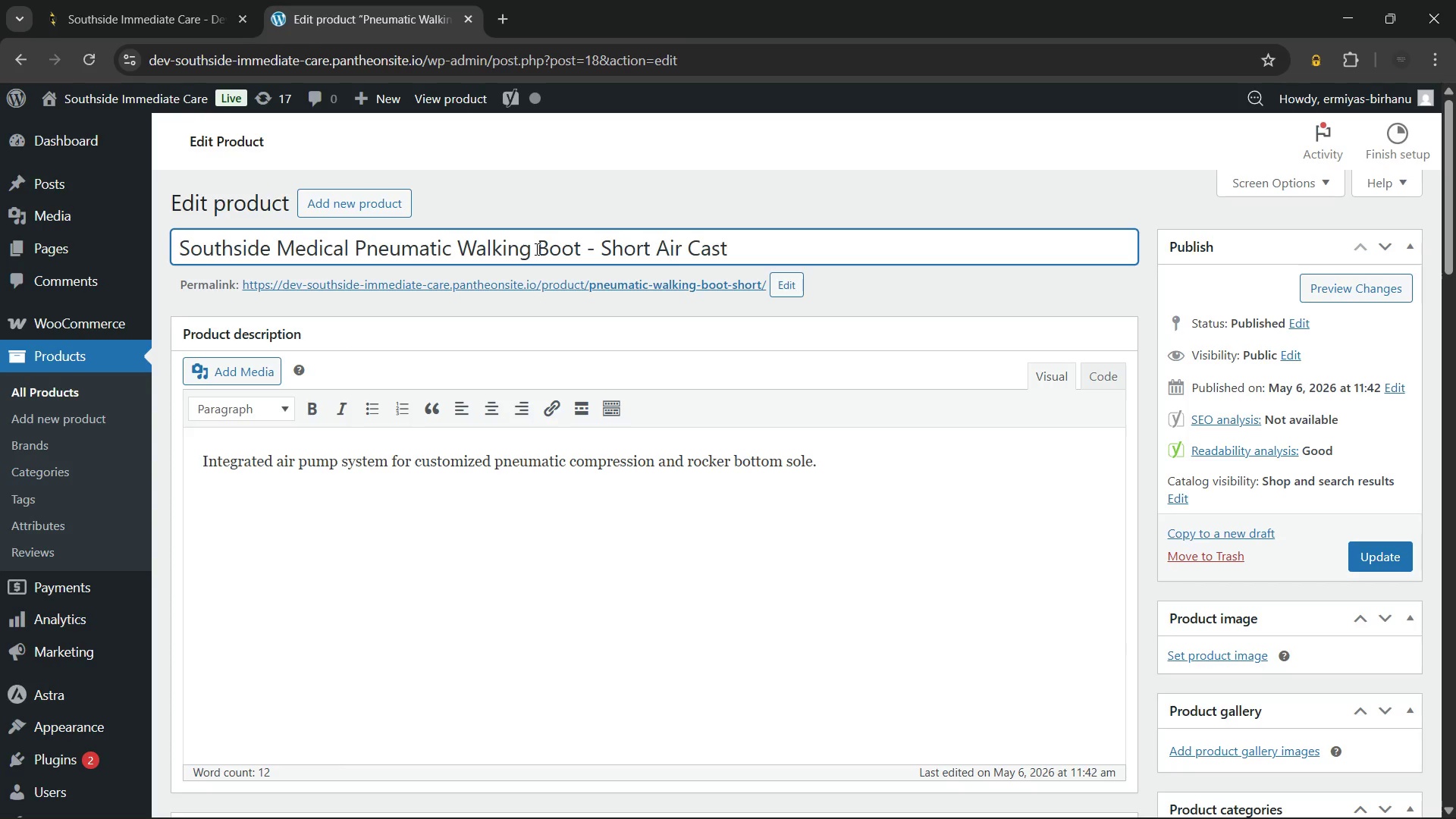 
 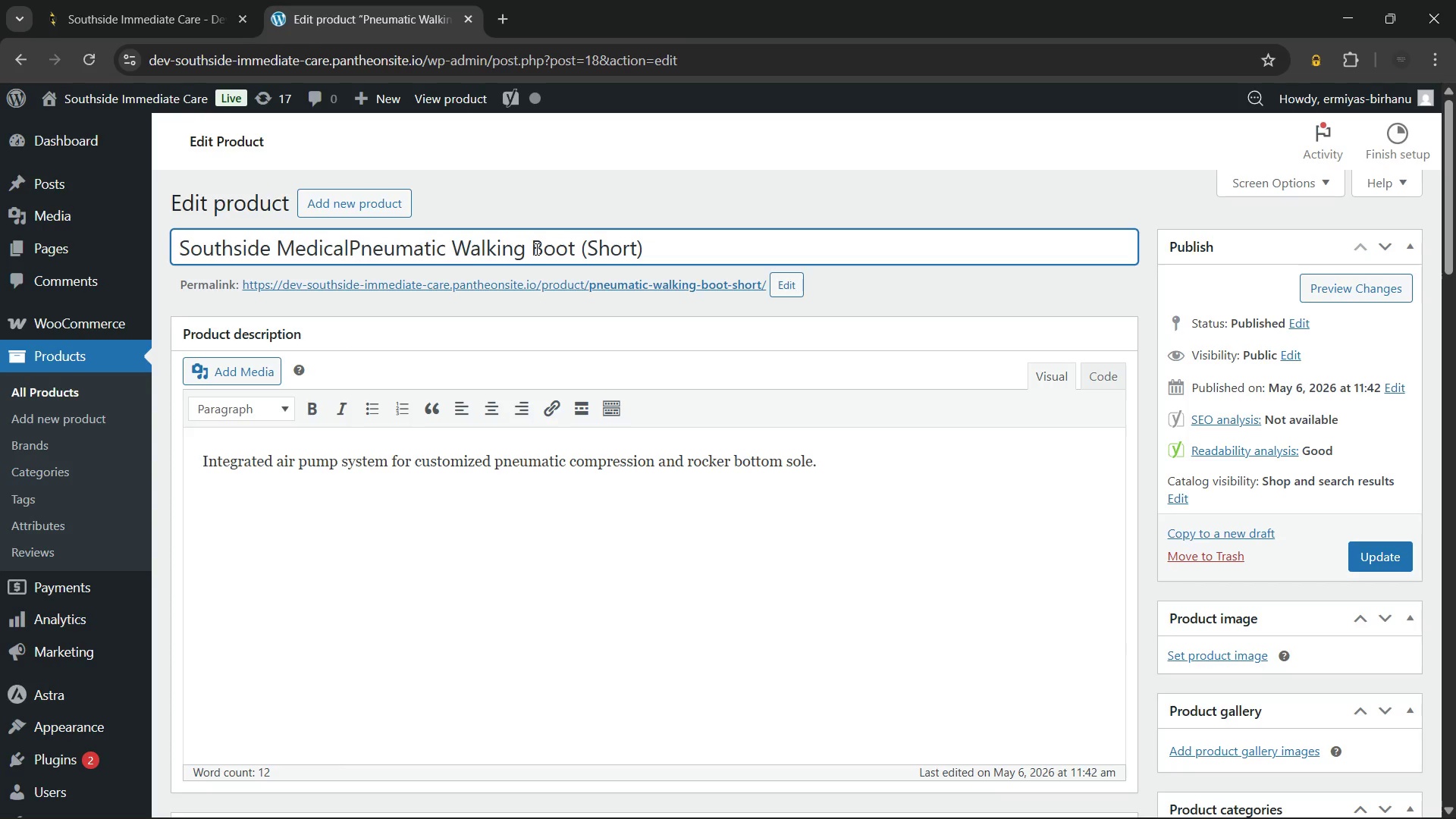 
hold_key(key=ArrowRight, duration=1.52)
 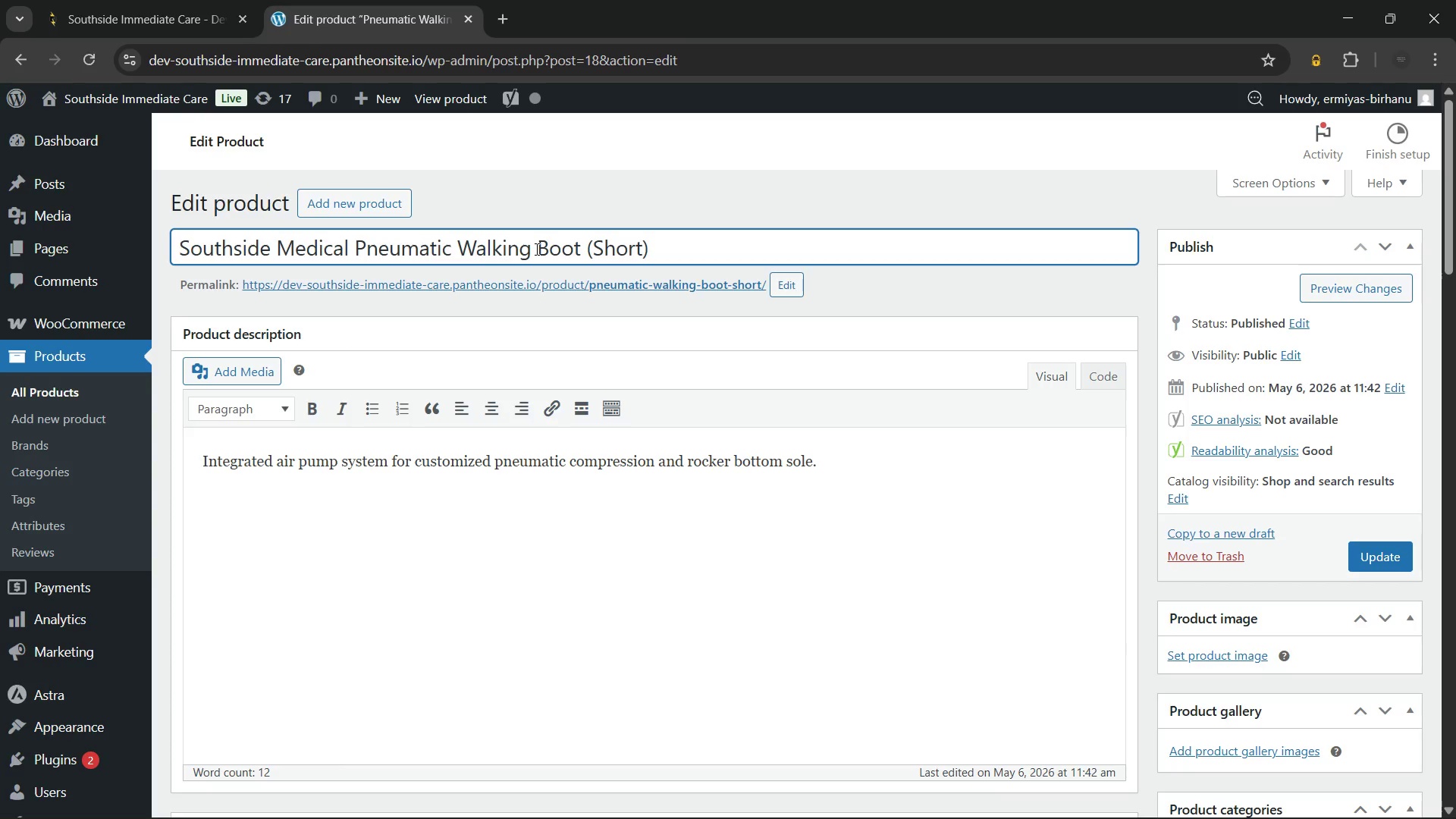 
hold_key(key=ArrowRight, duration=0.48)
 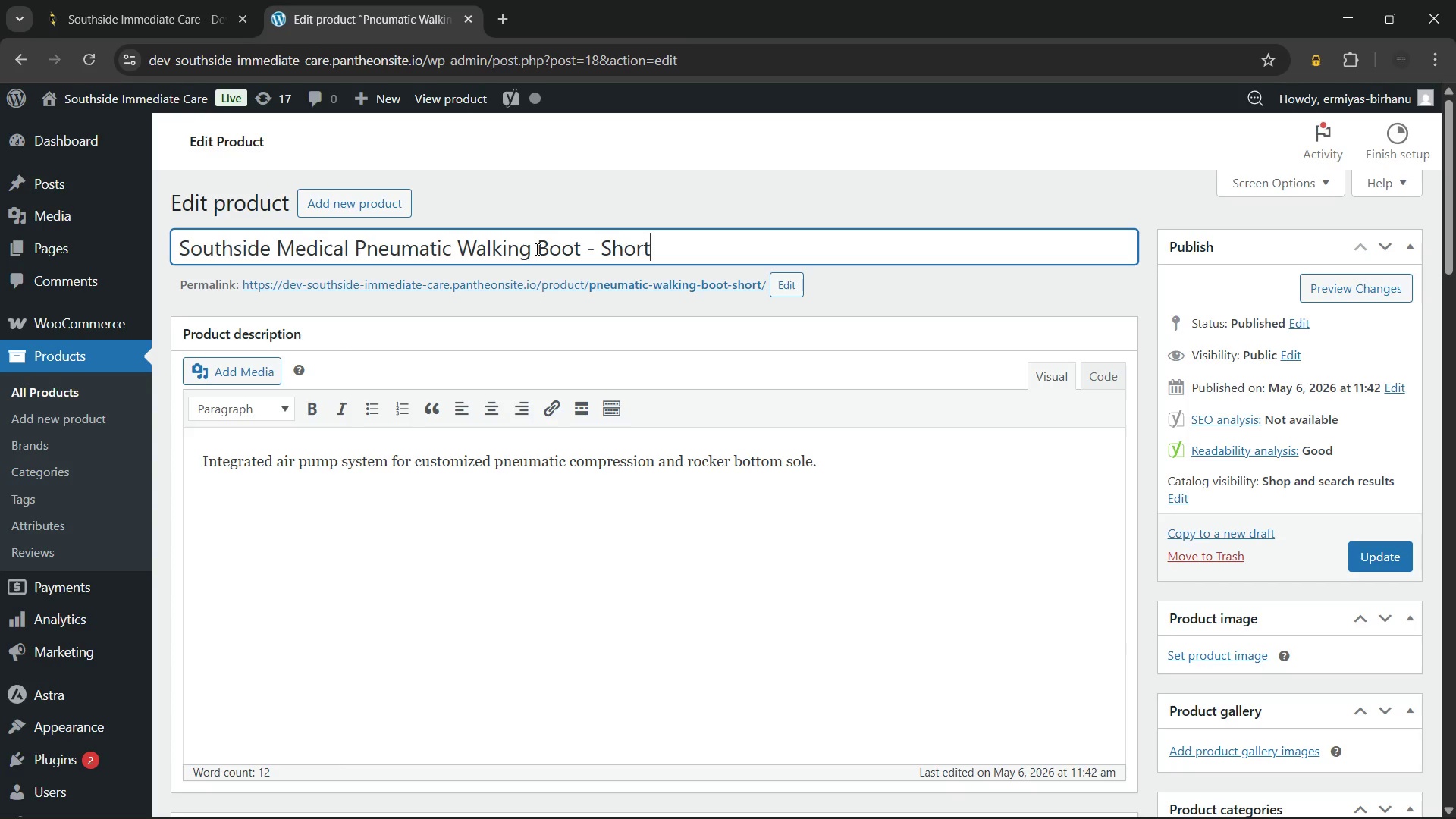 
left_click([908, 452])
 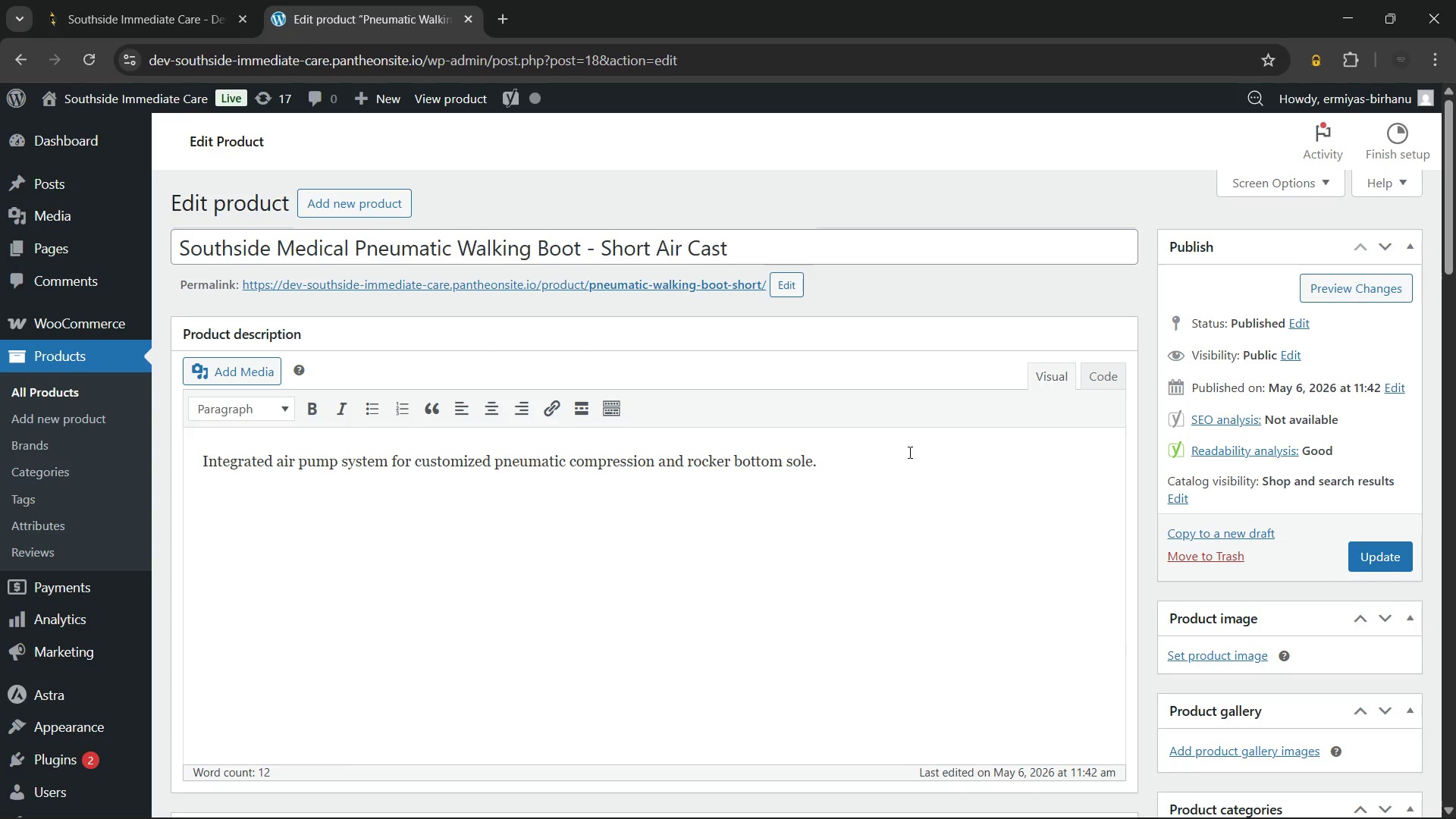 
key(Control+A)
 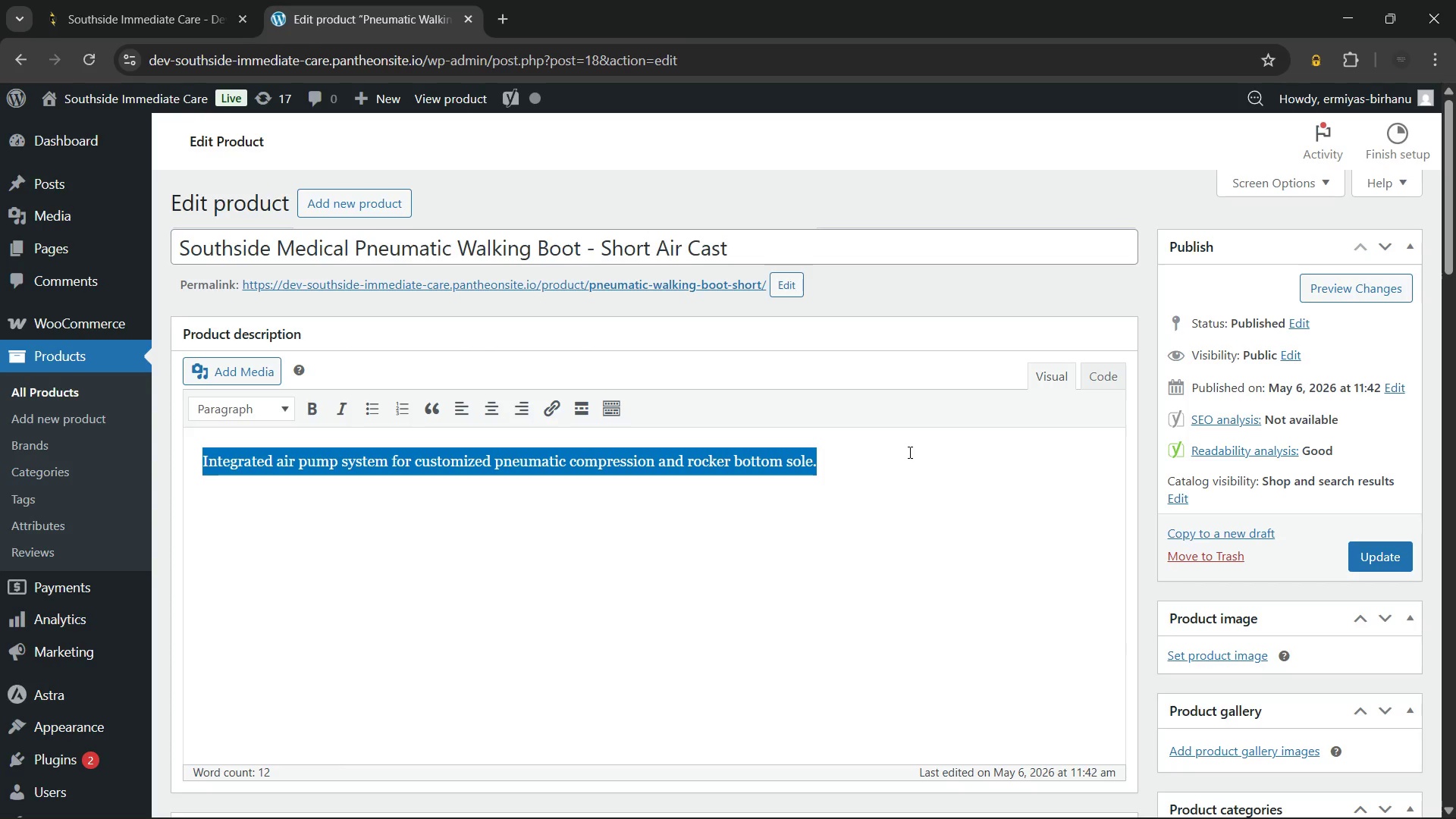 
key(Backspace)
type(A pneumatic walking boot protects your injured foot or ankle while you stay mobile.)
 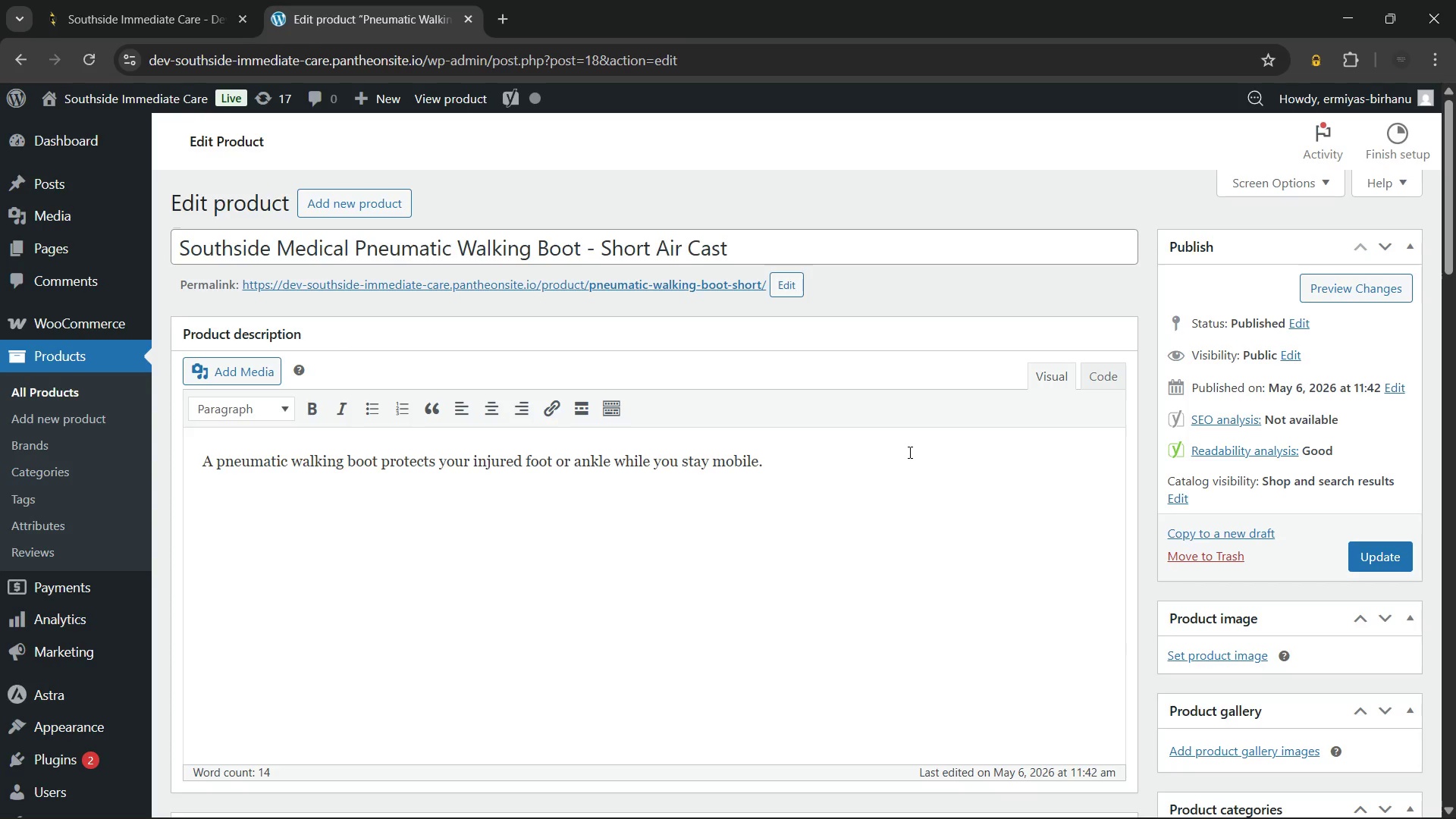 
wait(5.41)
 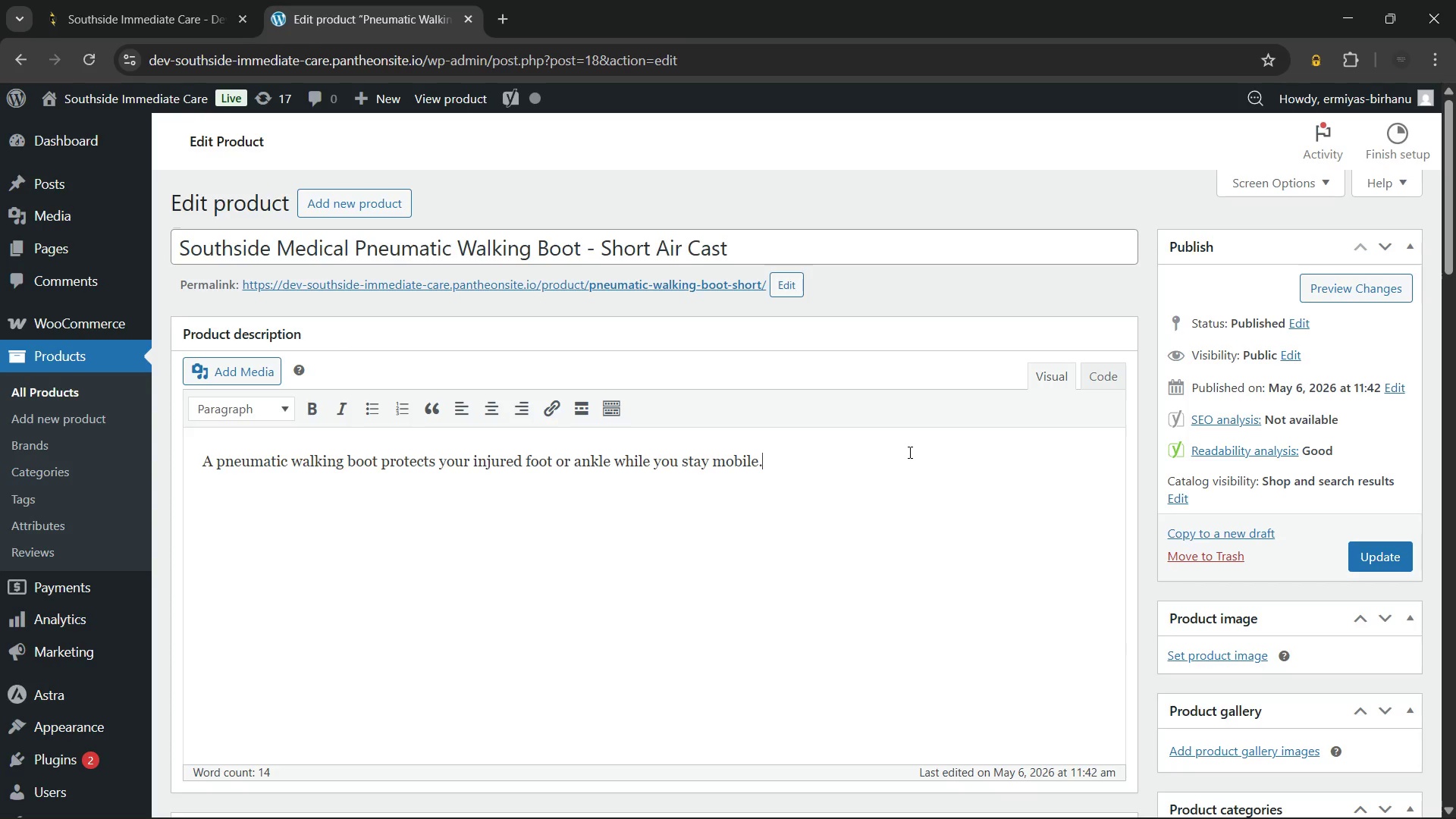 
type( The integrated air pump fills the internal)
 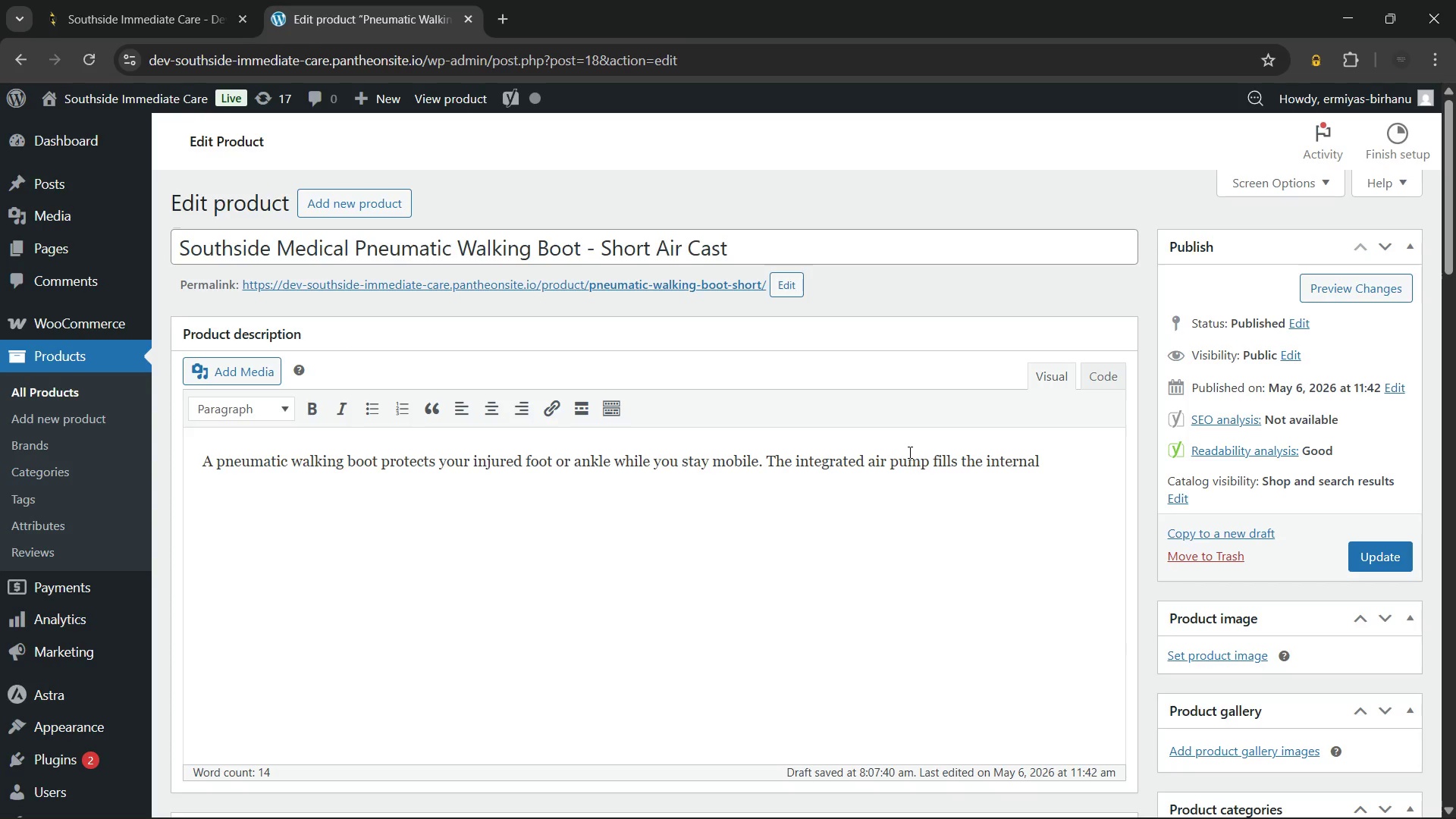 
type( bladders with the pressure you need. This controls swelling and stabilizes the joint. Additionally)
 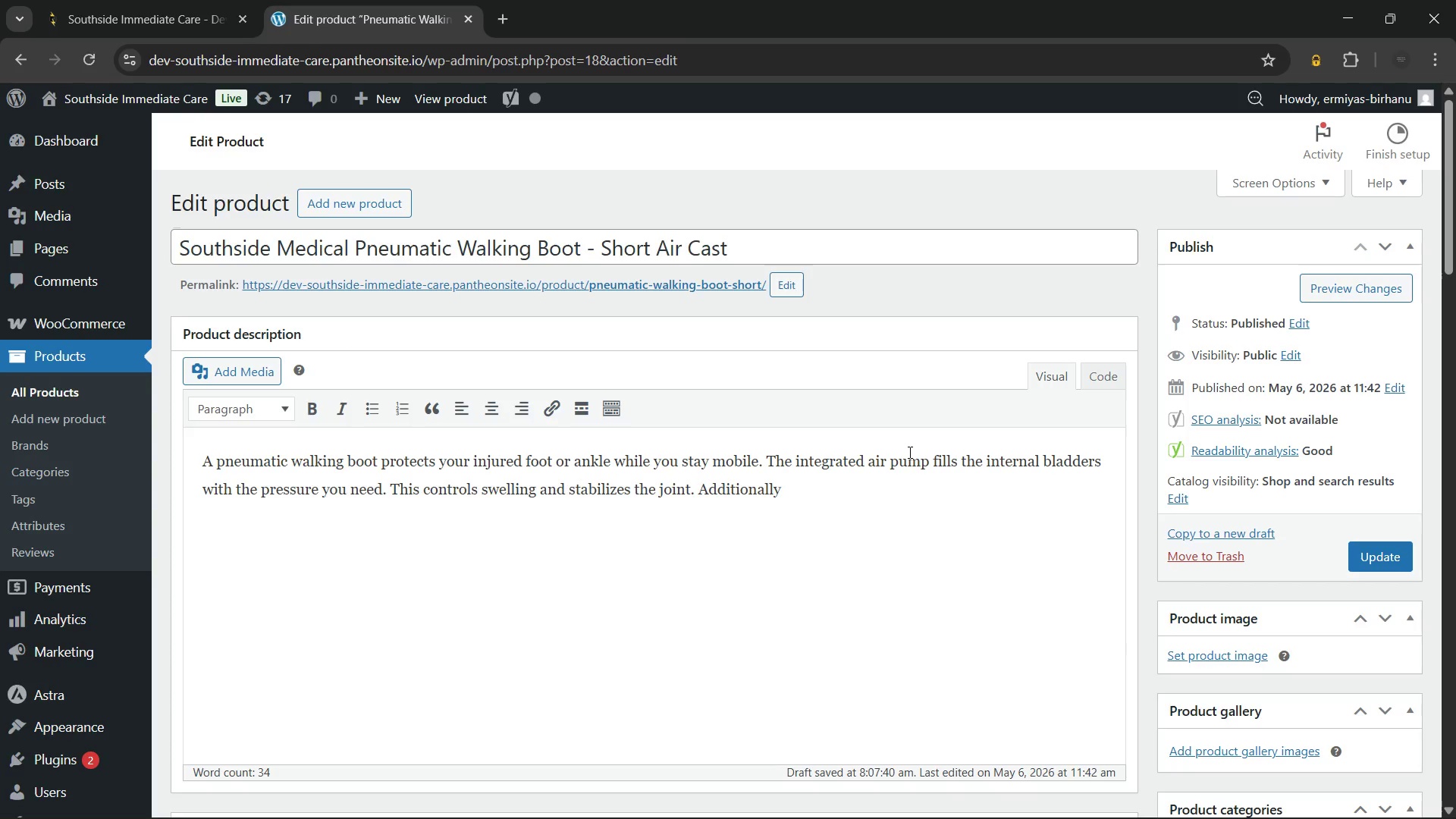 
wait(75.5)
 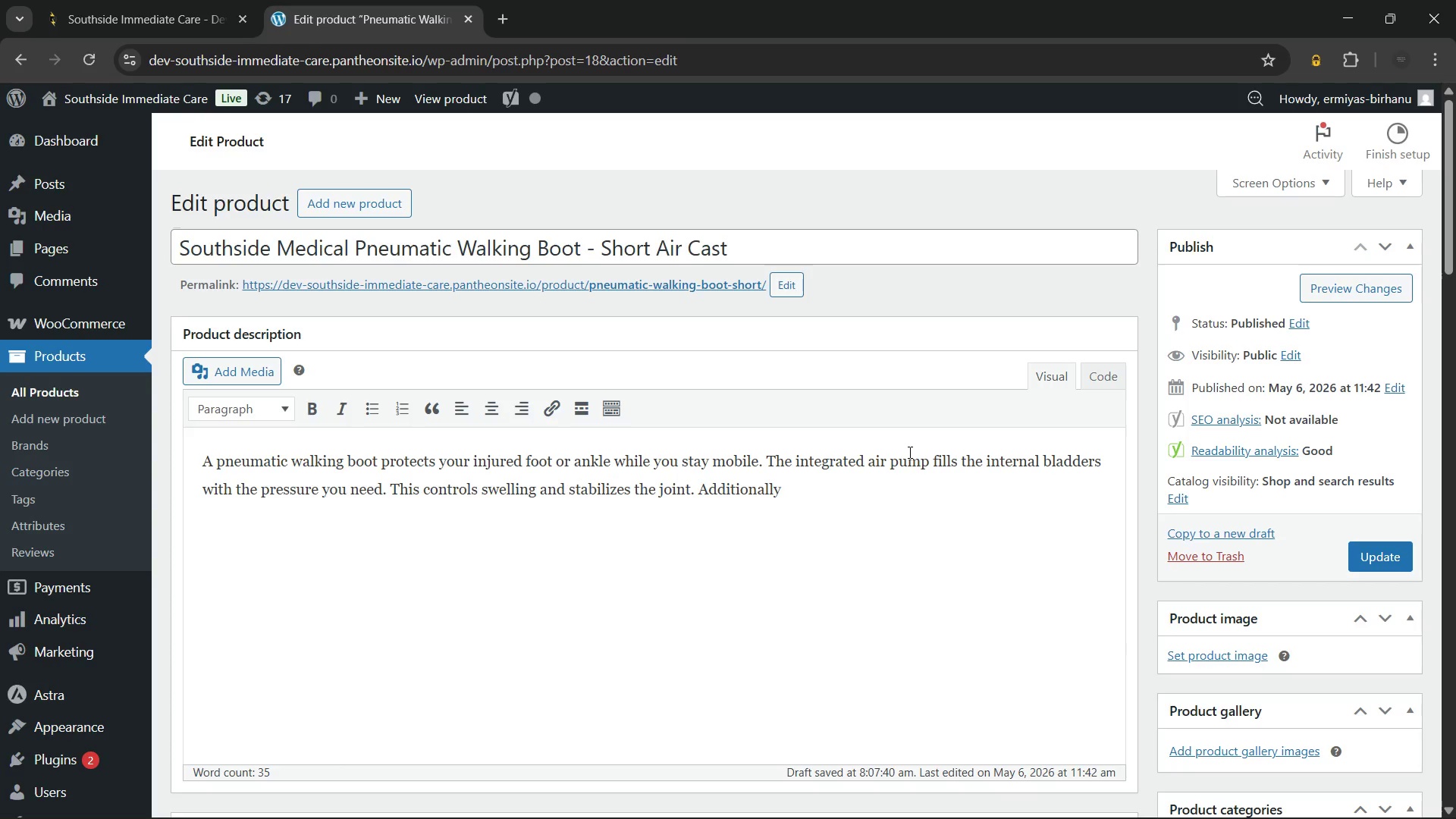 
type( the curved rocker bottom rolls smoothly as you walk, reducing impact on healing bones. You can adjust inflation throughout the day as swelling)
 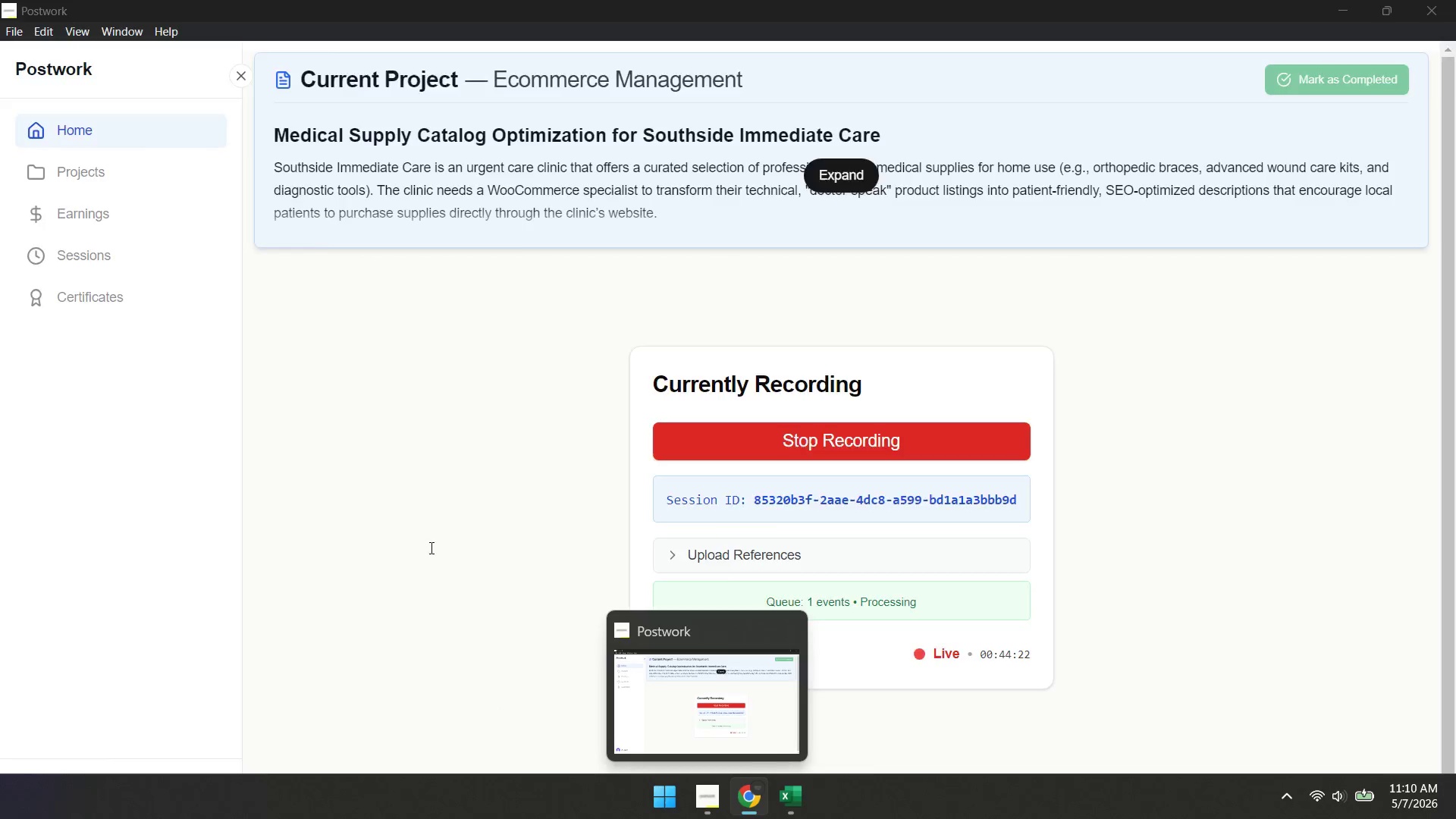 
wait(6.64)
 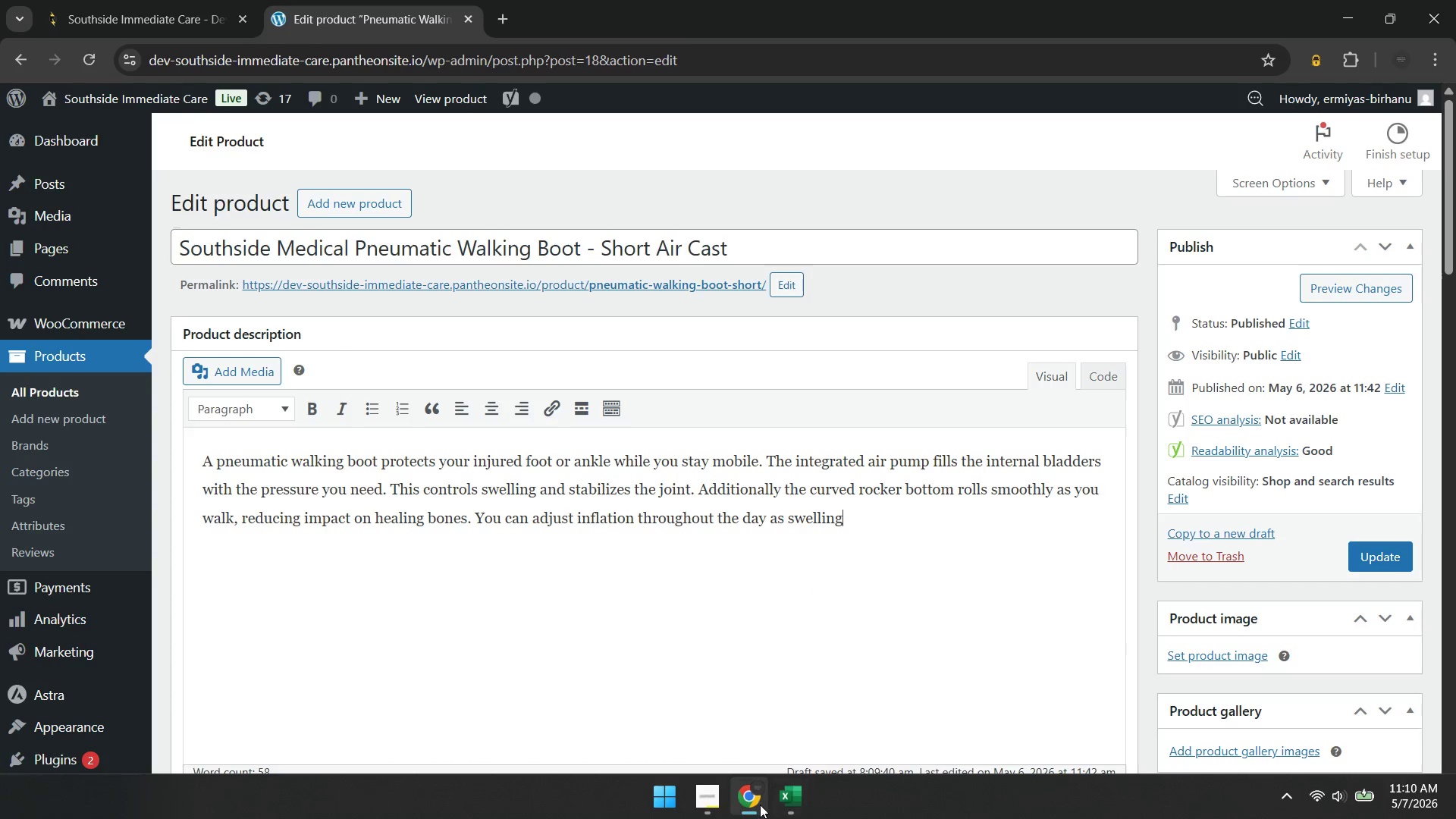 
key(Space)
 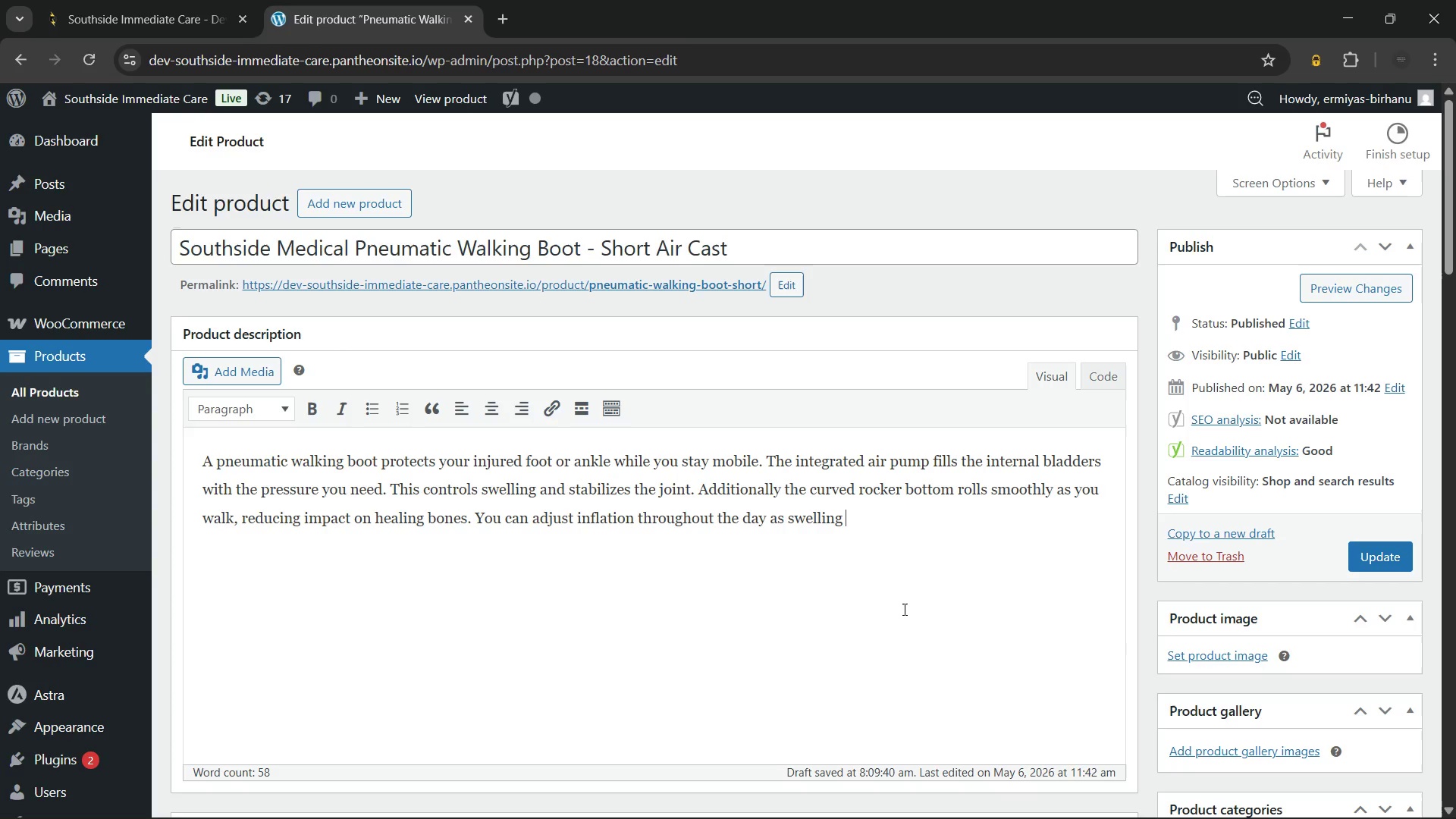 
wait(27.3)
 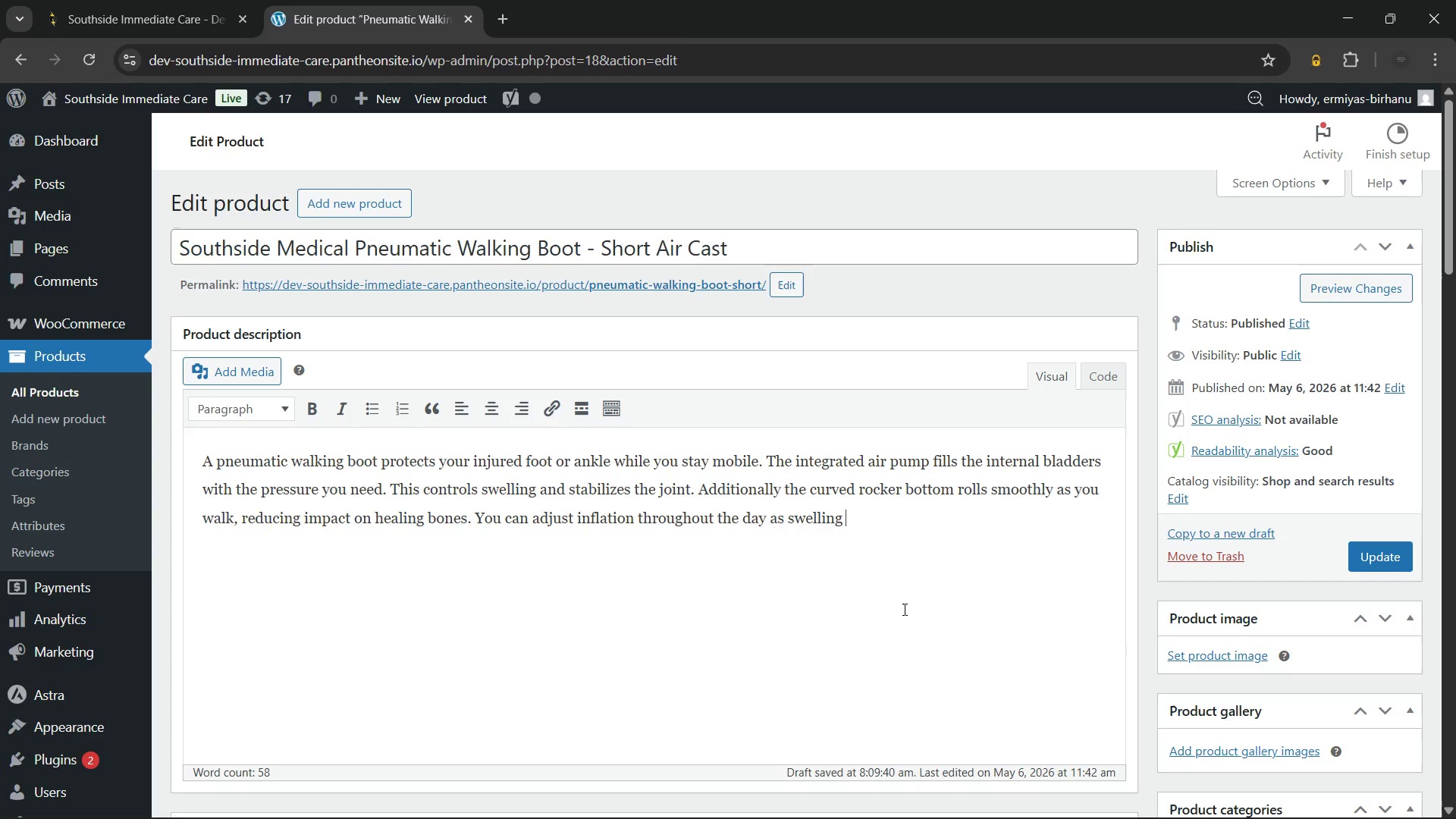 
type(fluctuates. The removable liner allows for easy cleaning during your recovery period.)
 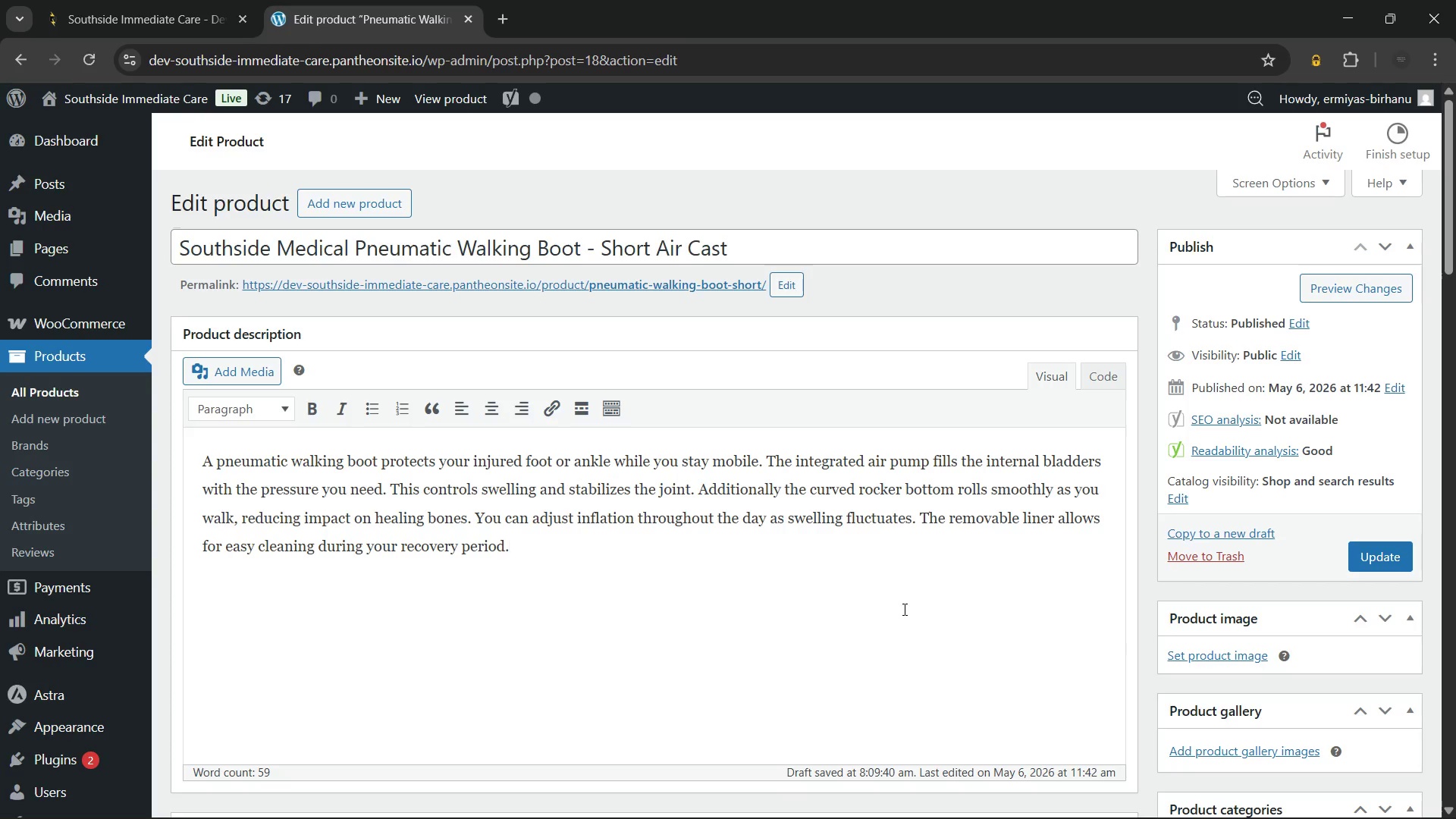 
wait(44.72)
 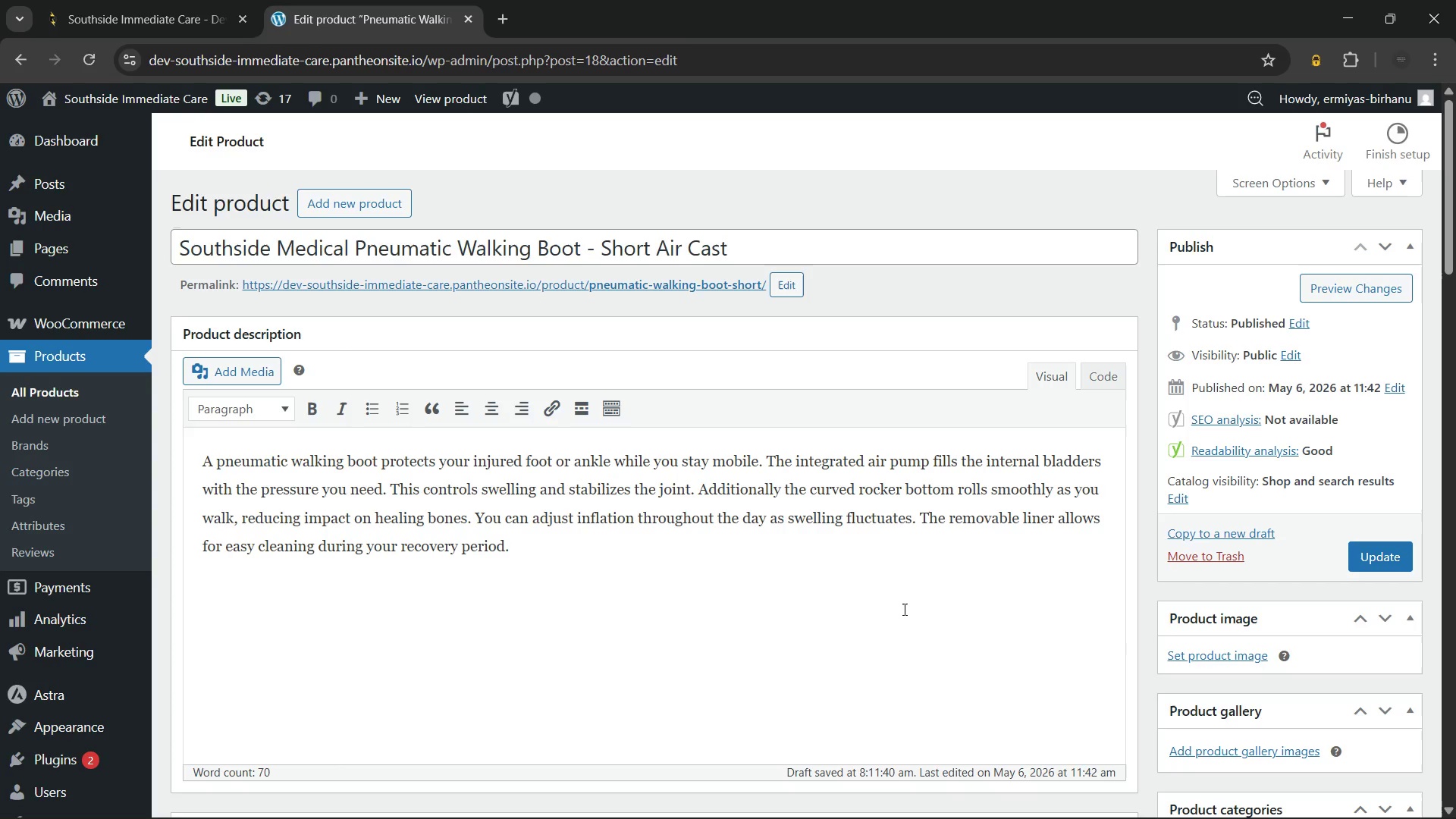 
left_click_drag(start_coordinate=[218, 463], to_coordinate=[375, 466])
 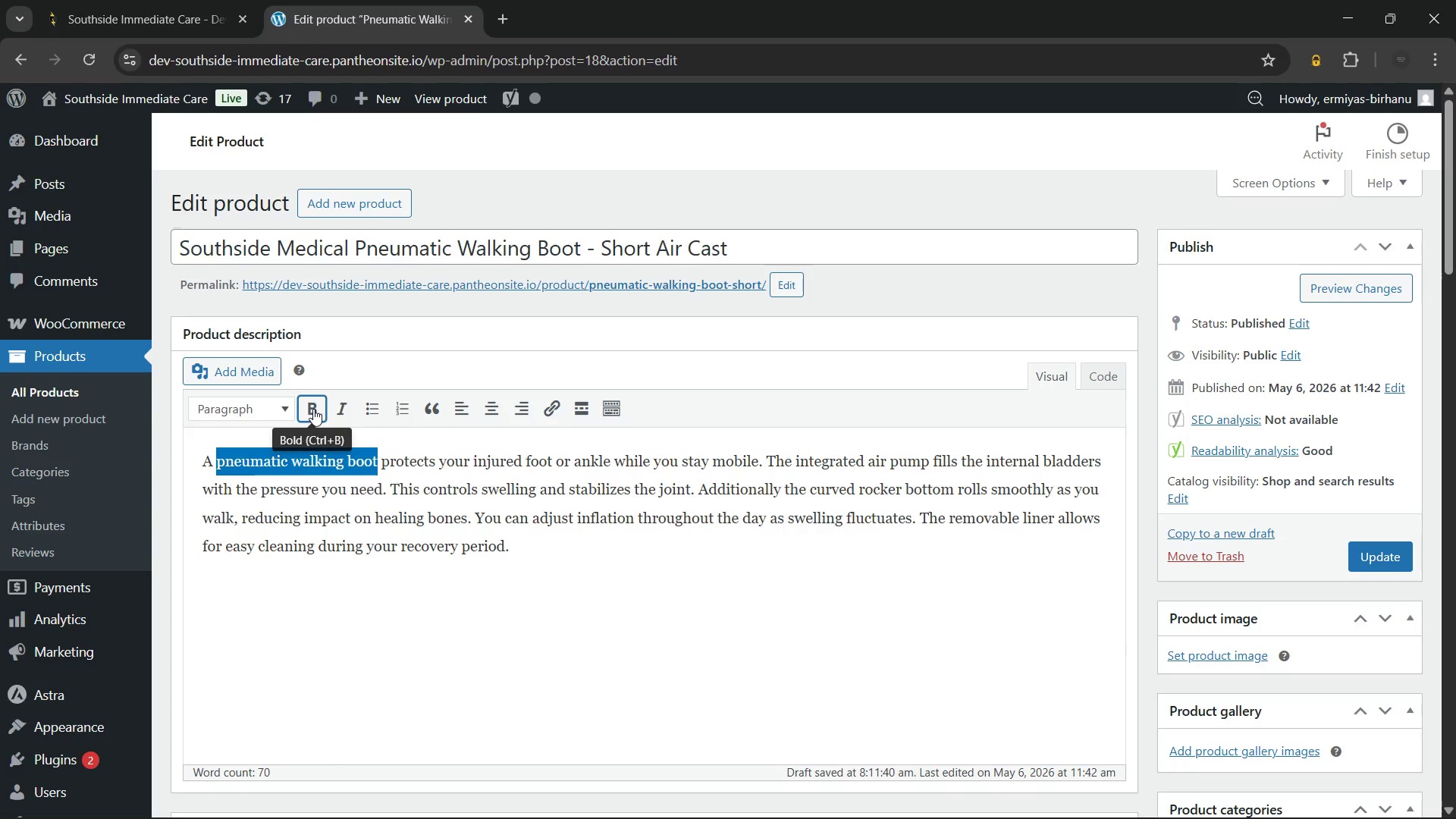 
left_click([313, 409])
 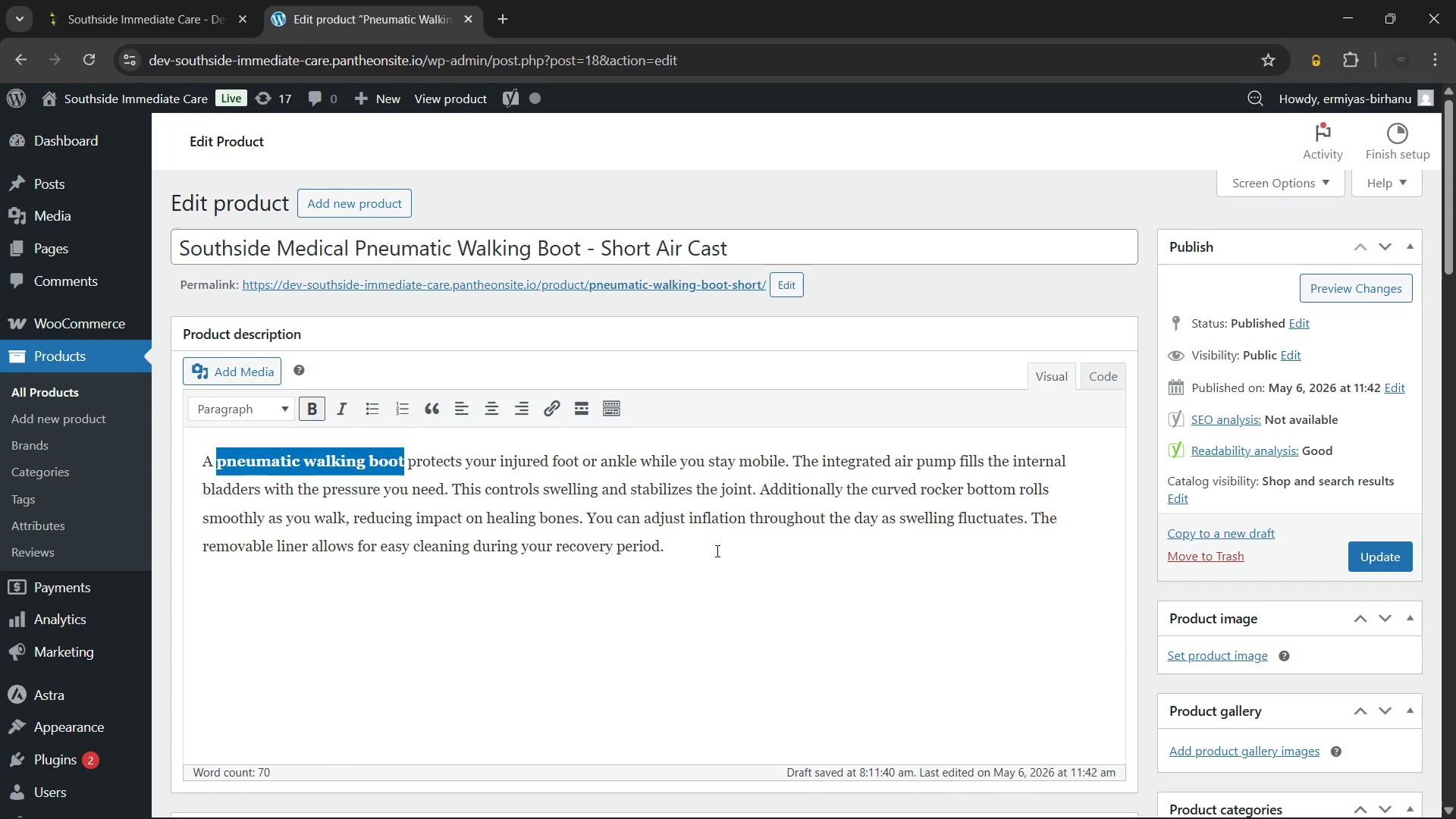 
left_click([717, 550])
 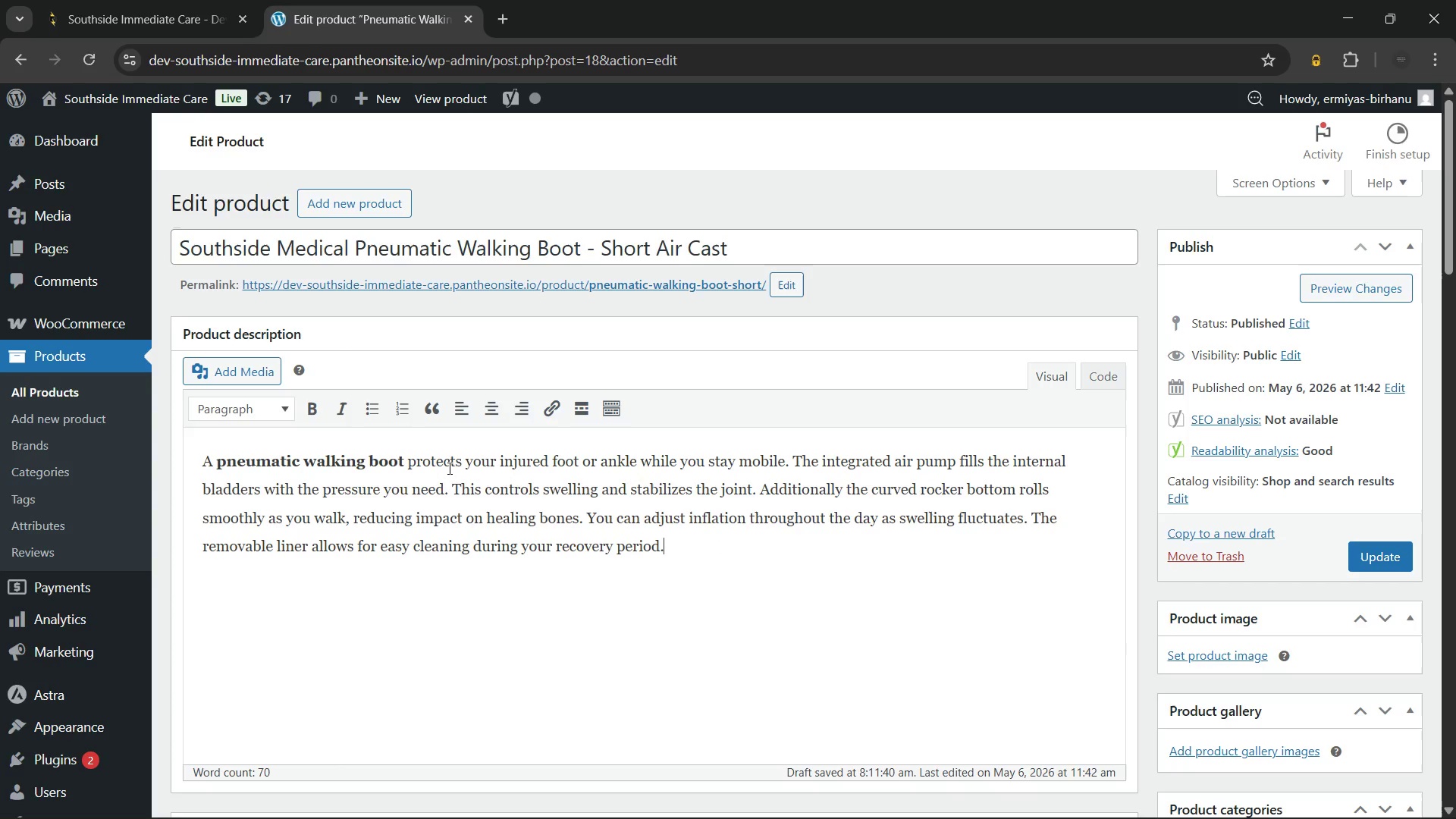 
left_click_drag(start_coordinate=[406, 465], to_coordinate=[883, 464])
 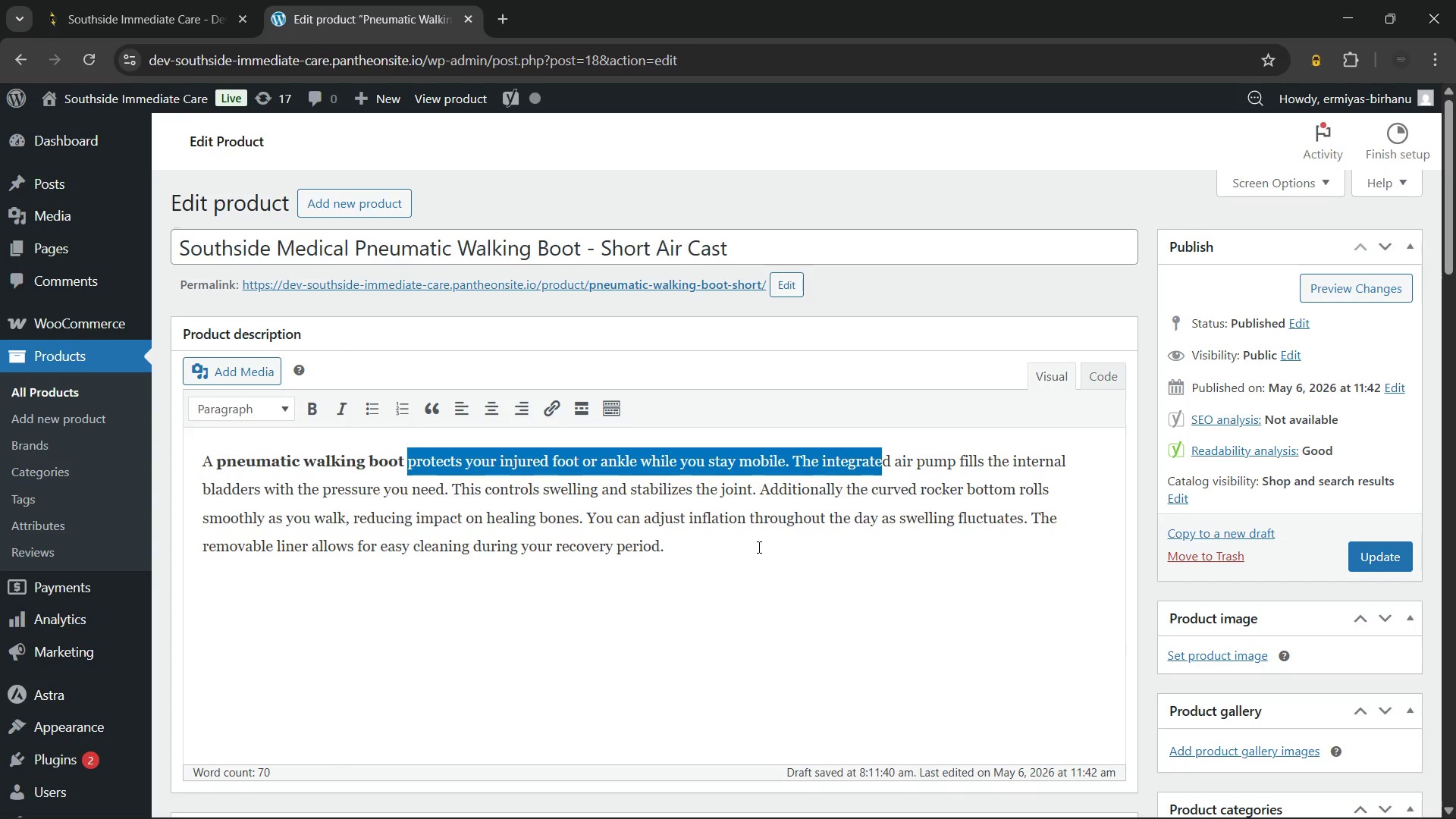 
wait(42.45)
 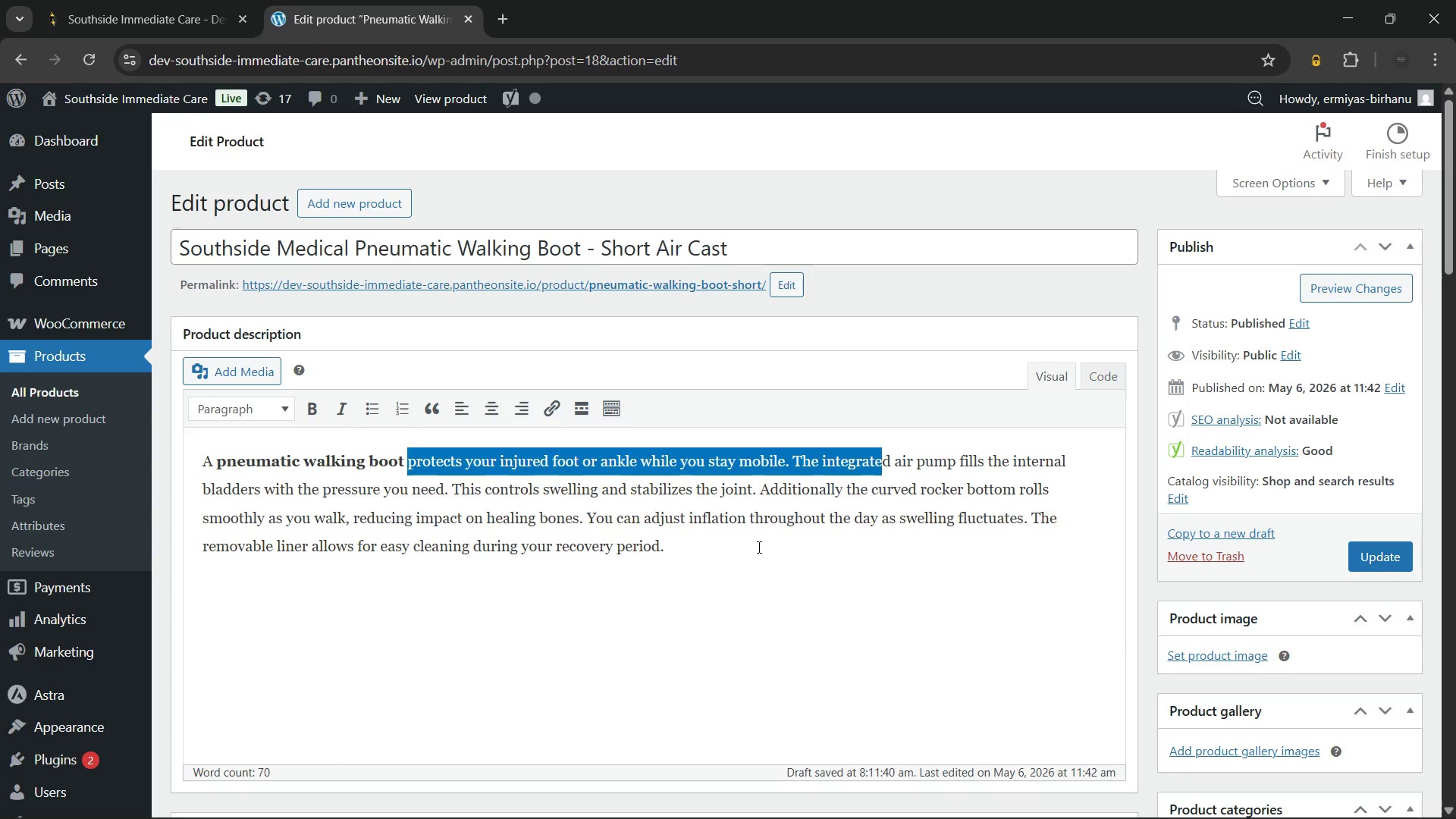 
left_click([715, 554])
 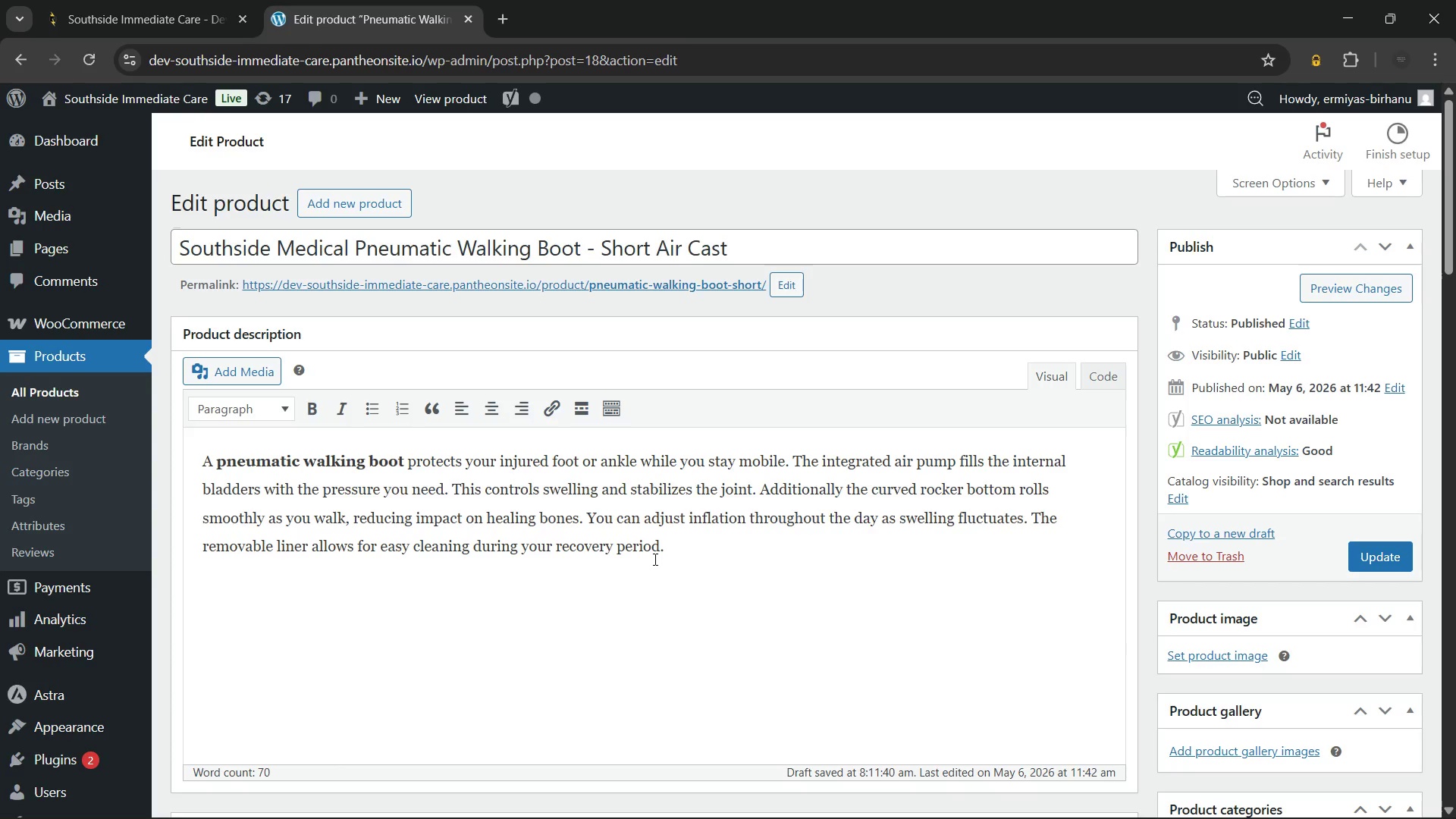 
wait(37.17)
 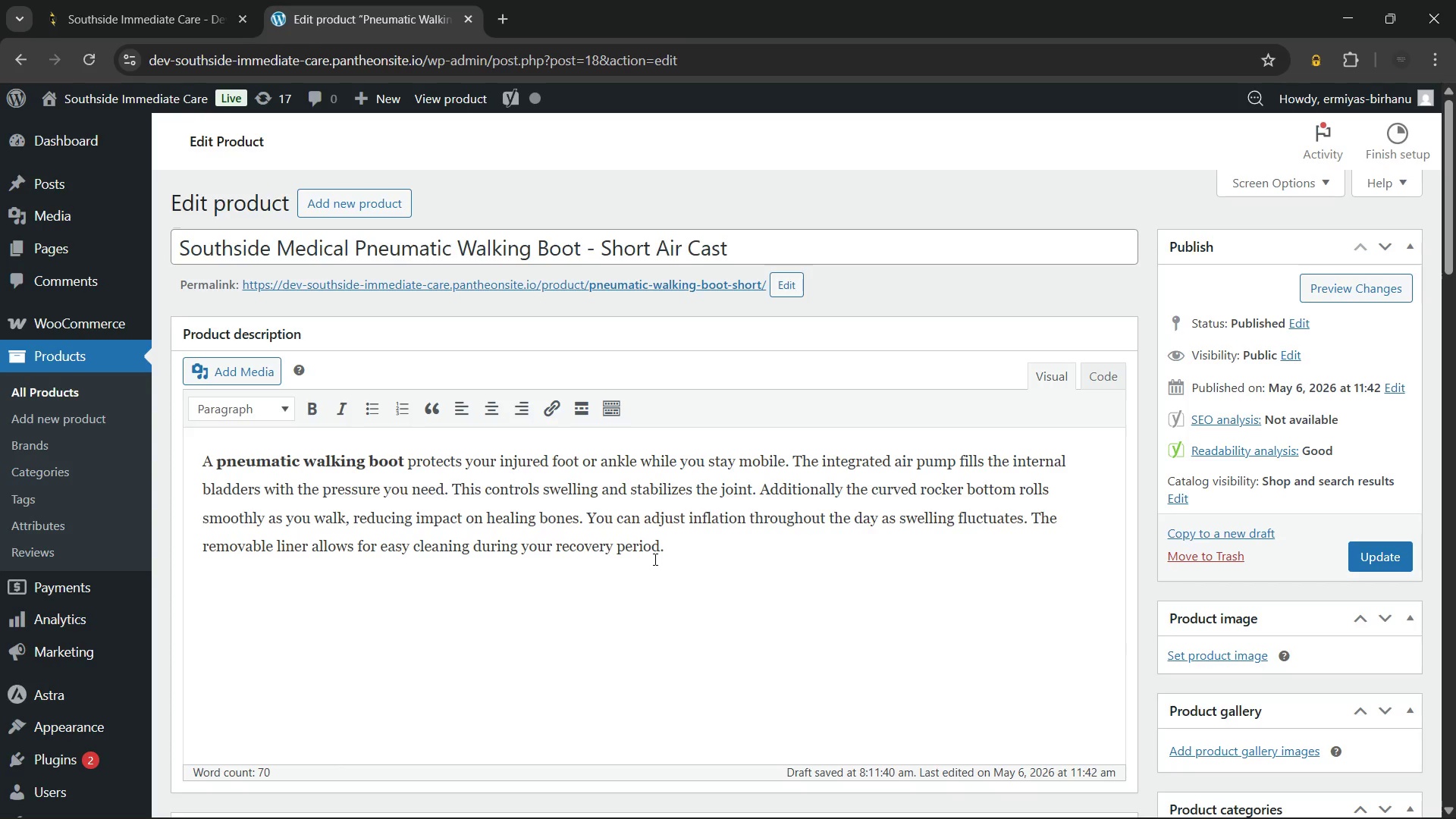 
scroll: coordinate [653, 559], scroll_direction: down, amount: 5.0
 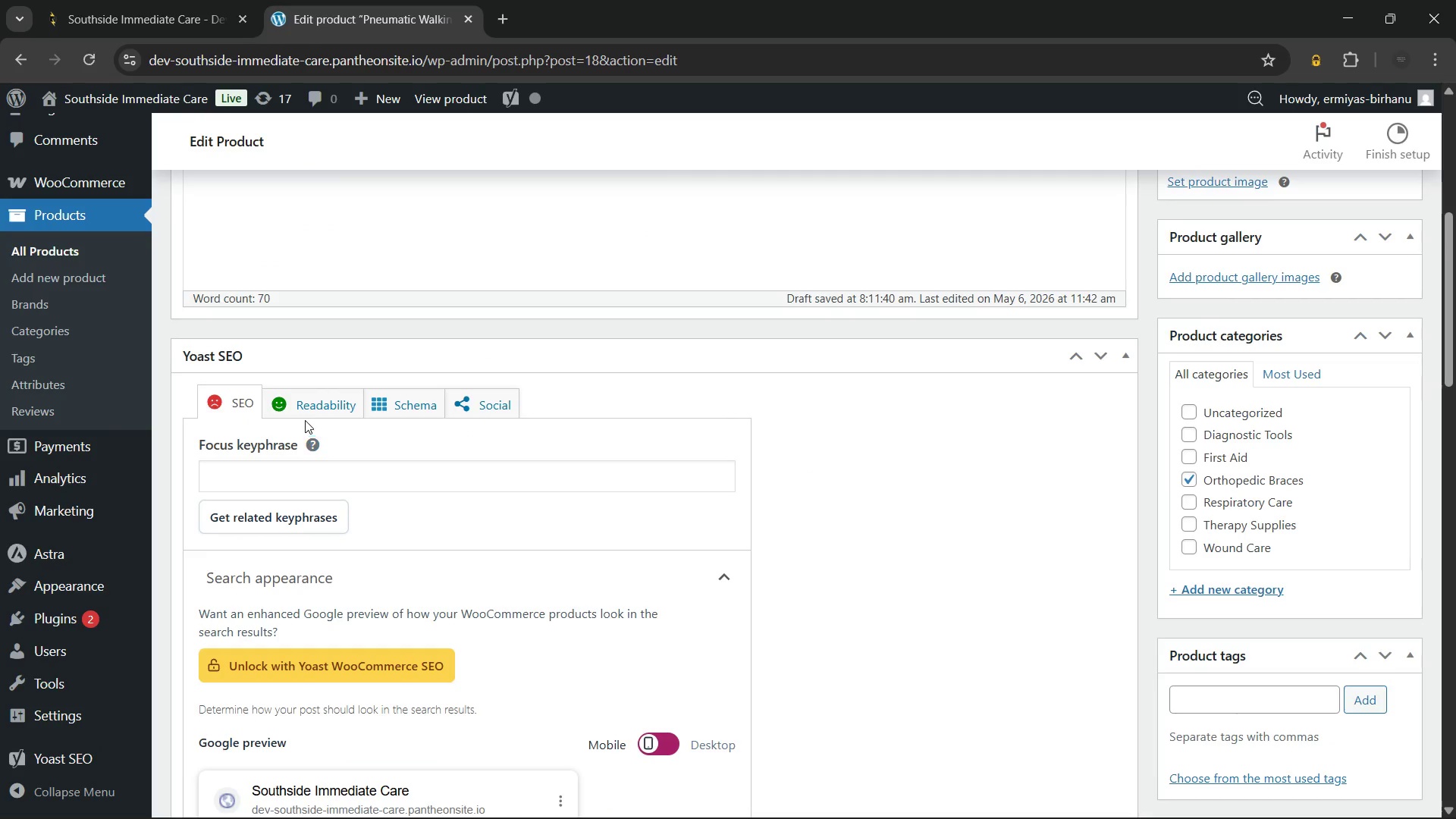 
left_click([305, 410])
 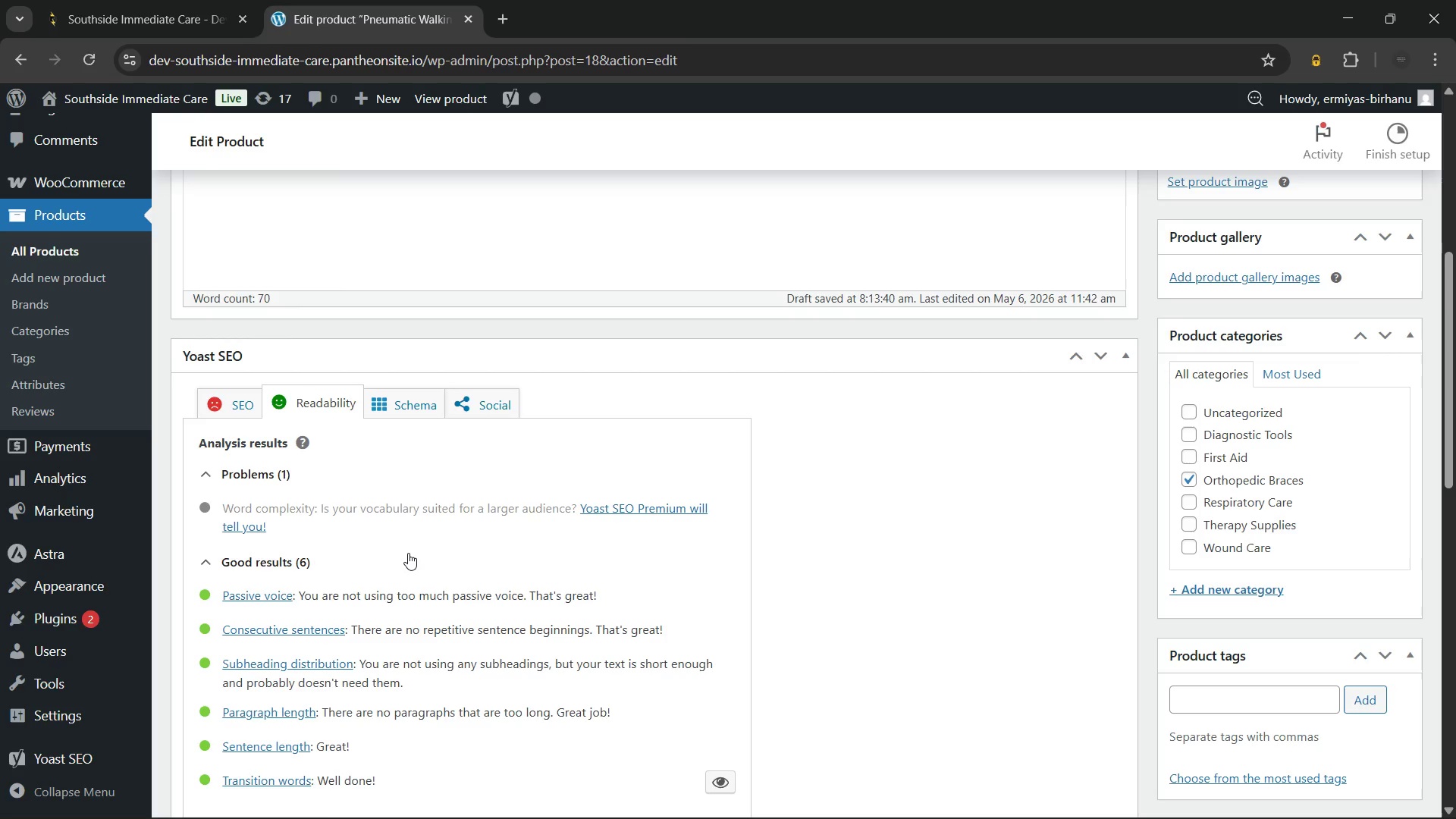 
wait(25.05)
 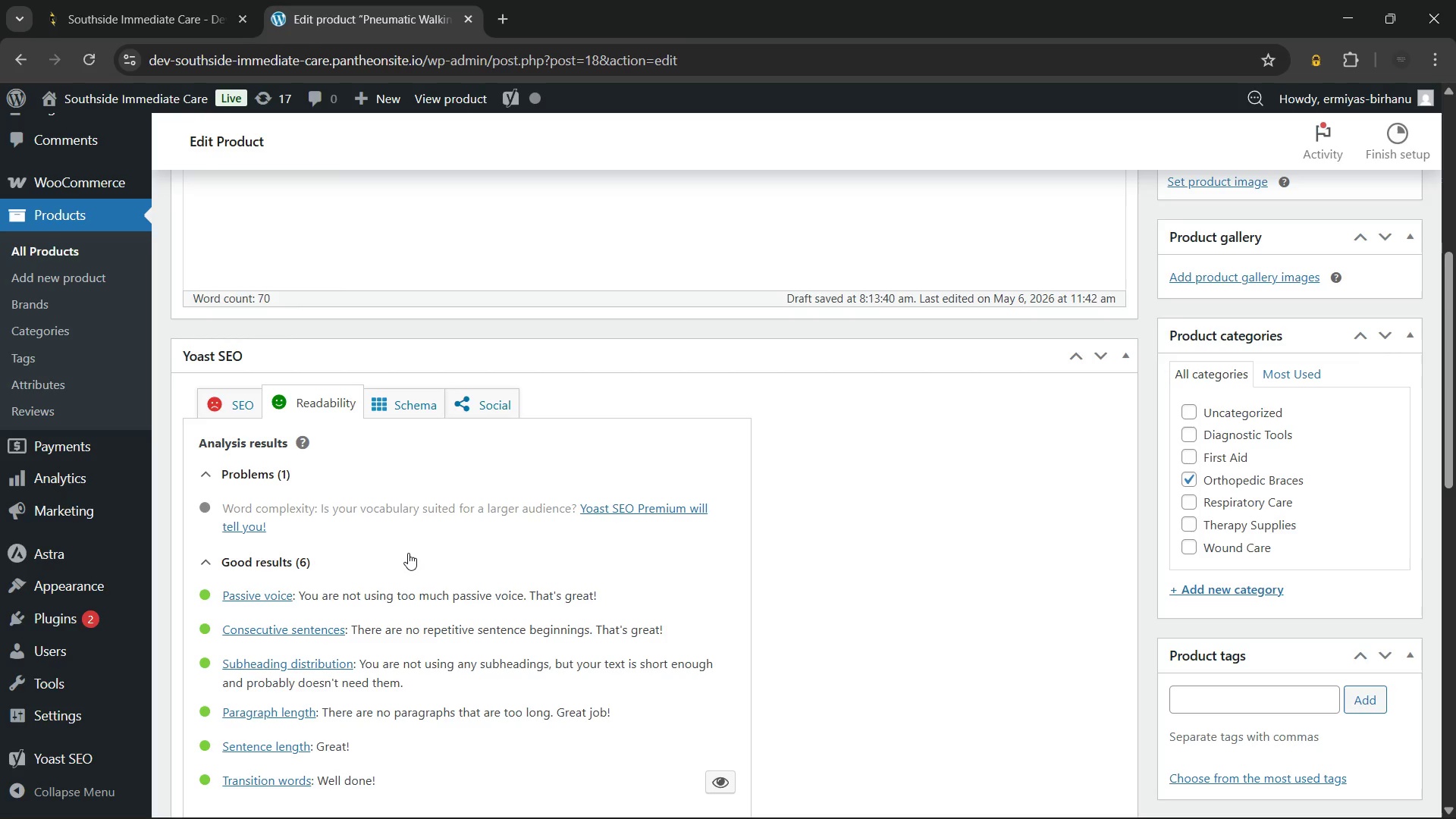 
scroll: coordinate [408, 553], scroll_direction: up, amount: 9.0
 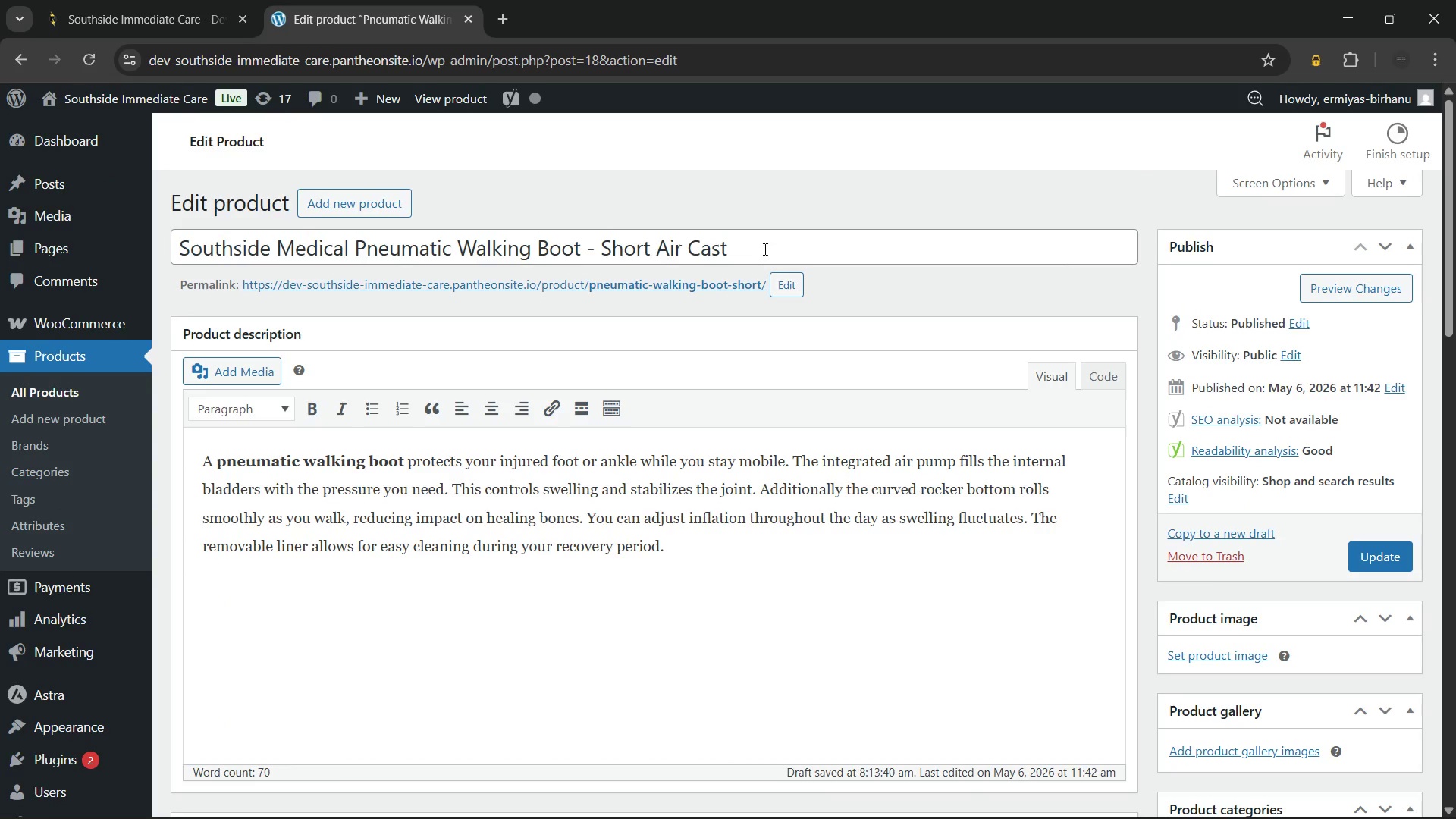 
left_click([764, 246])
 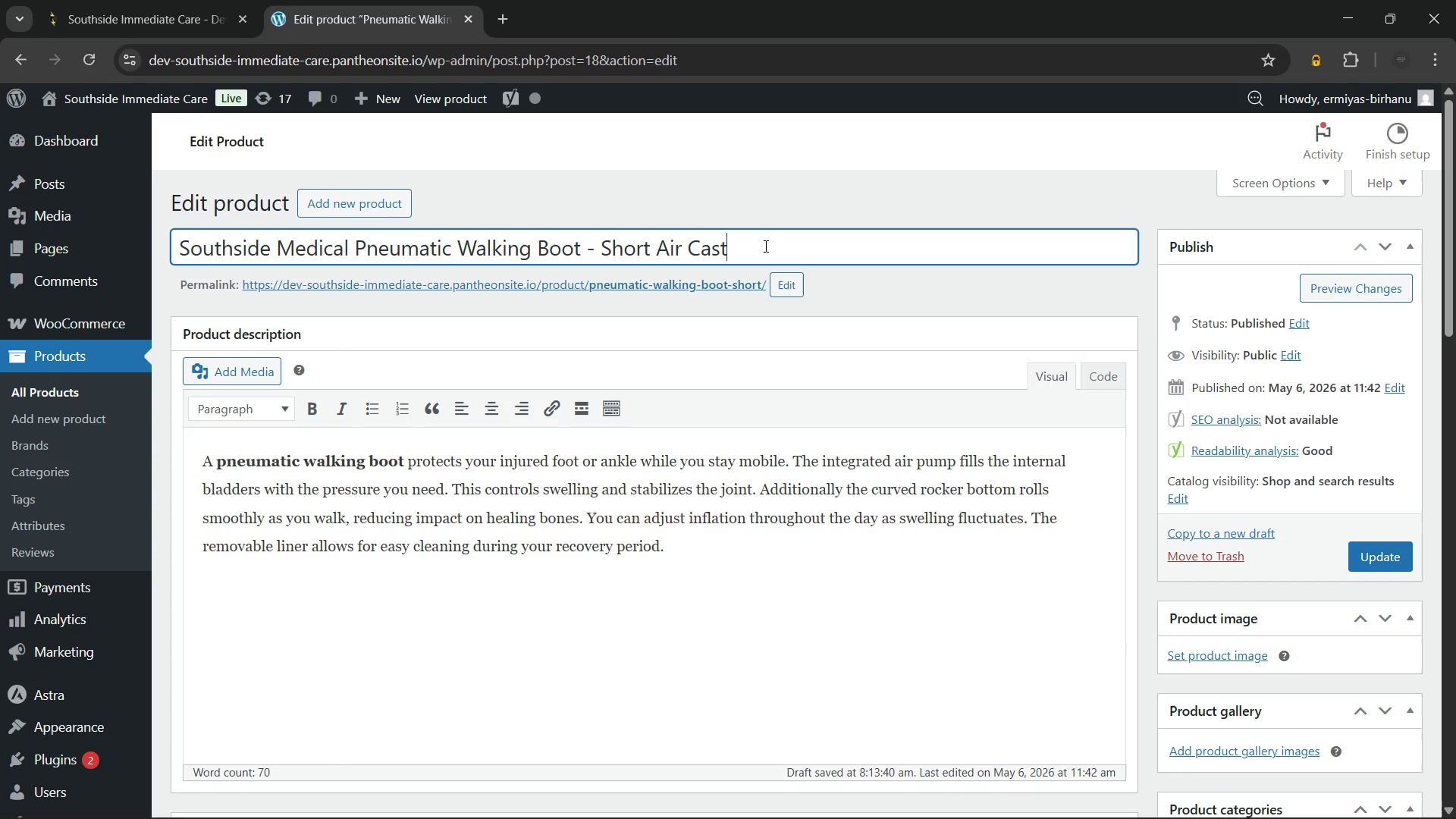 
wait(5.45)
 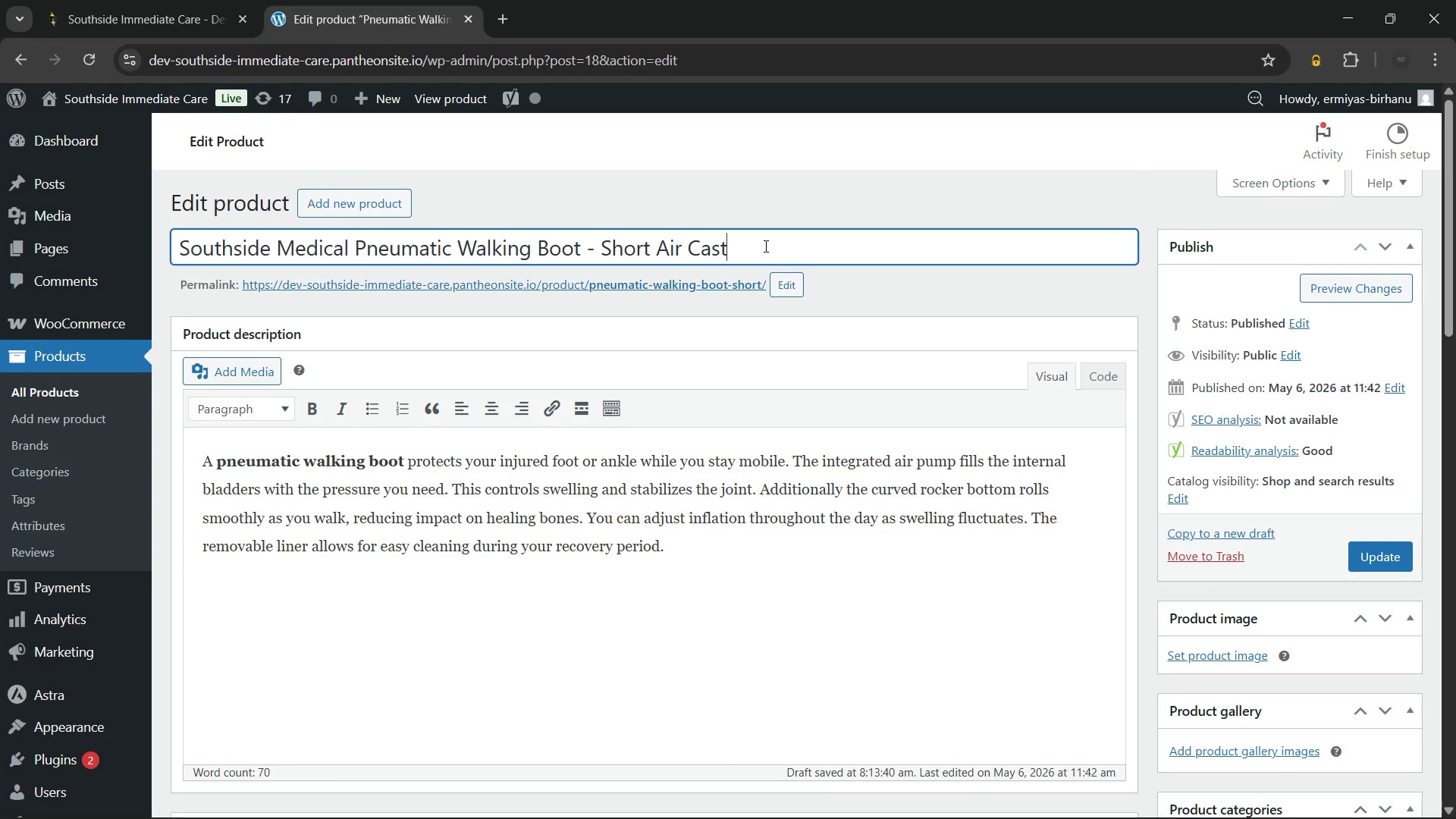 
hold_key(key=Backspace, duration=0.77)
 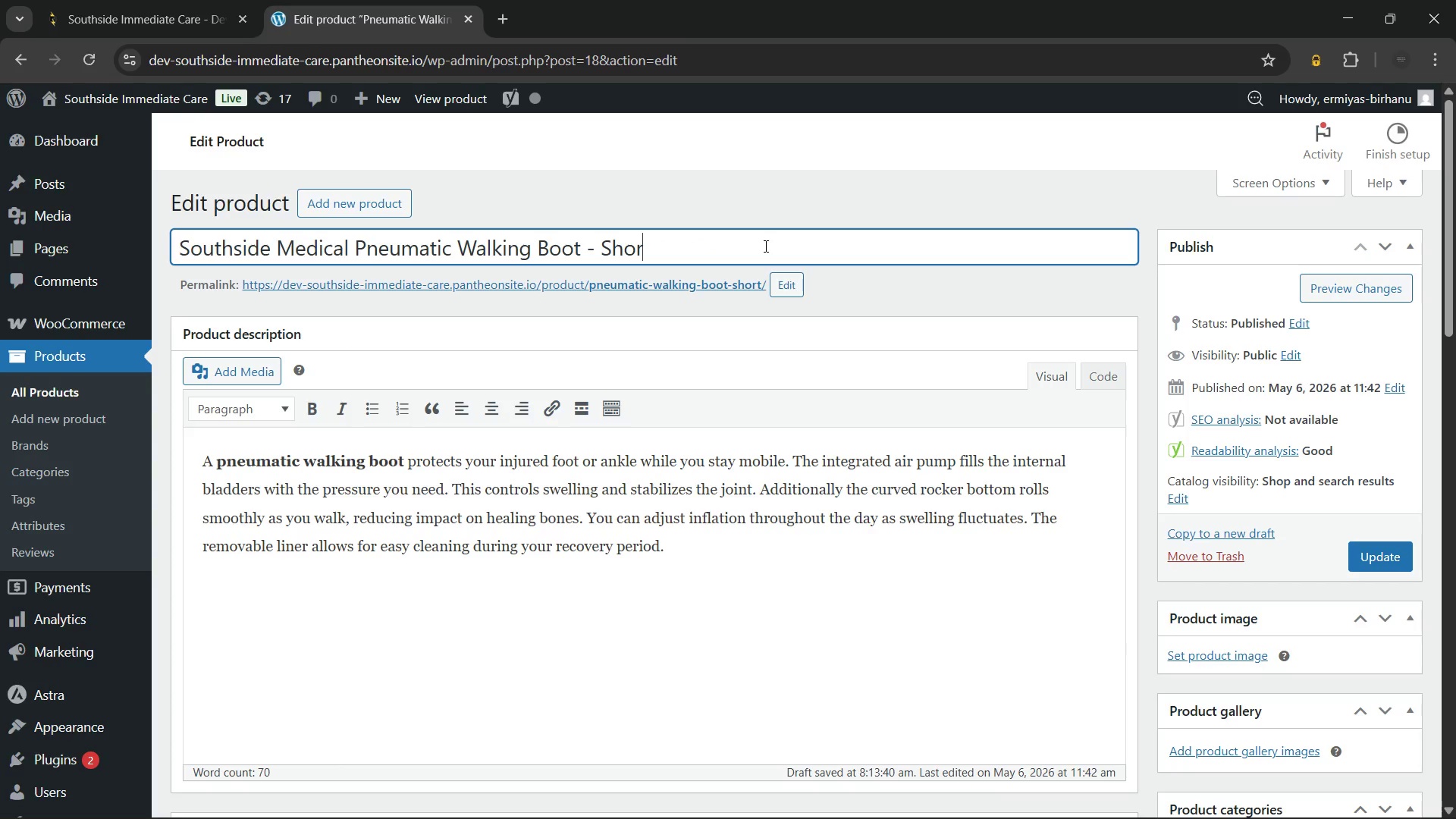 
key(Backspace)
key(Backspace)
key(Backspace)
key(Backspace)
key(Backspace)
key(Backspace)
key(Backspace)
type( for Foote)
key(Backspace)
type(t)
key(Backspace)
type( and Ankle Recovery)
 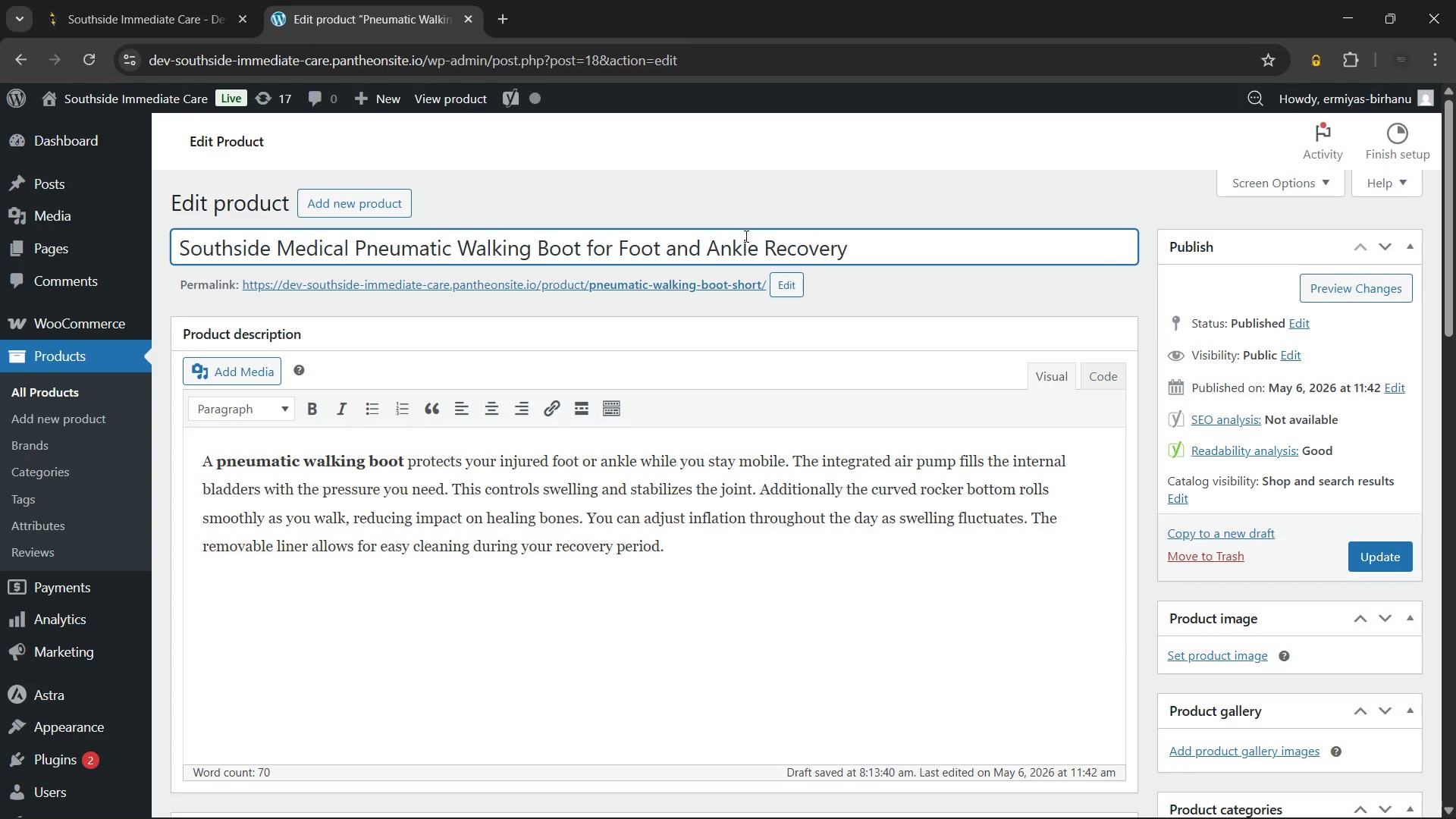 
left_click([711, 551])
 